 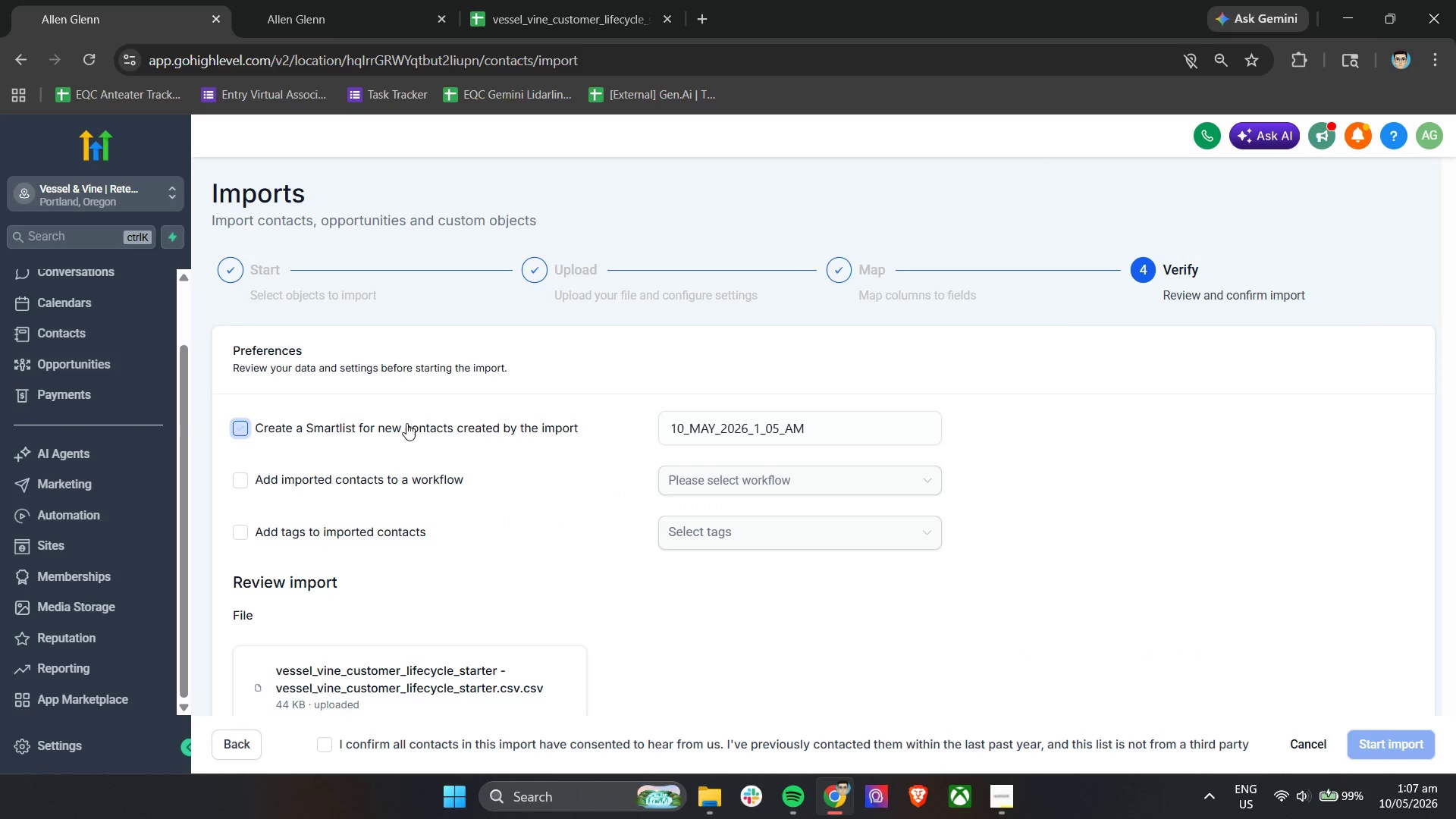 
scroll: coordinate [455, 629], scroll_direction: down, amount: 19.0
 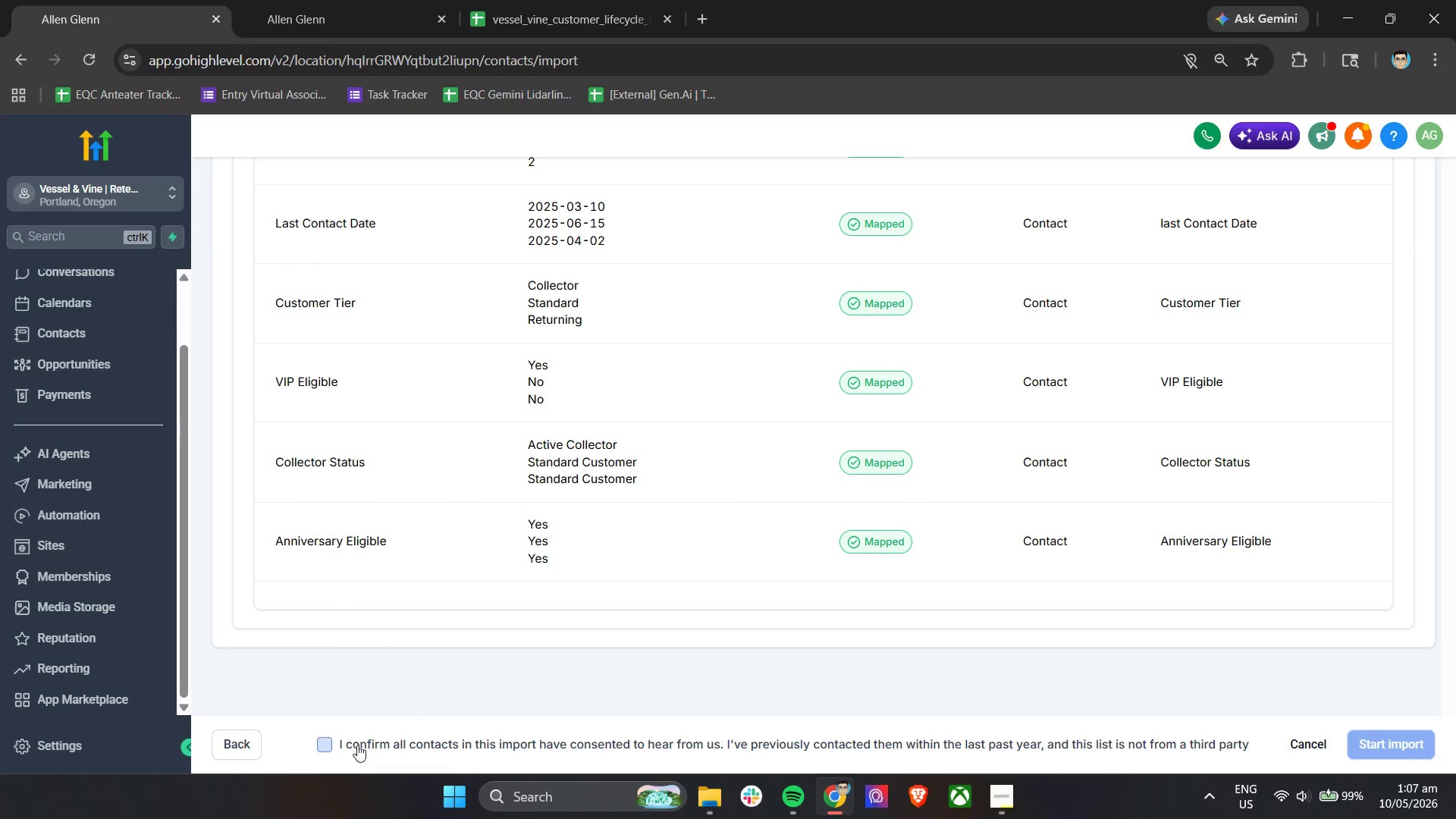 
left_click([341, 739])
 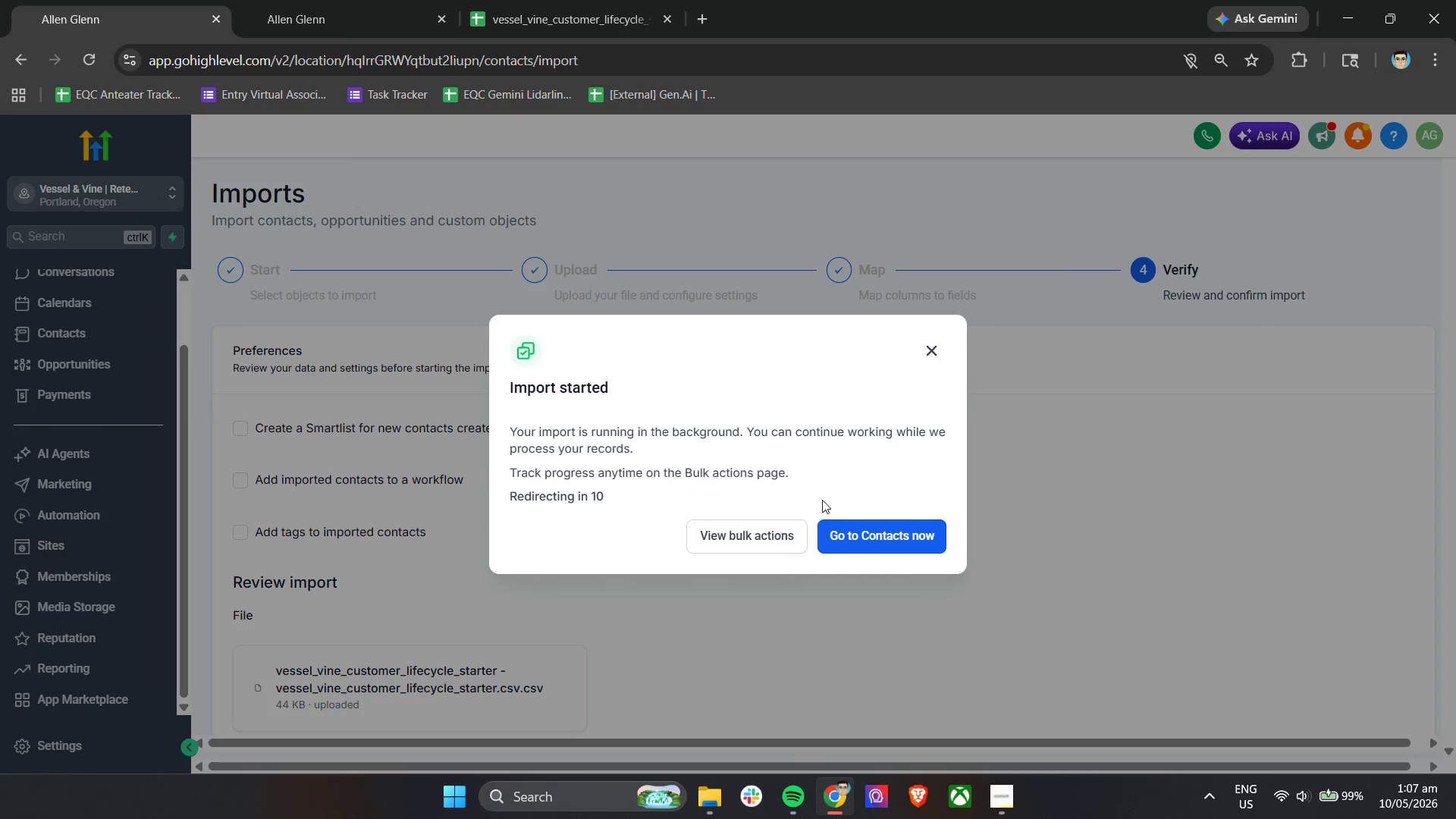 
left_click([783, 532])
 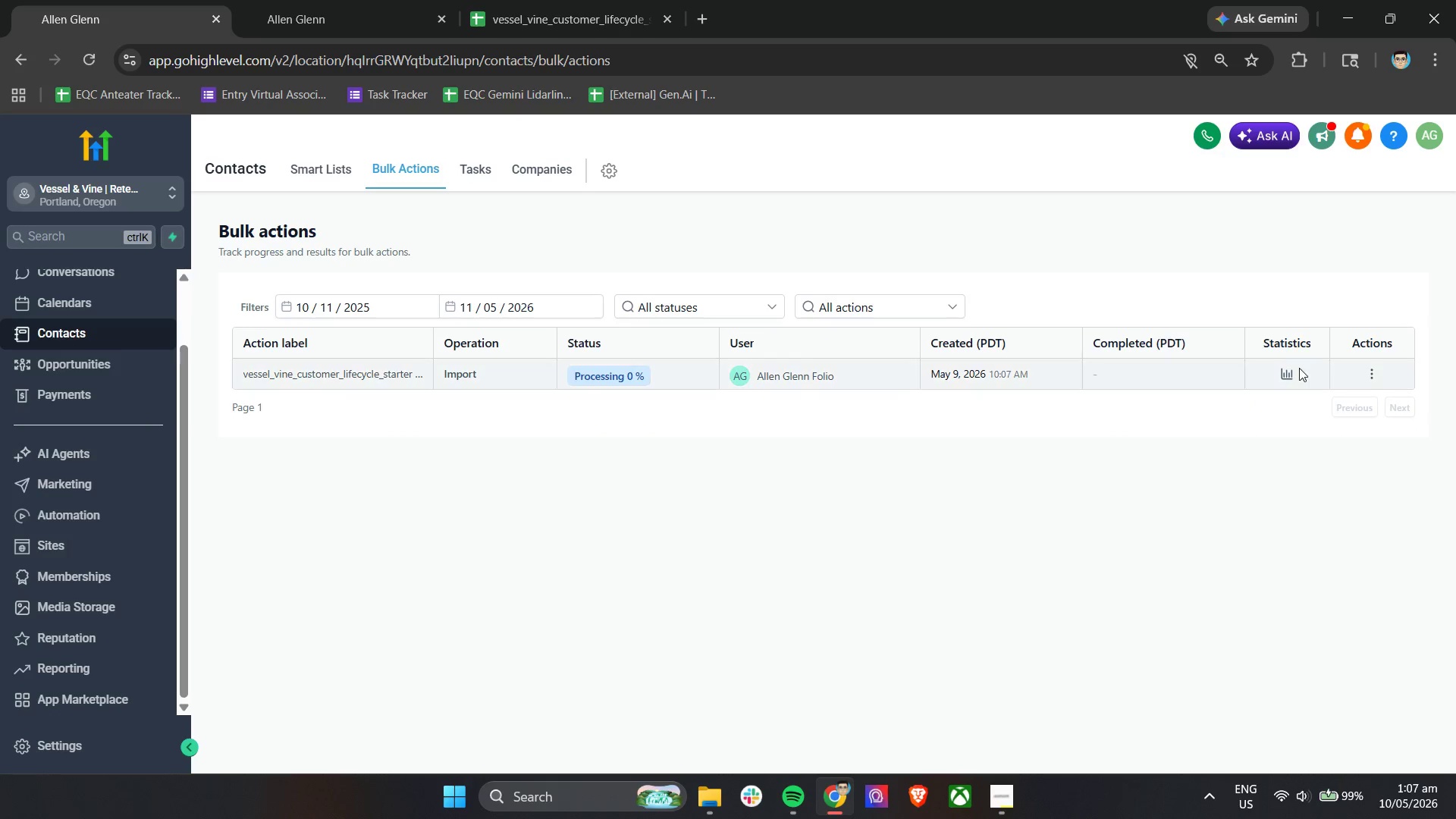 
left_click([1287, 375])
 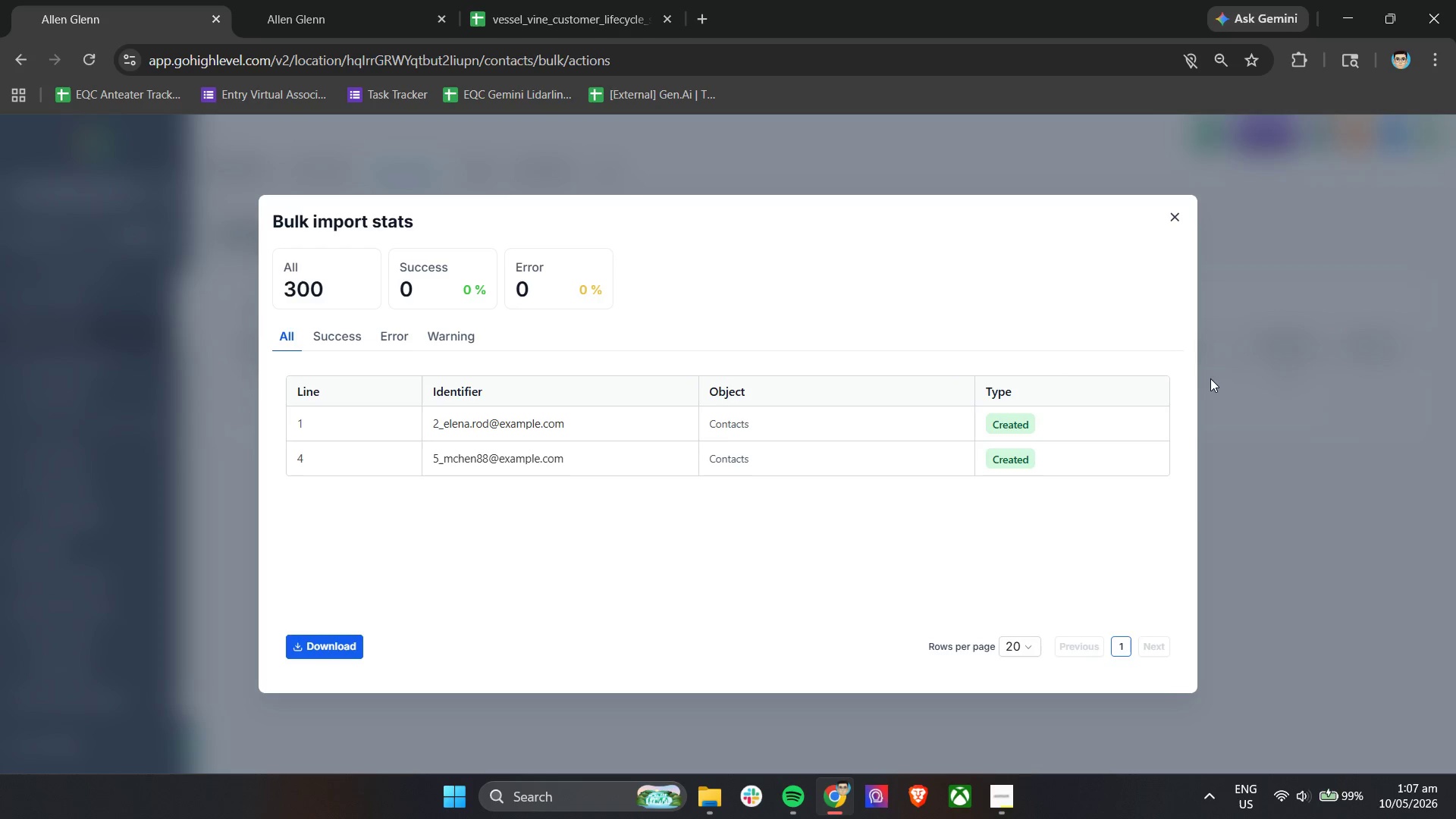 
left_click([341, 337])
 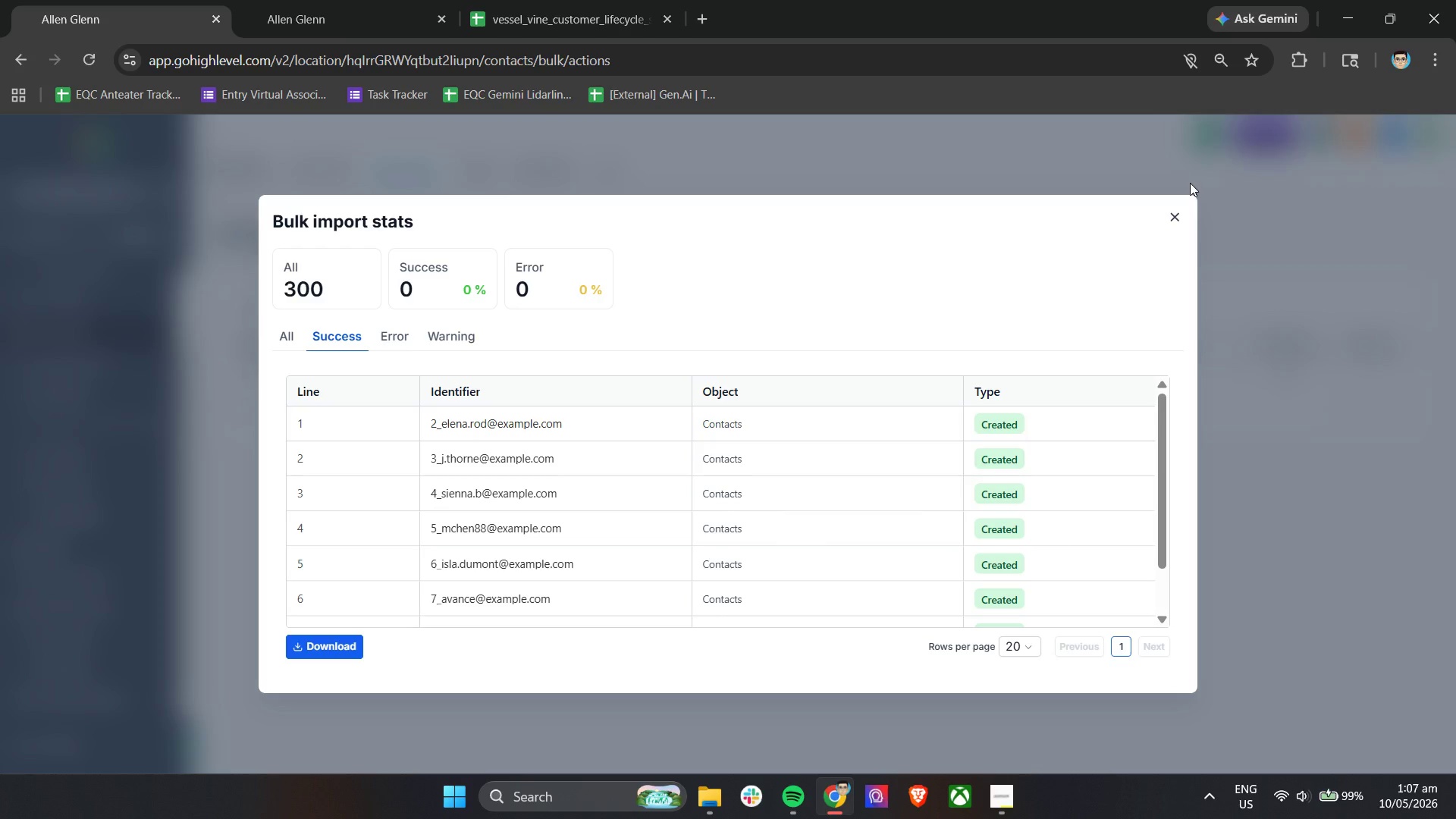 
left_click([1172, 212])
 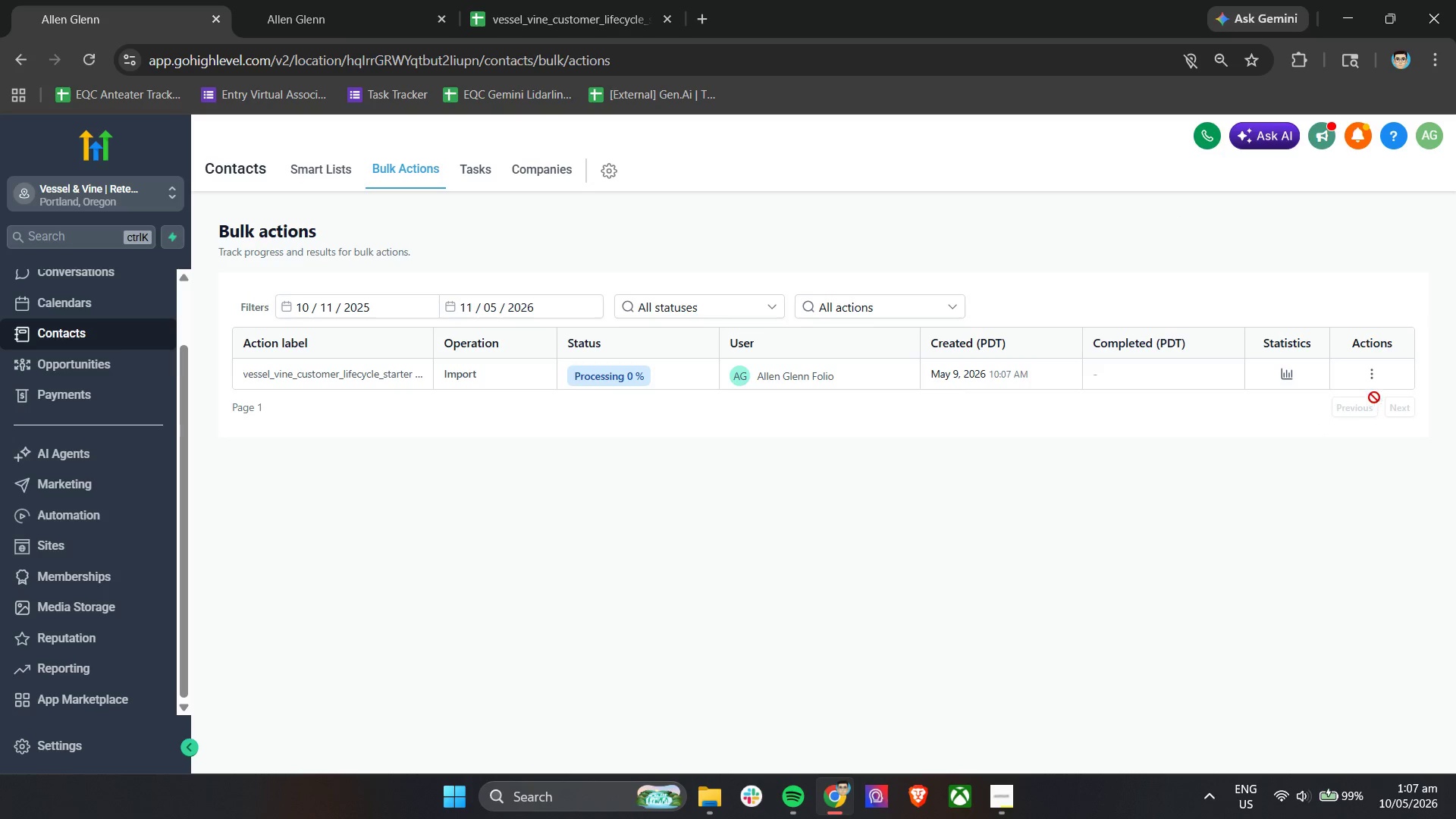 
left_click([1283, 372])
 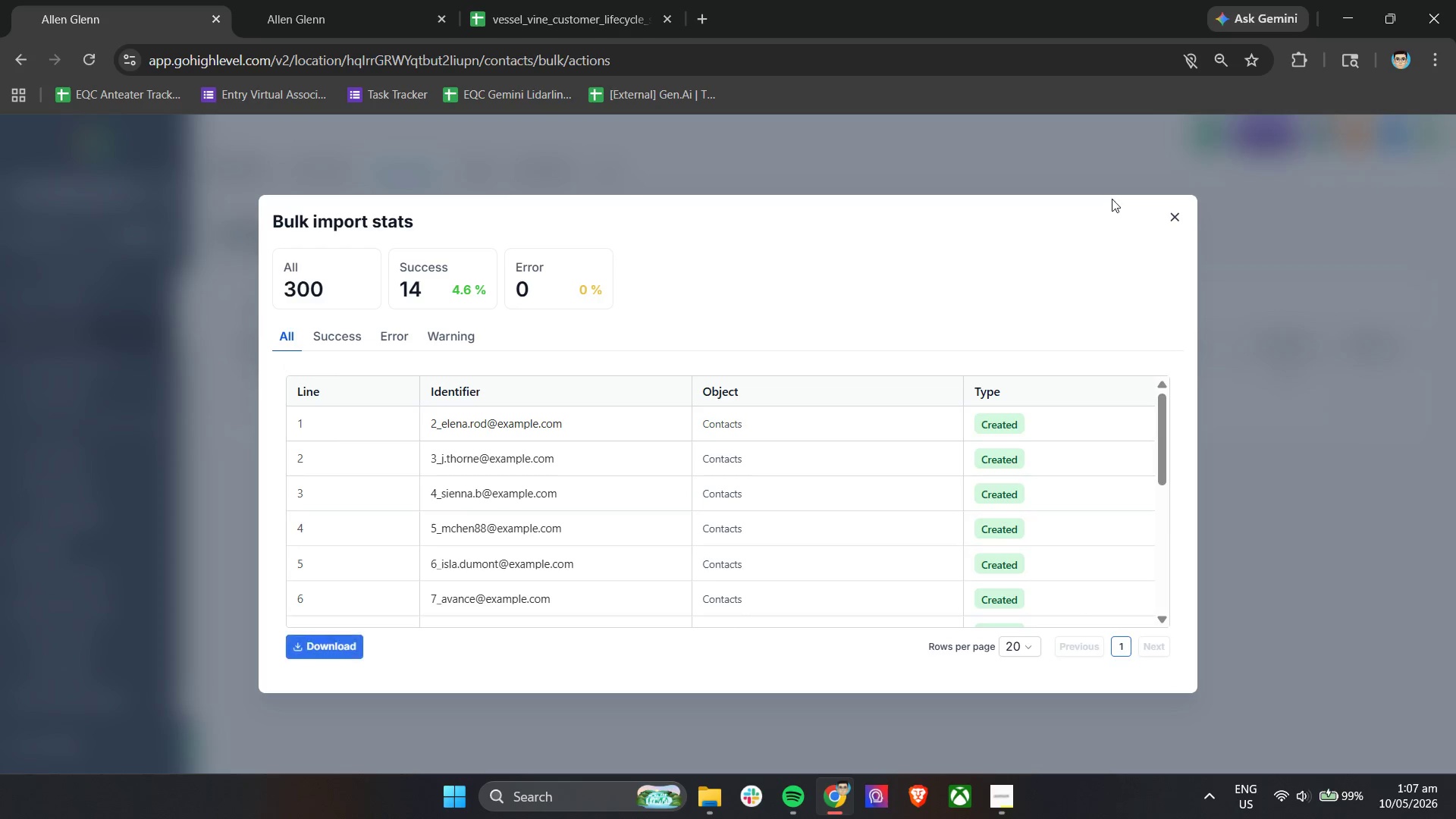 
left_click([1178, 215])
 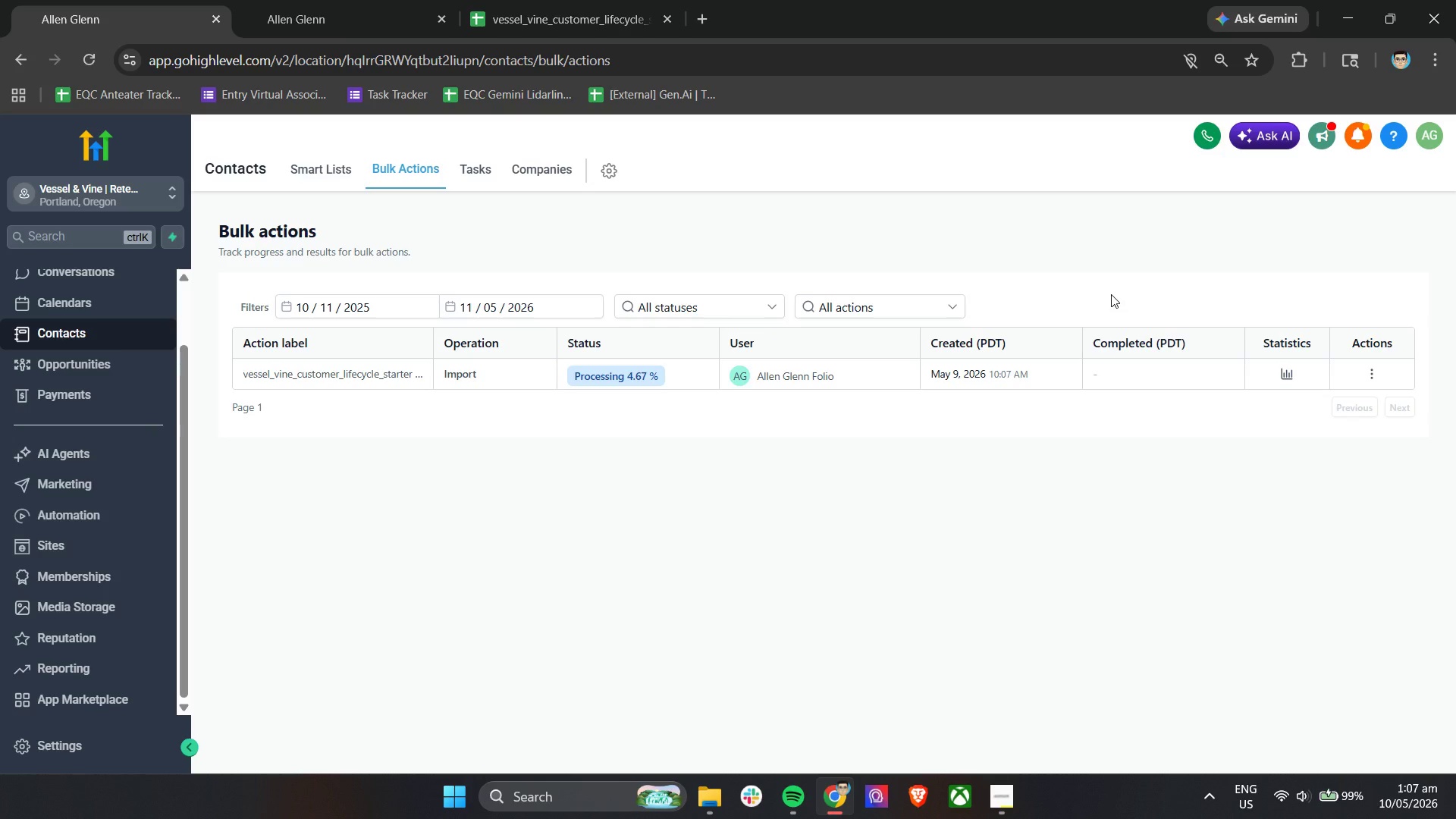 
wait(11.92)
 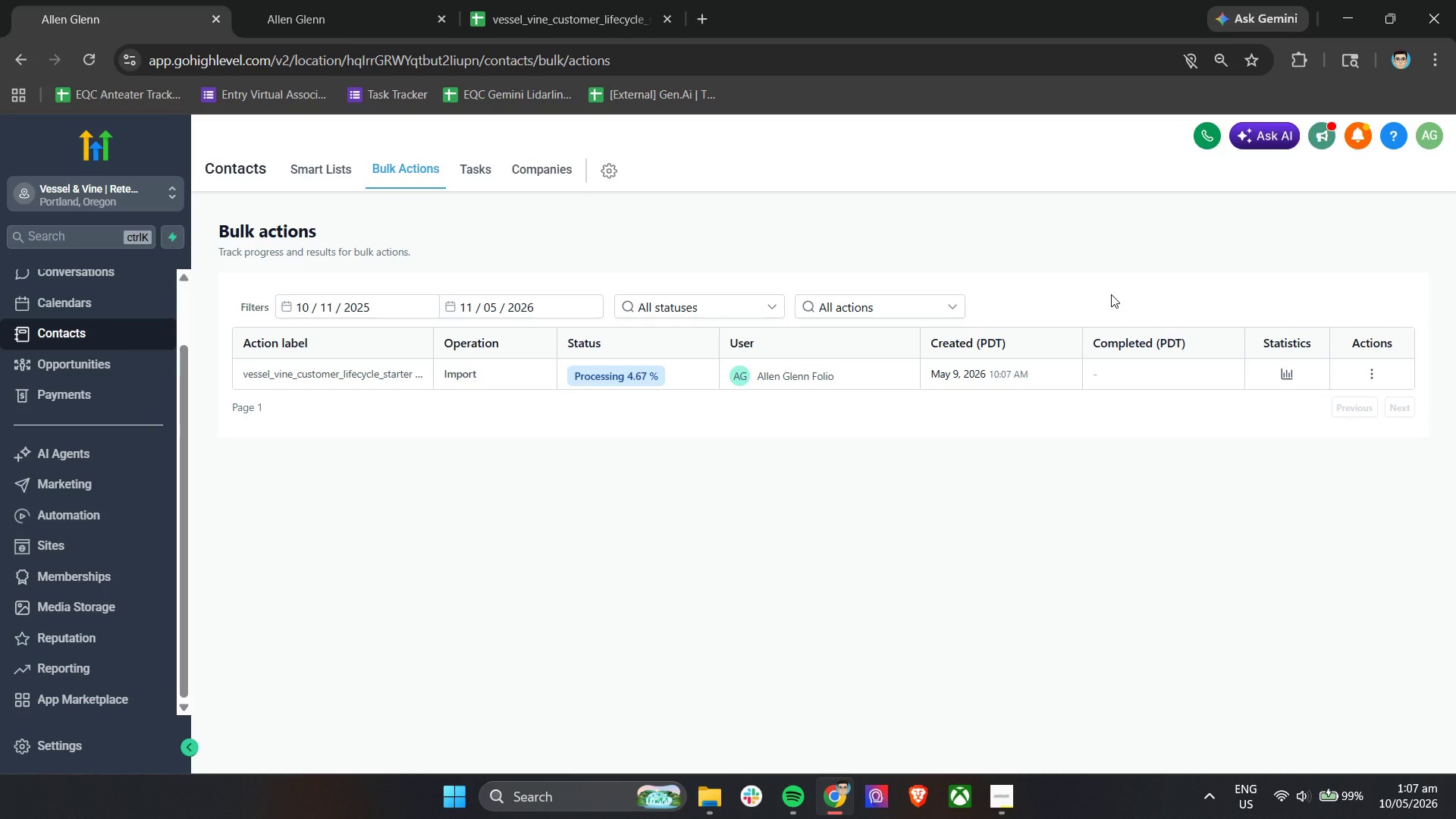 
left_click([1281, 373])
 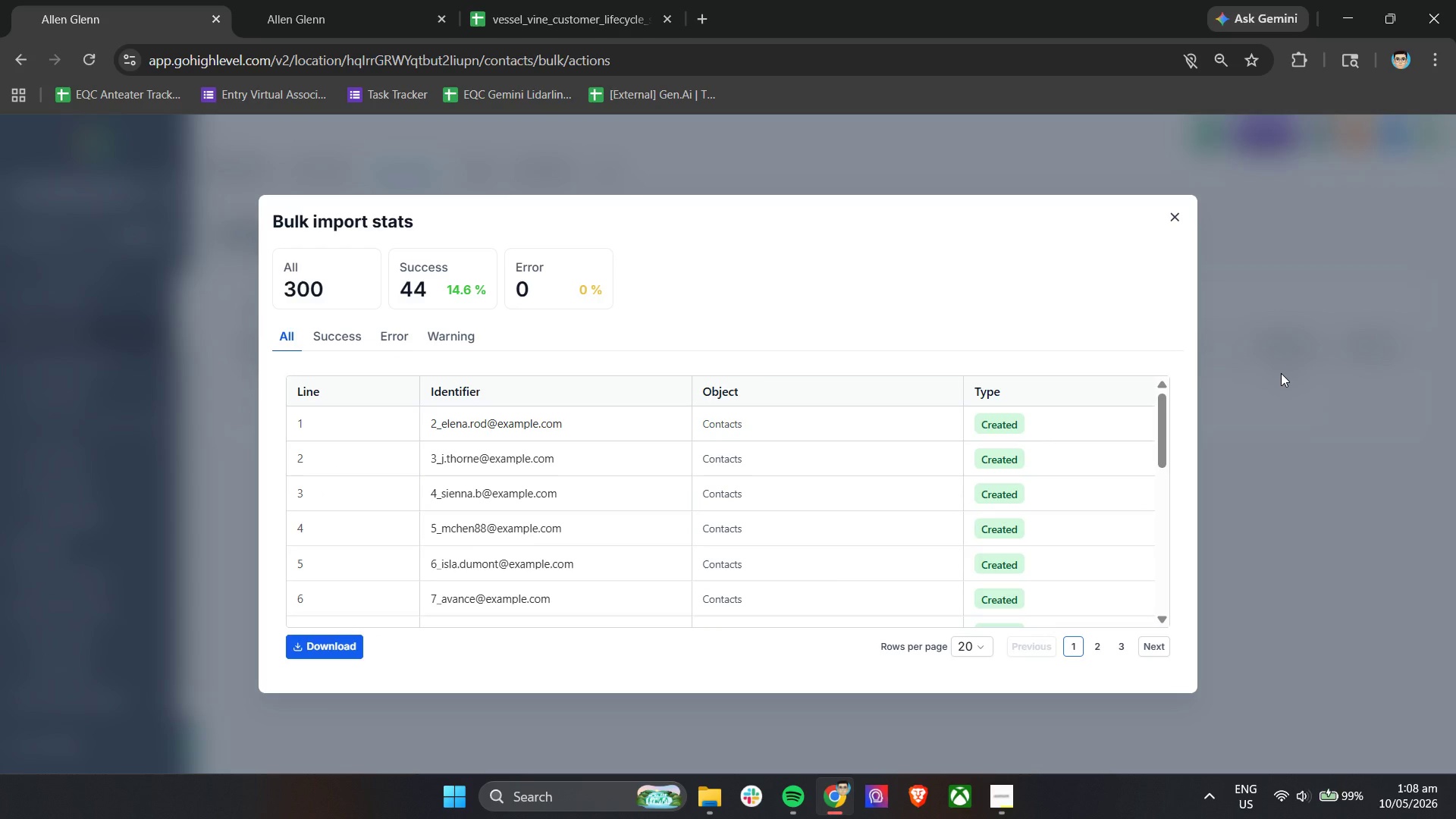 
wait(16.77)
 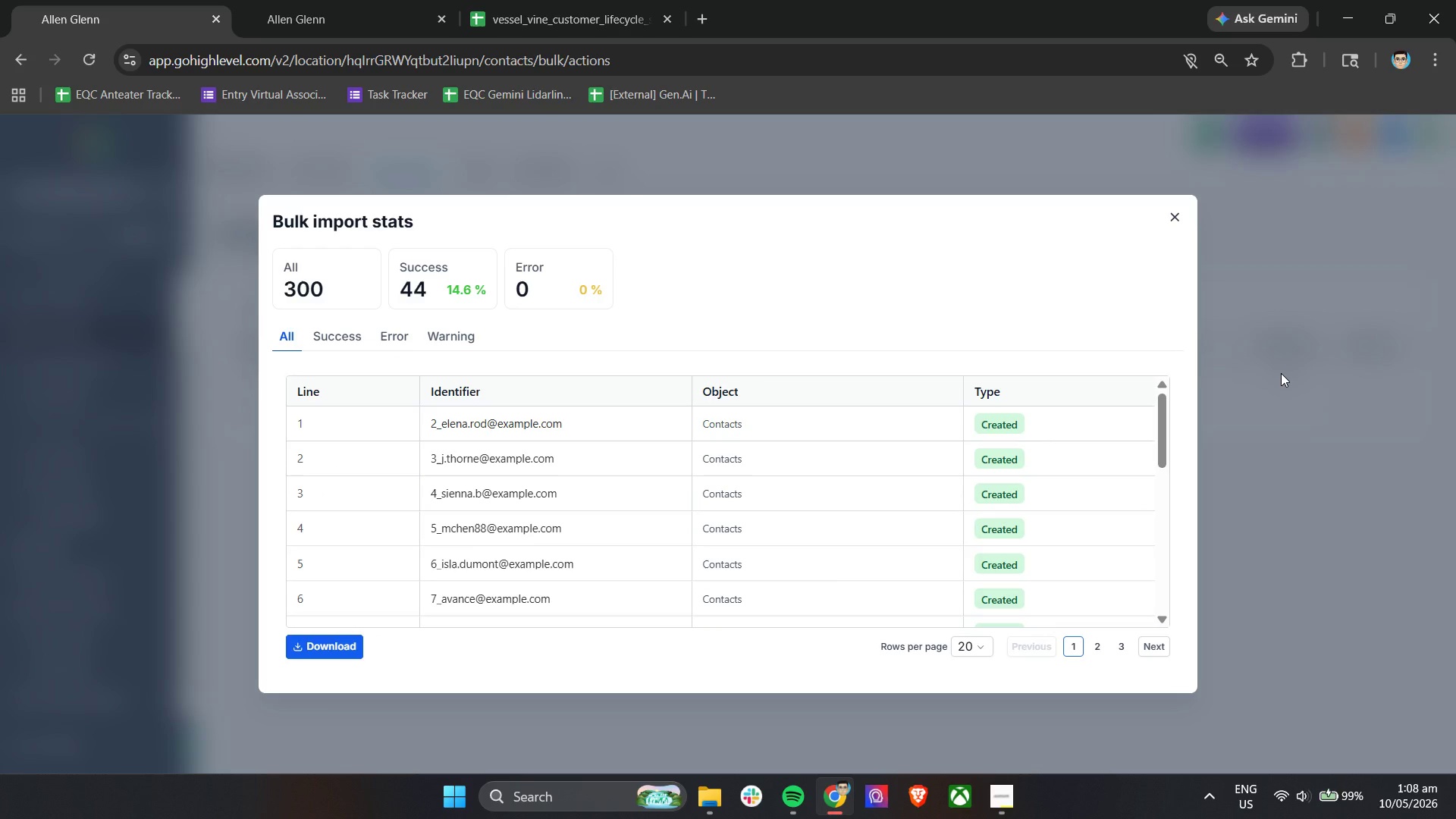 
left_click([1175, 215])
 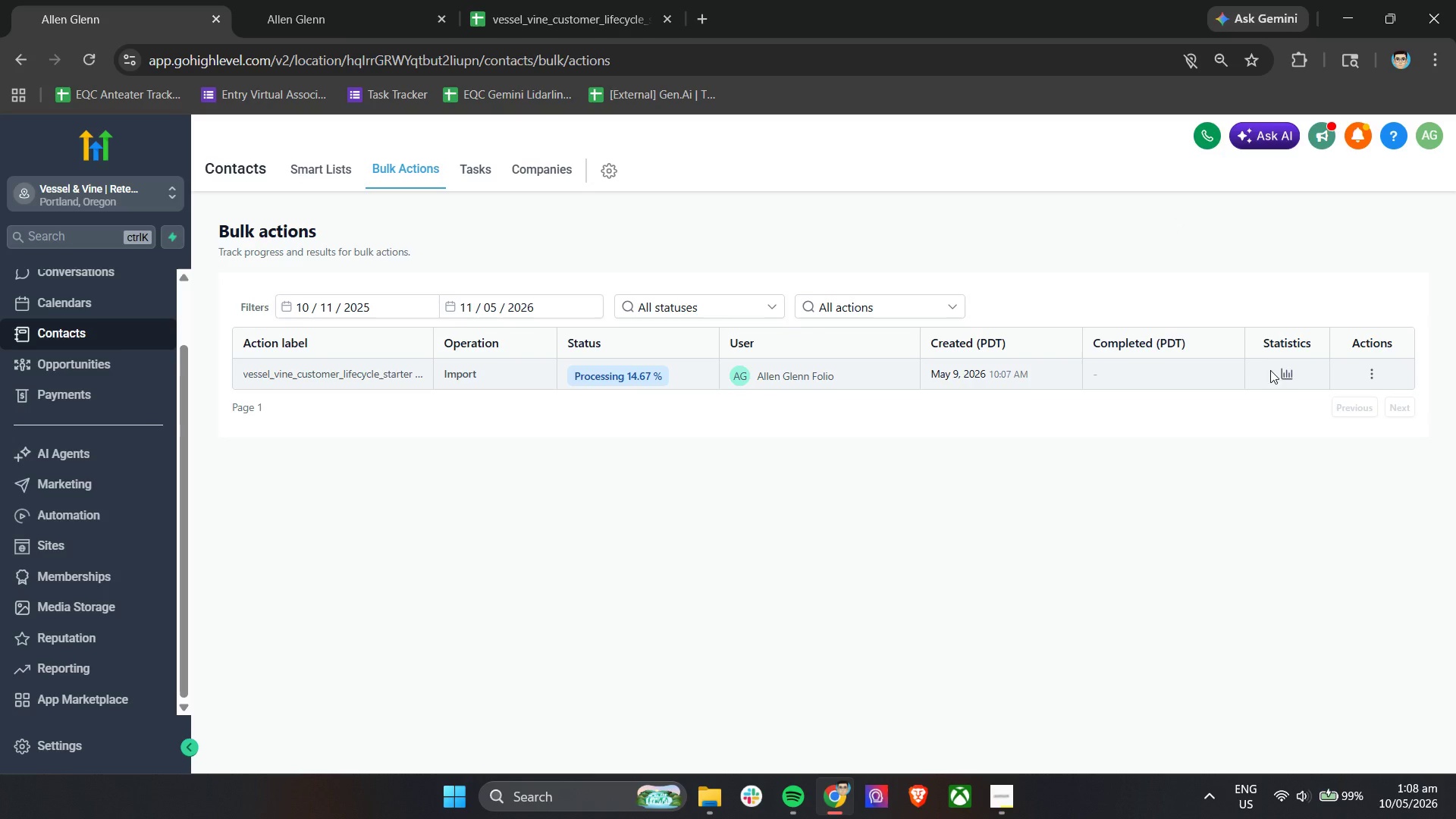 
left_click([1285, 374])
 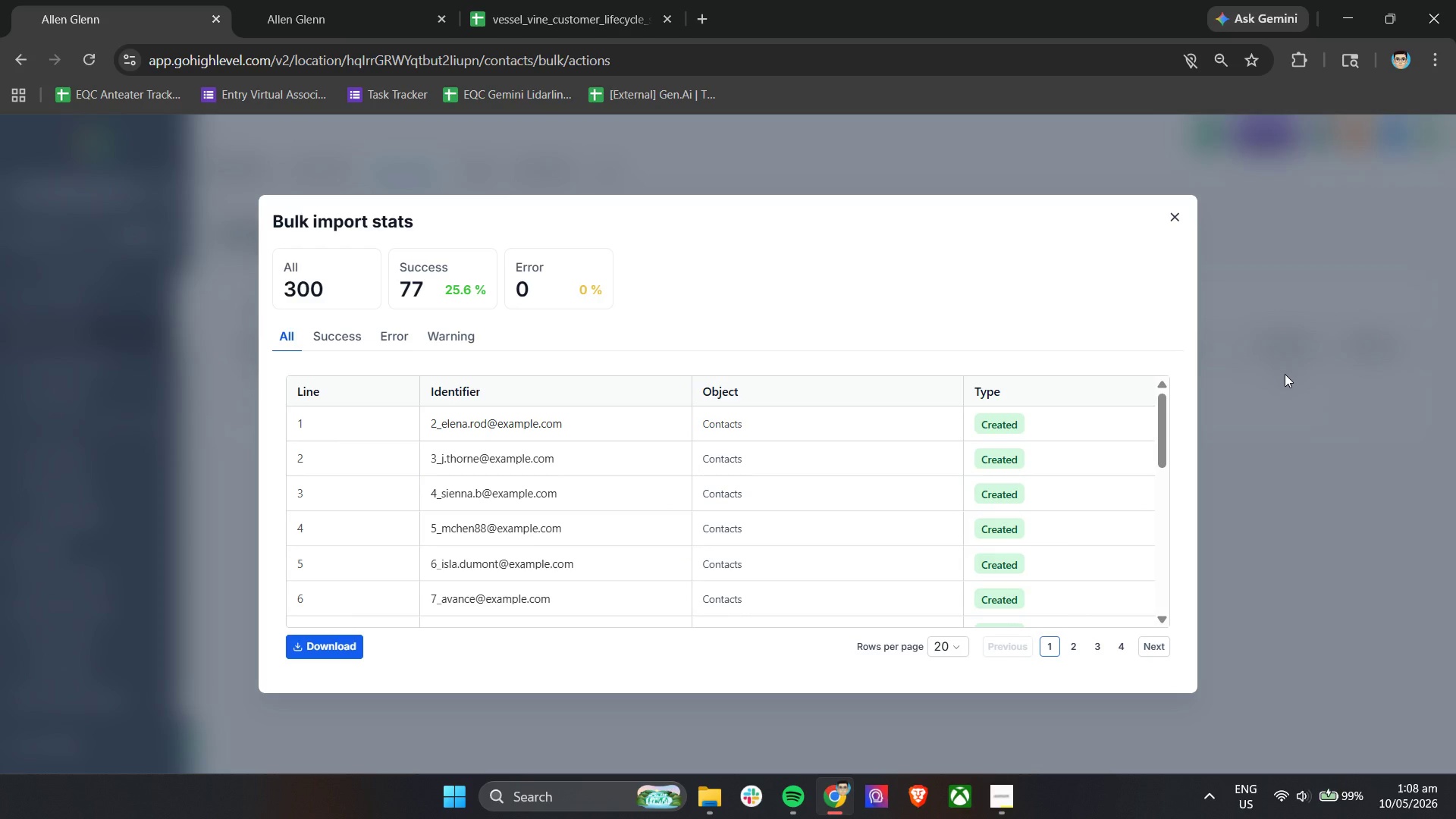 
wait(23.86)
 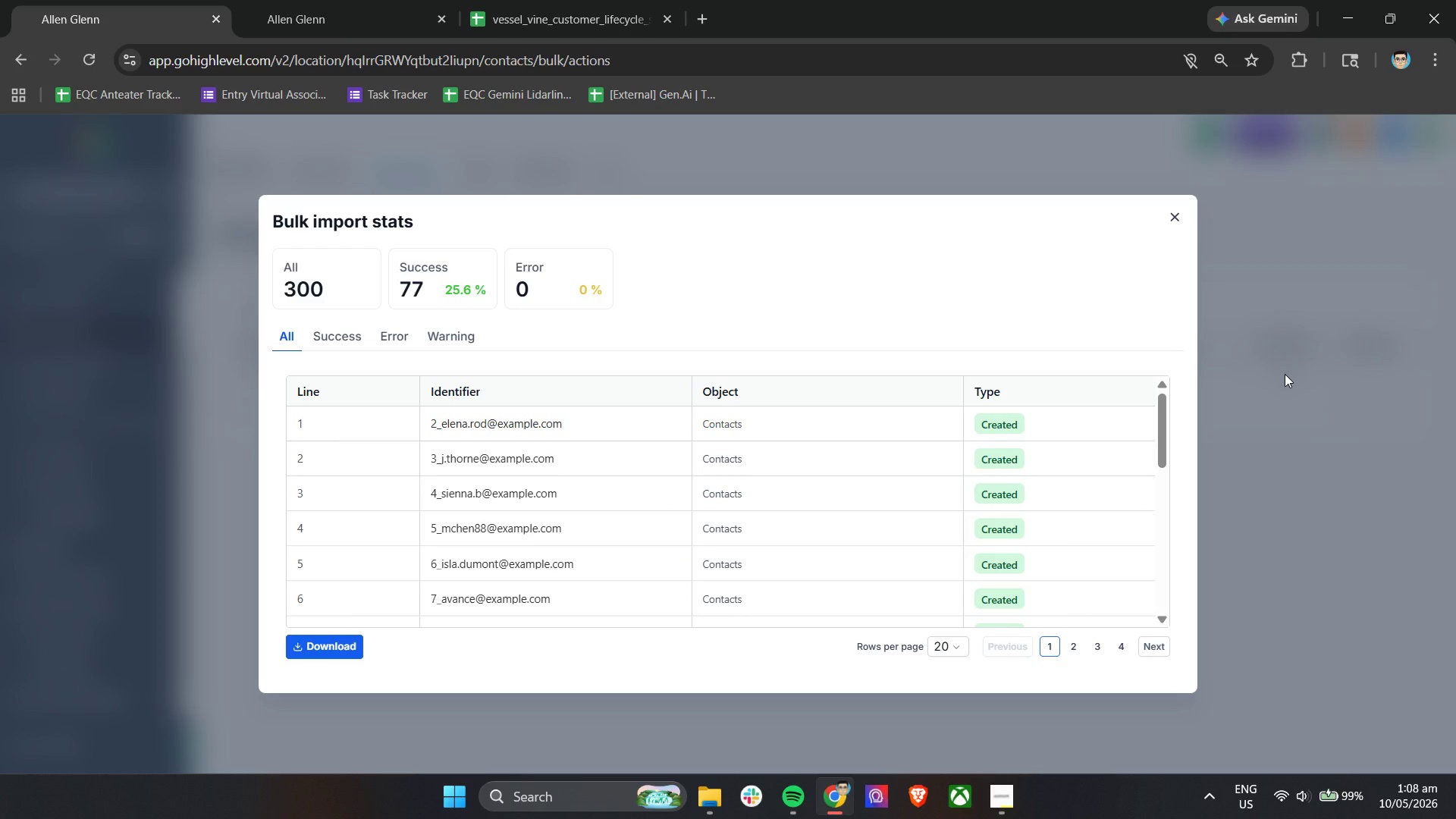 
left_click([1170, 218])
 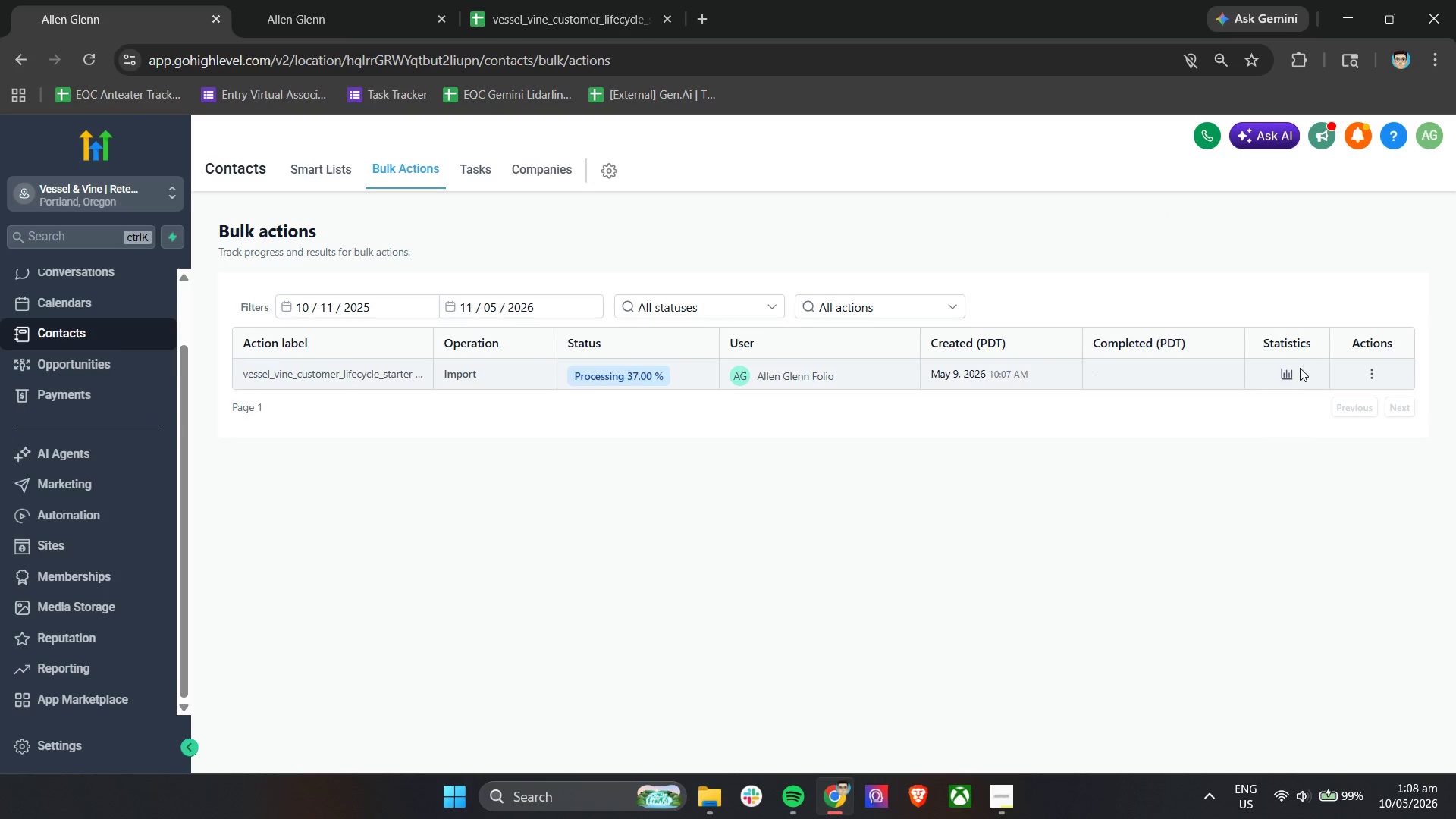 
left_click([1291, 373])
 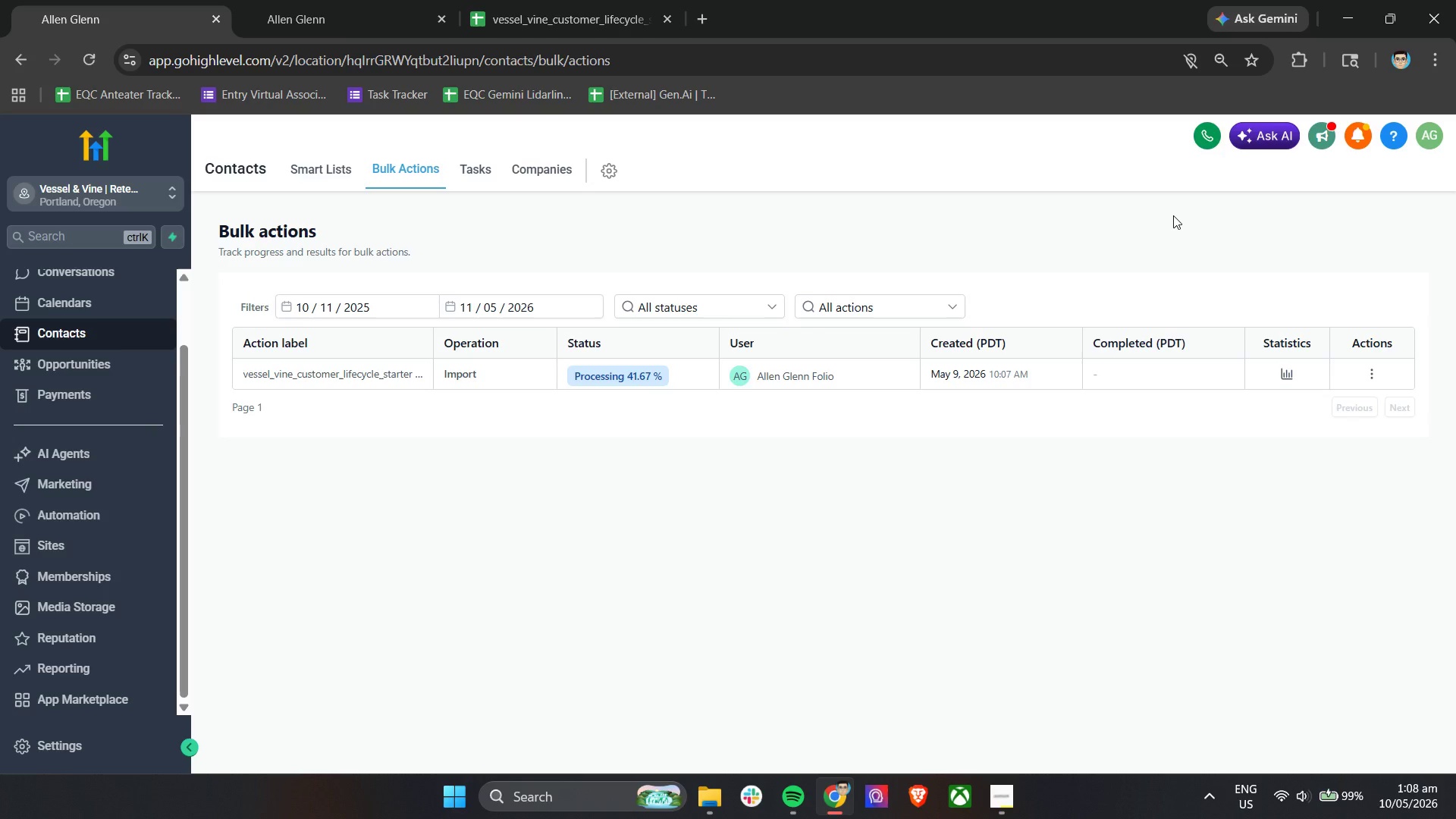 
wait(6.89)
 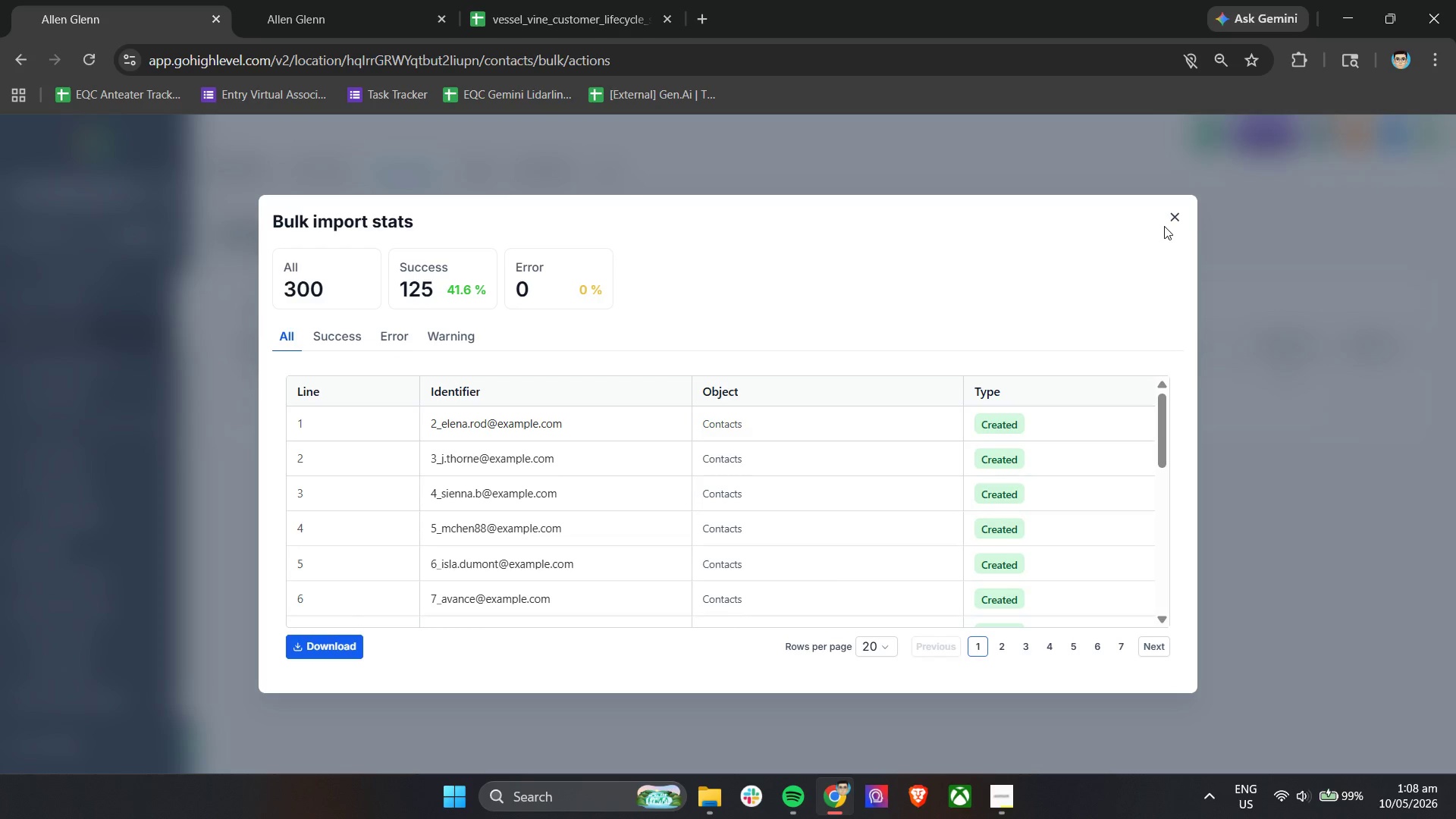 
left_click([1286, 370])
 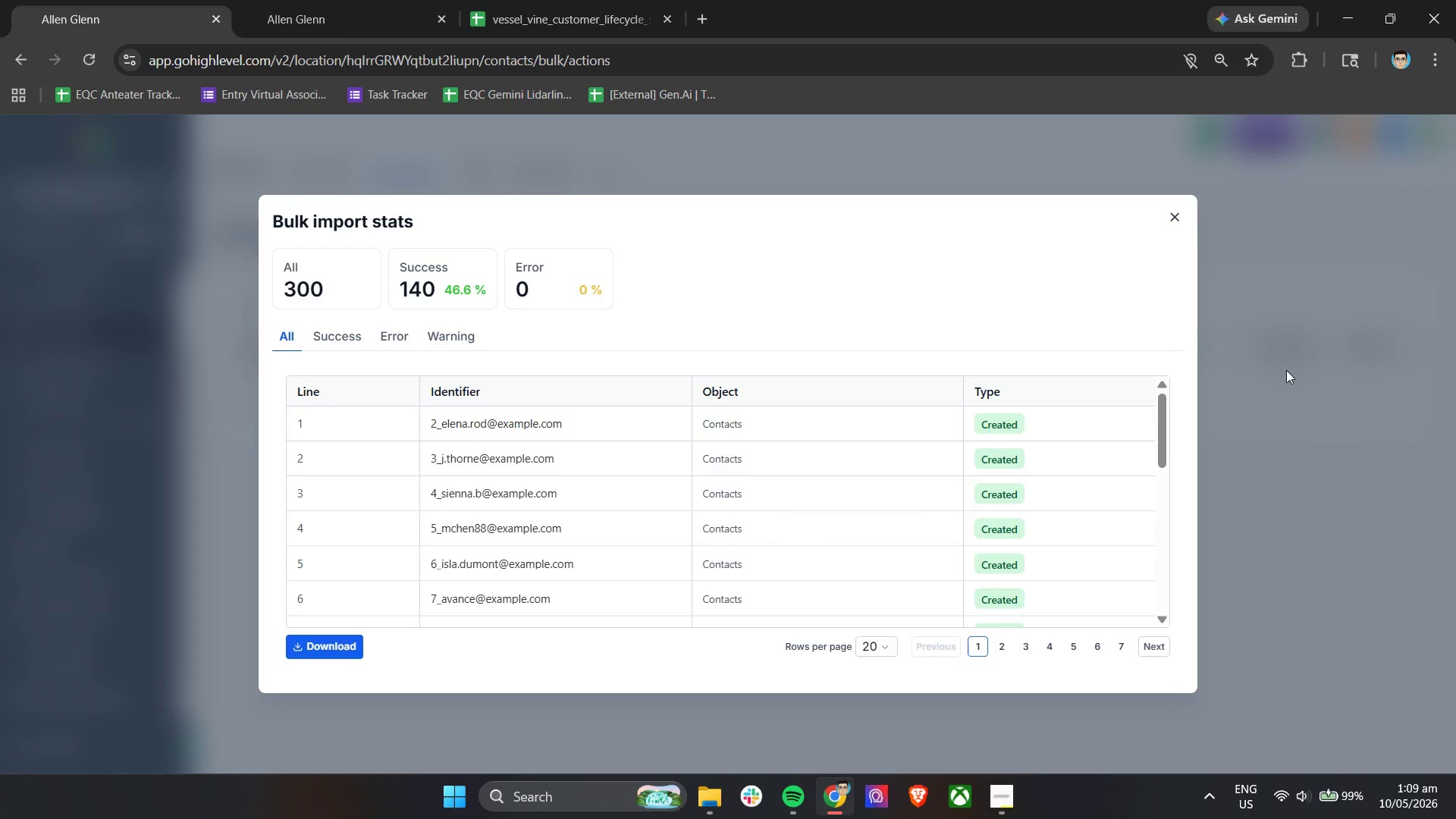 
wait(20.34)
 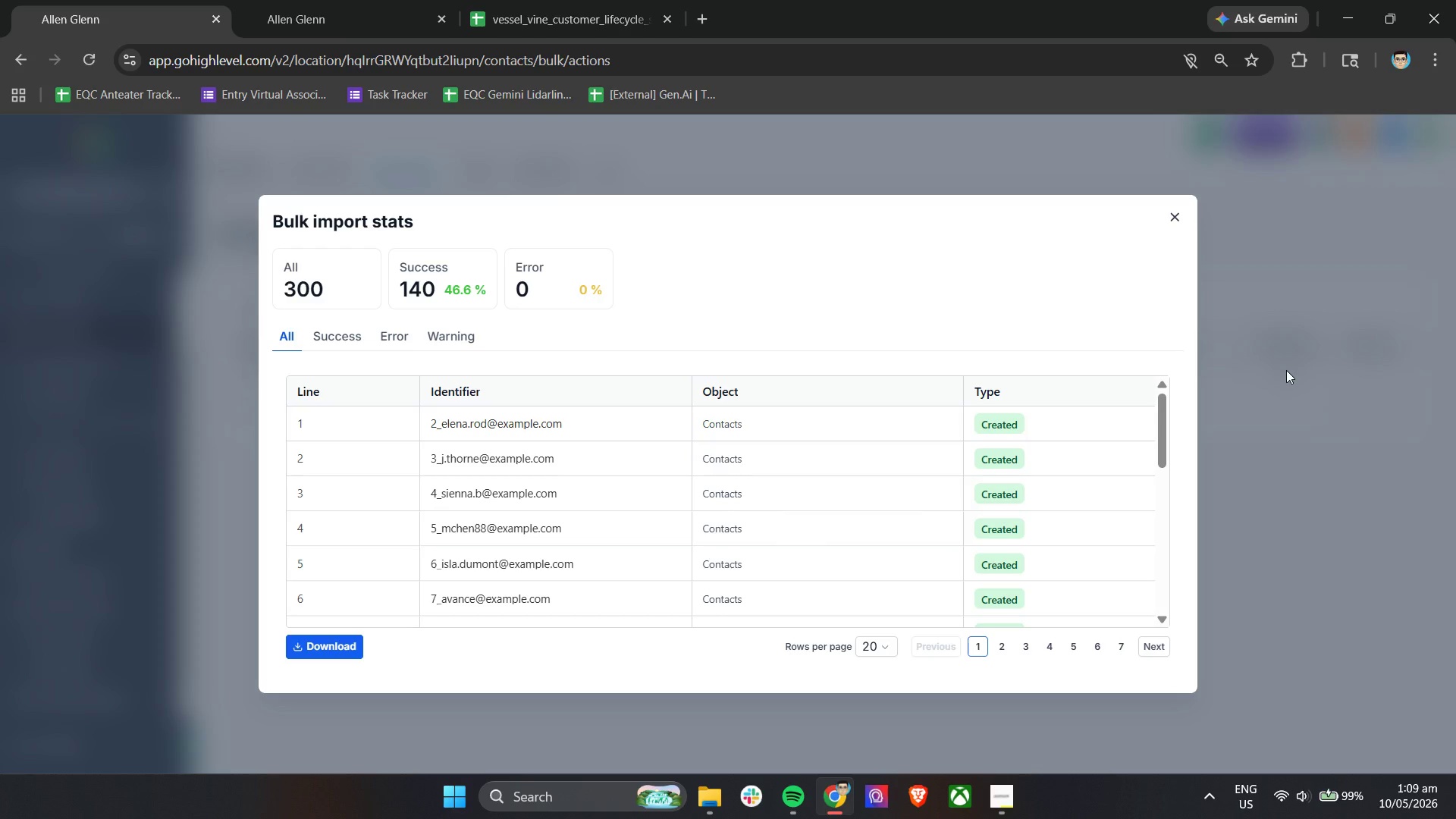 
left_click([1177, 218])
 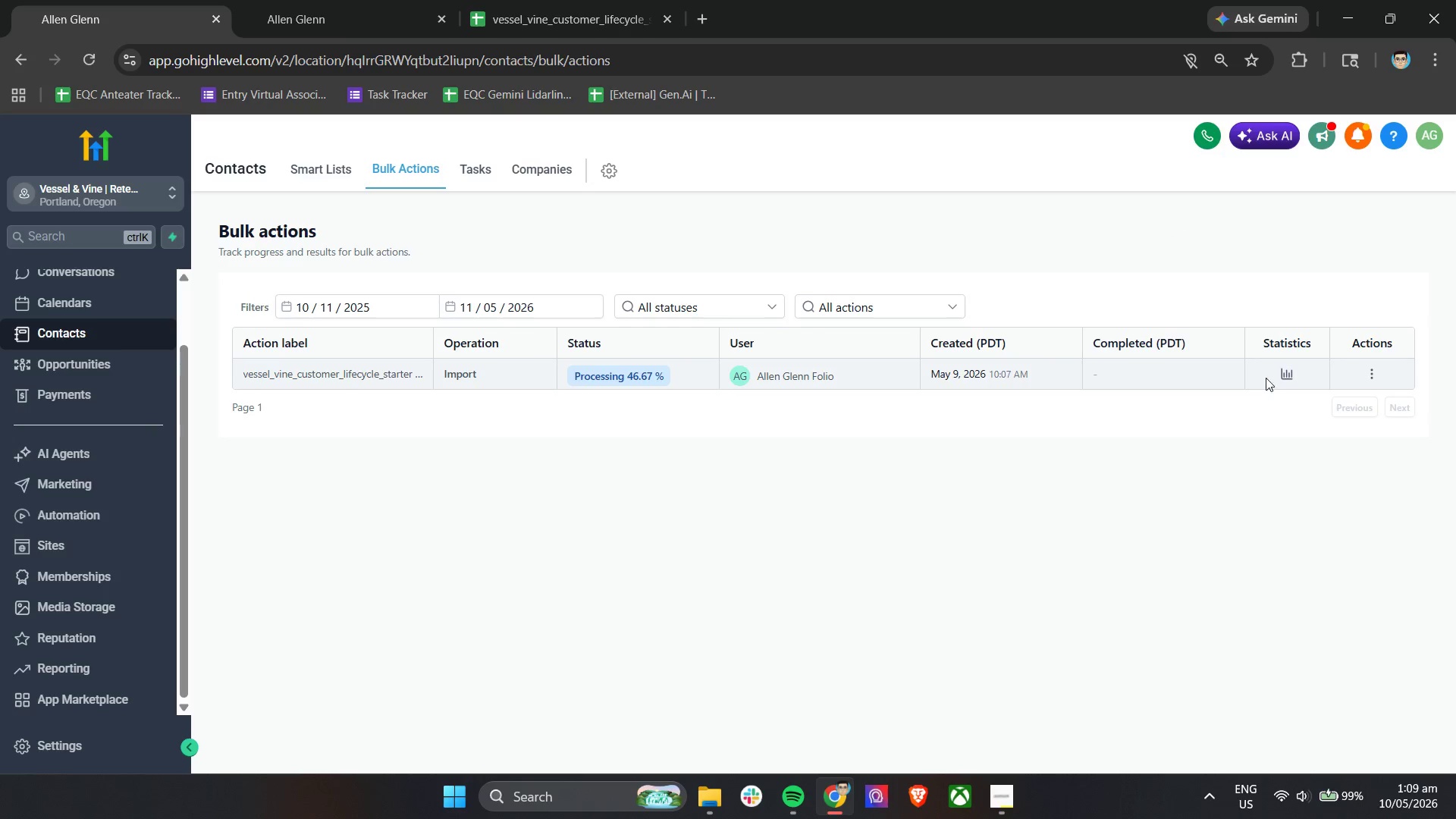 
left_click([1288, 374])
 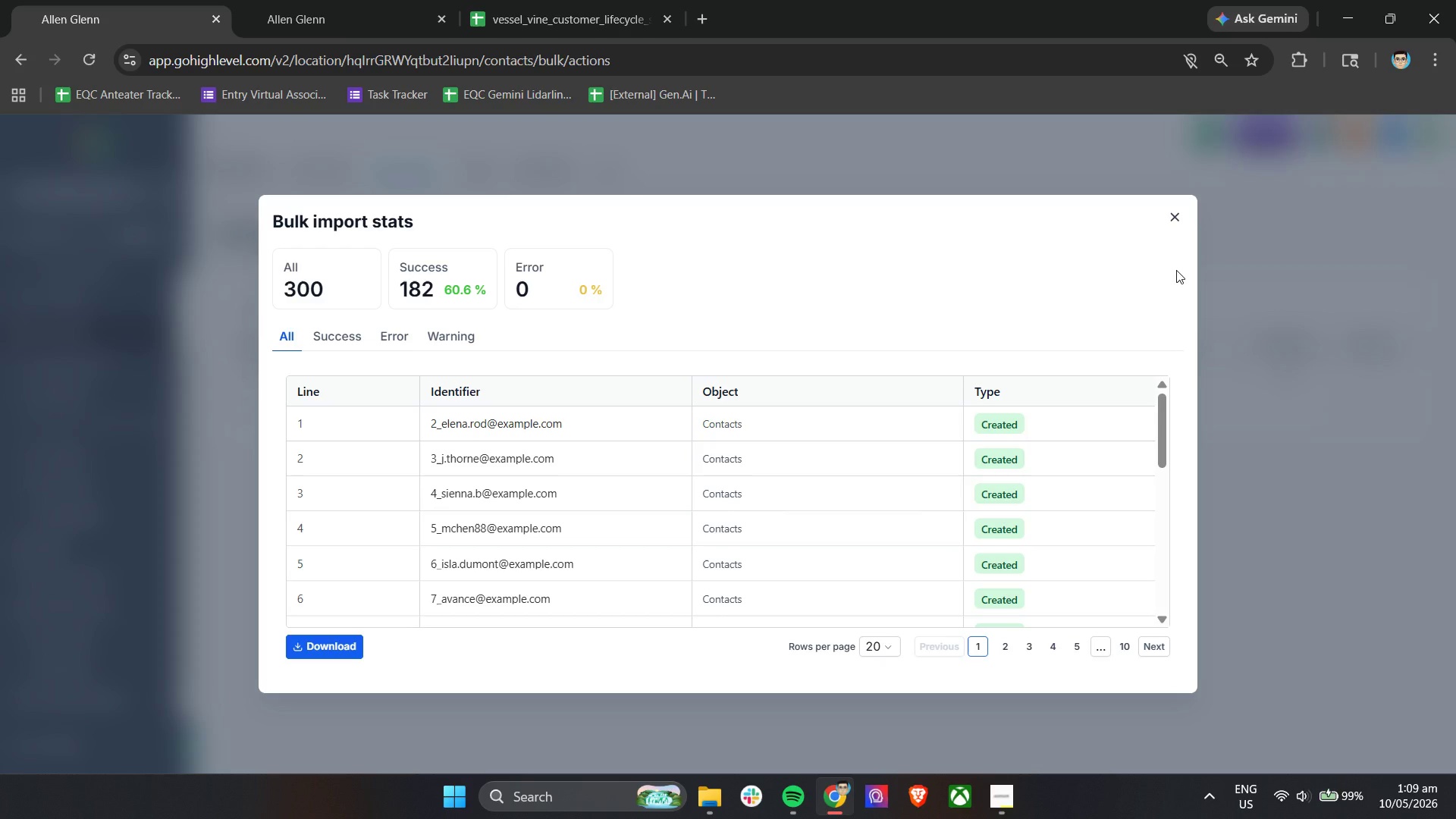 
wait(26.03)
 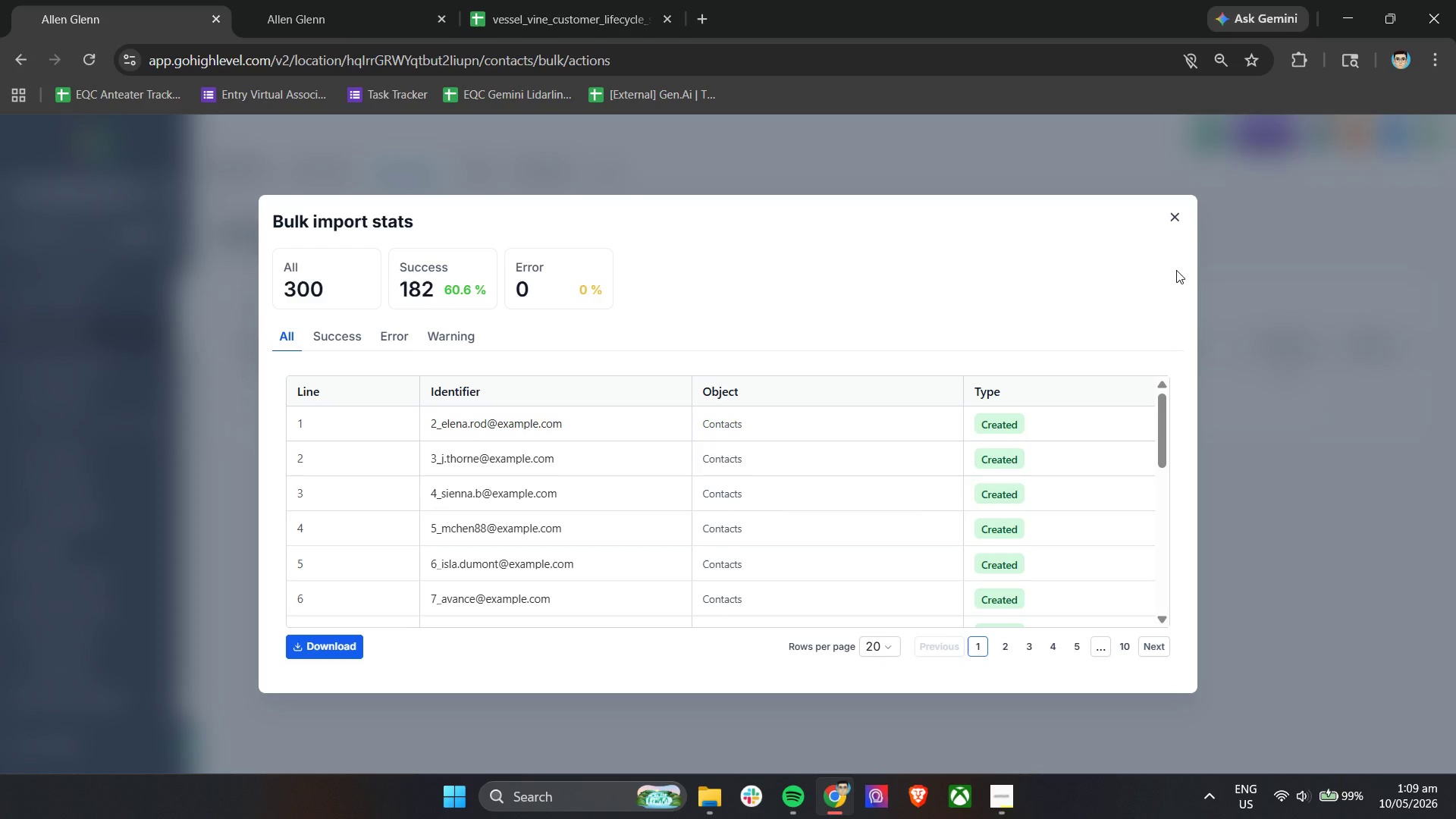 
left_click([1288, 376])
 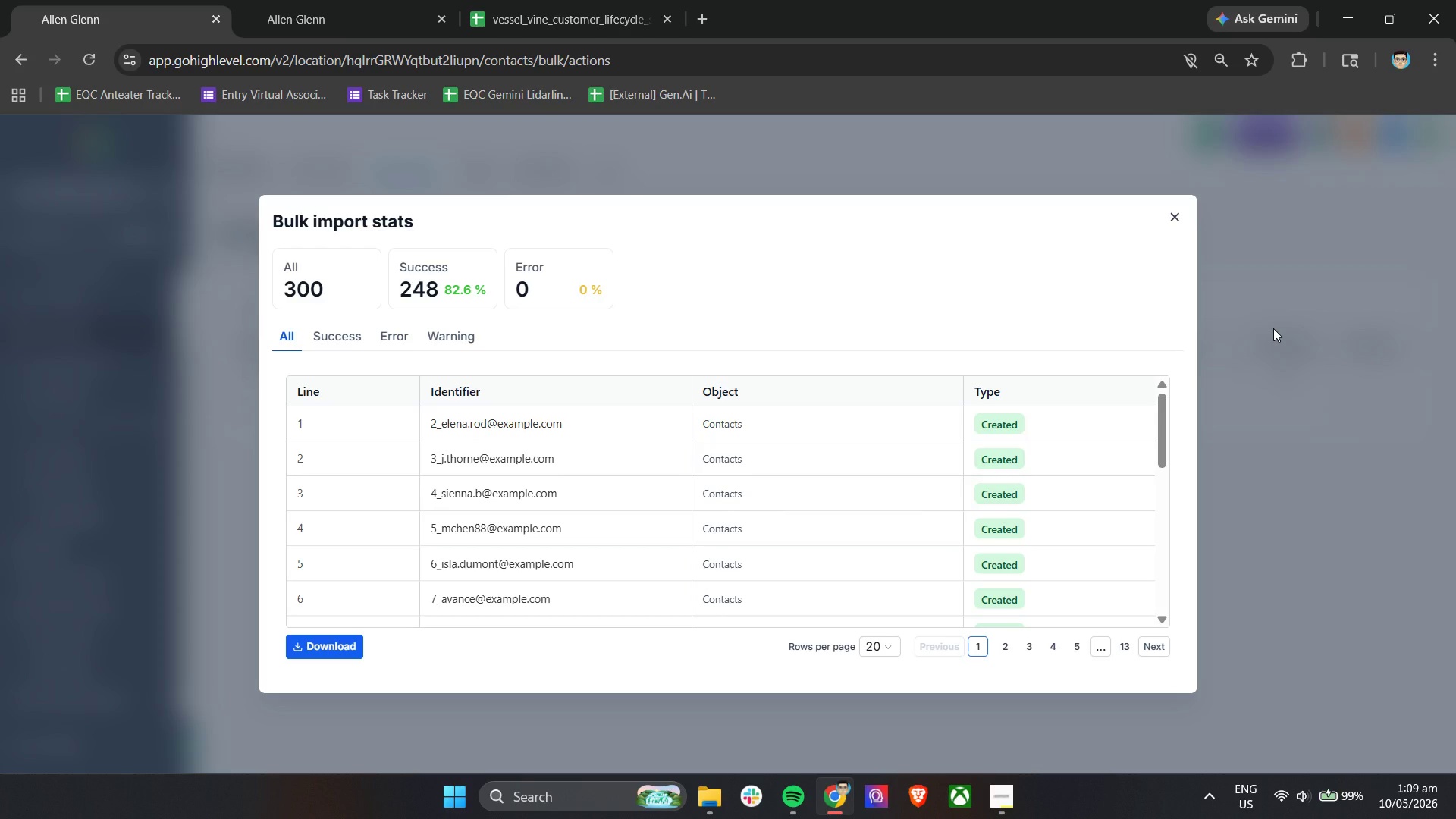 
wait(22.55)
 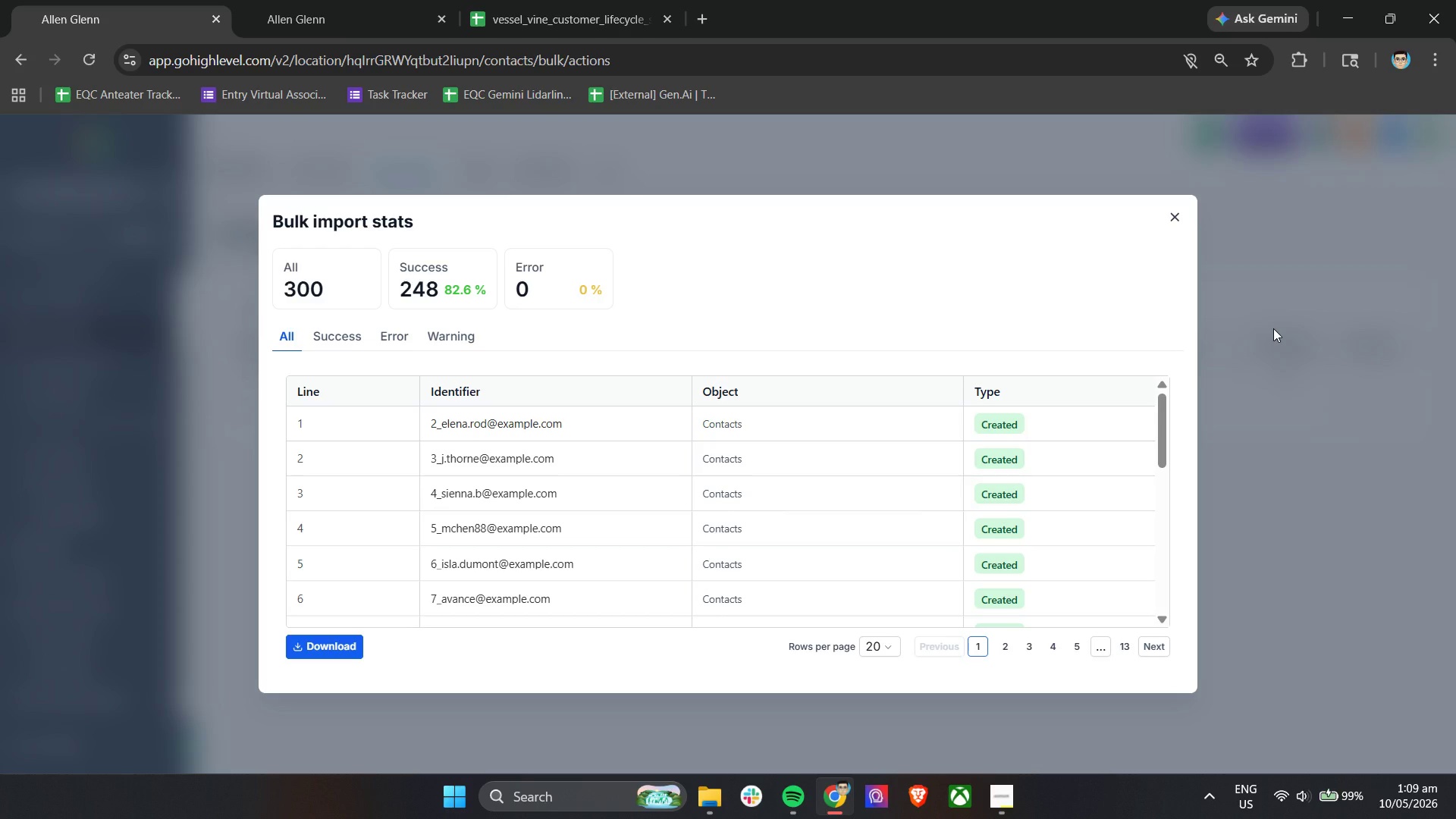 
left_click([1176, 224])
 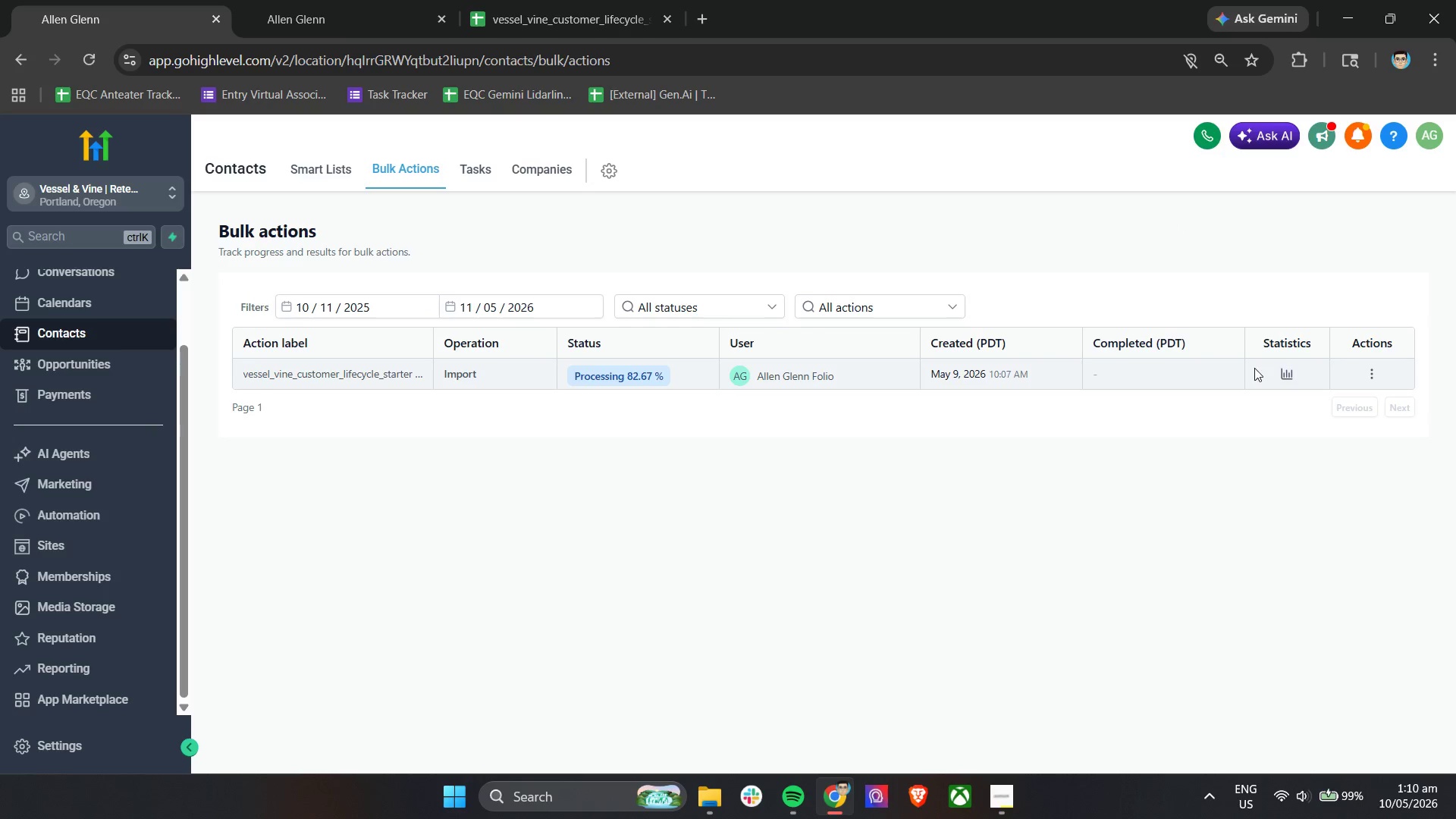 
left_click([1288, 378])
 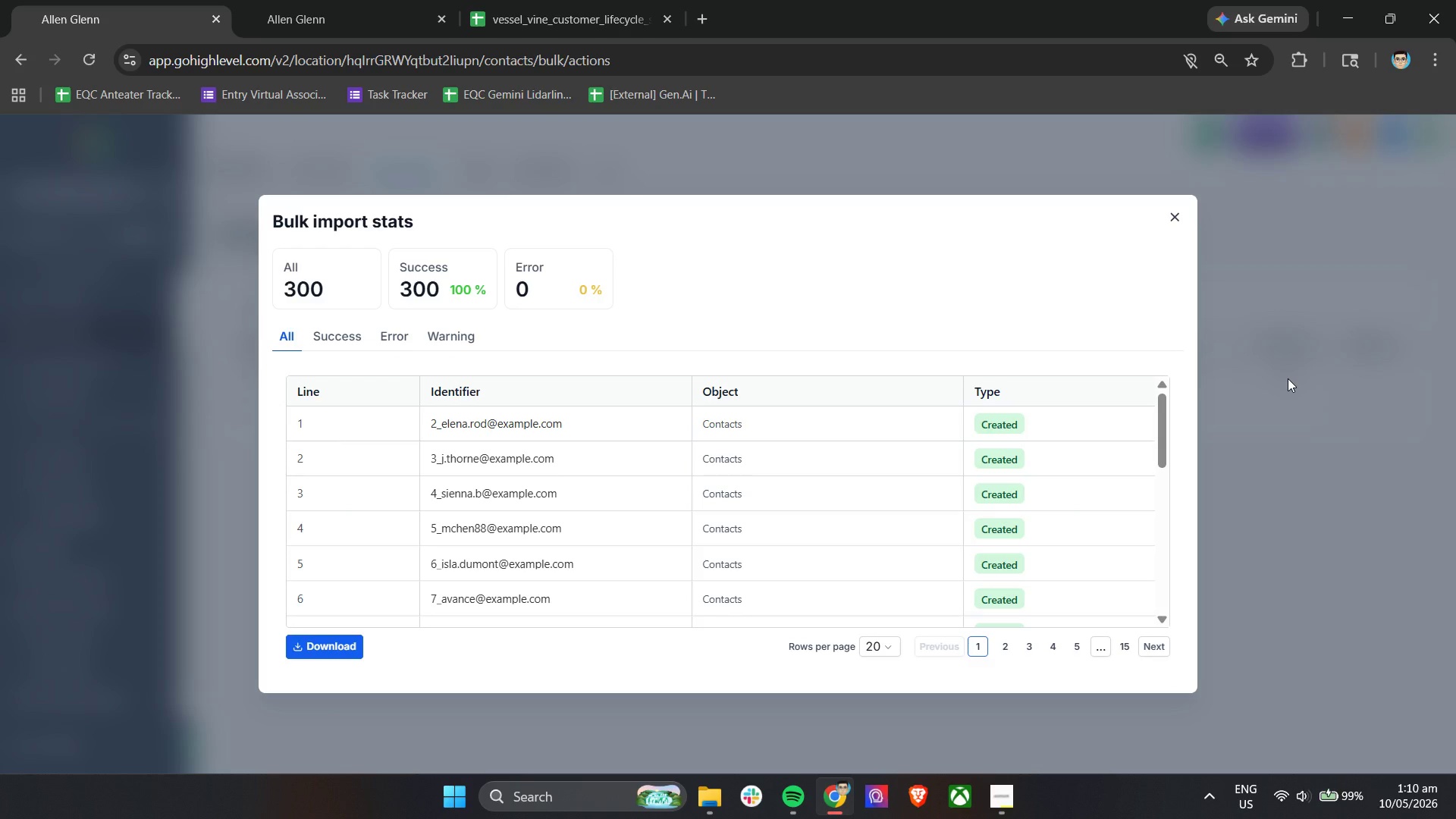 
wait(14.7)
 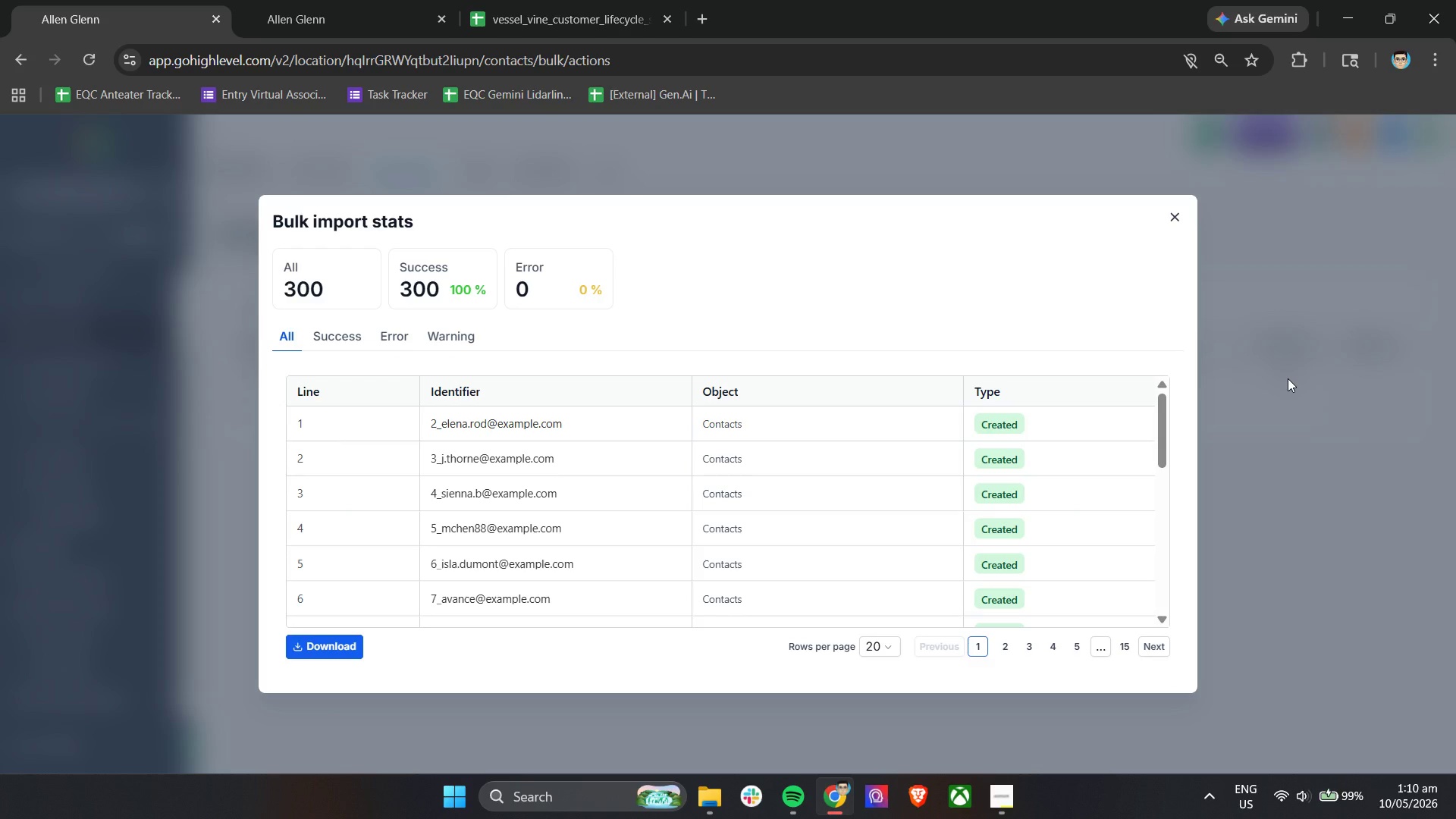 
left_click([340, 174])
 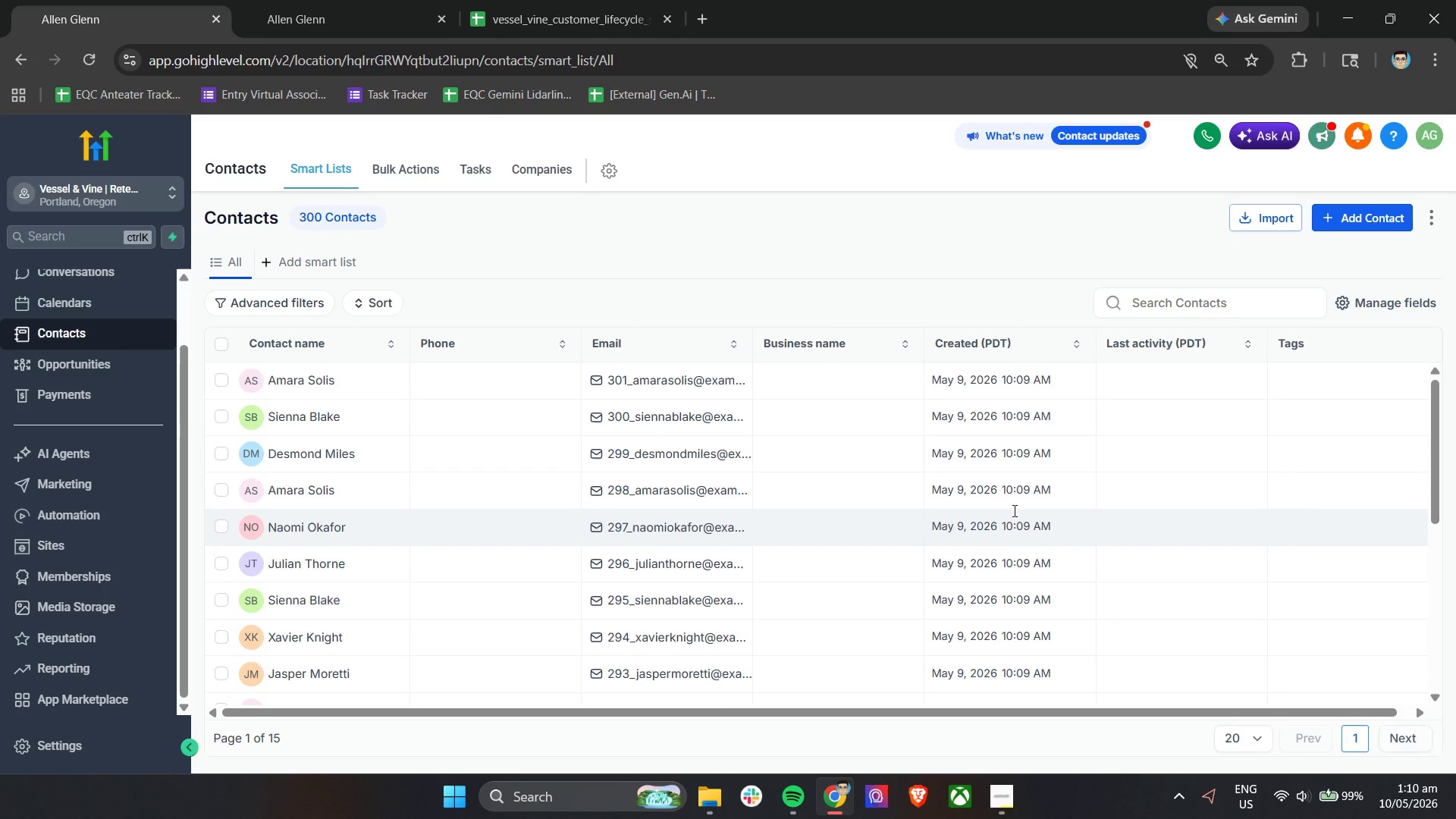 
wait(5.69)
 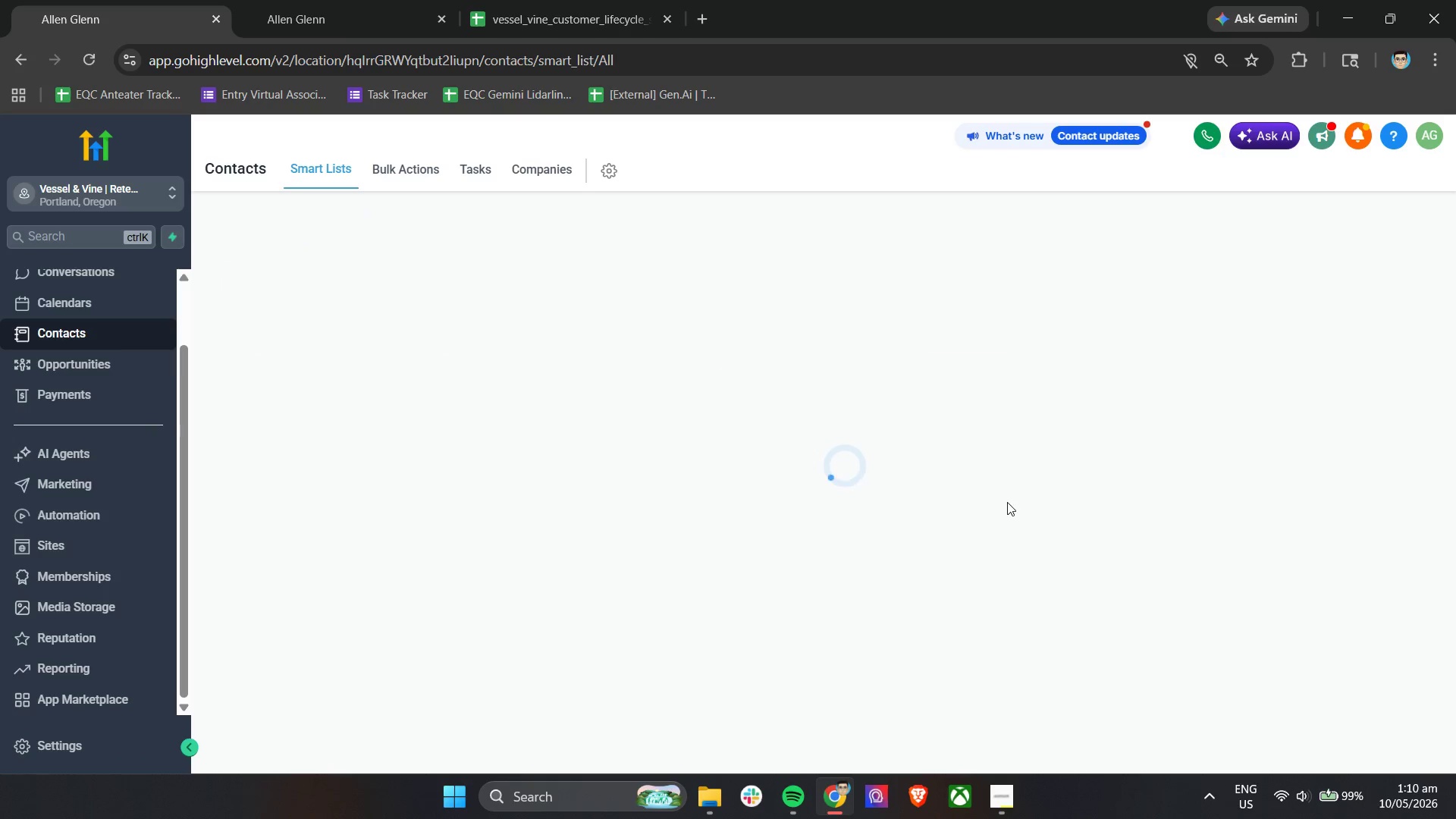 
double_click([1361, 311])
 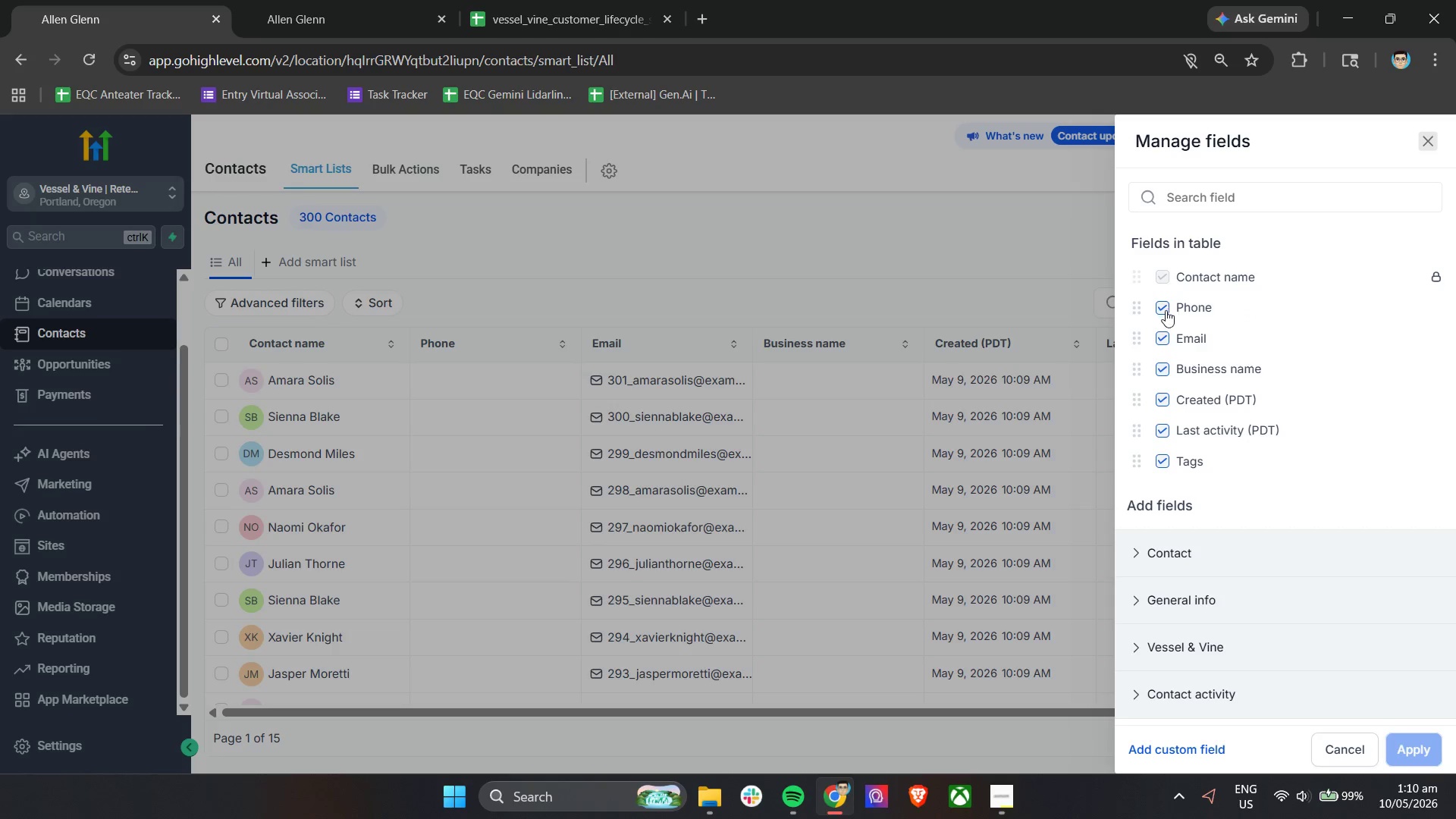 
double_click([1166, 306])
 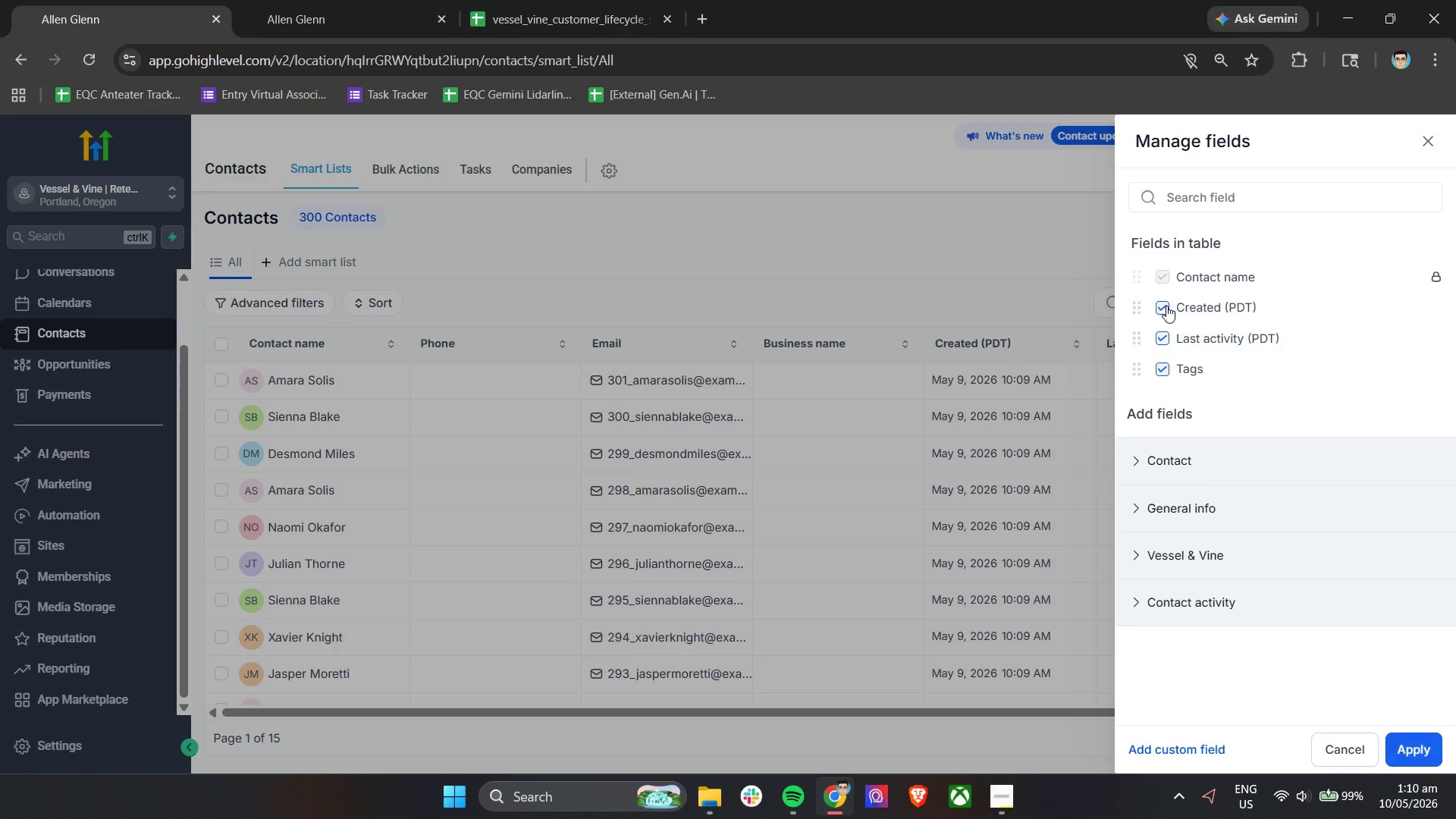 
triple_click([1166, 306])
 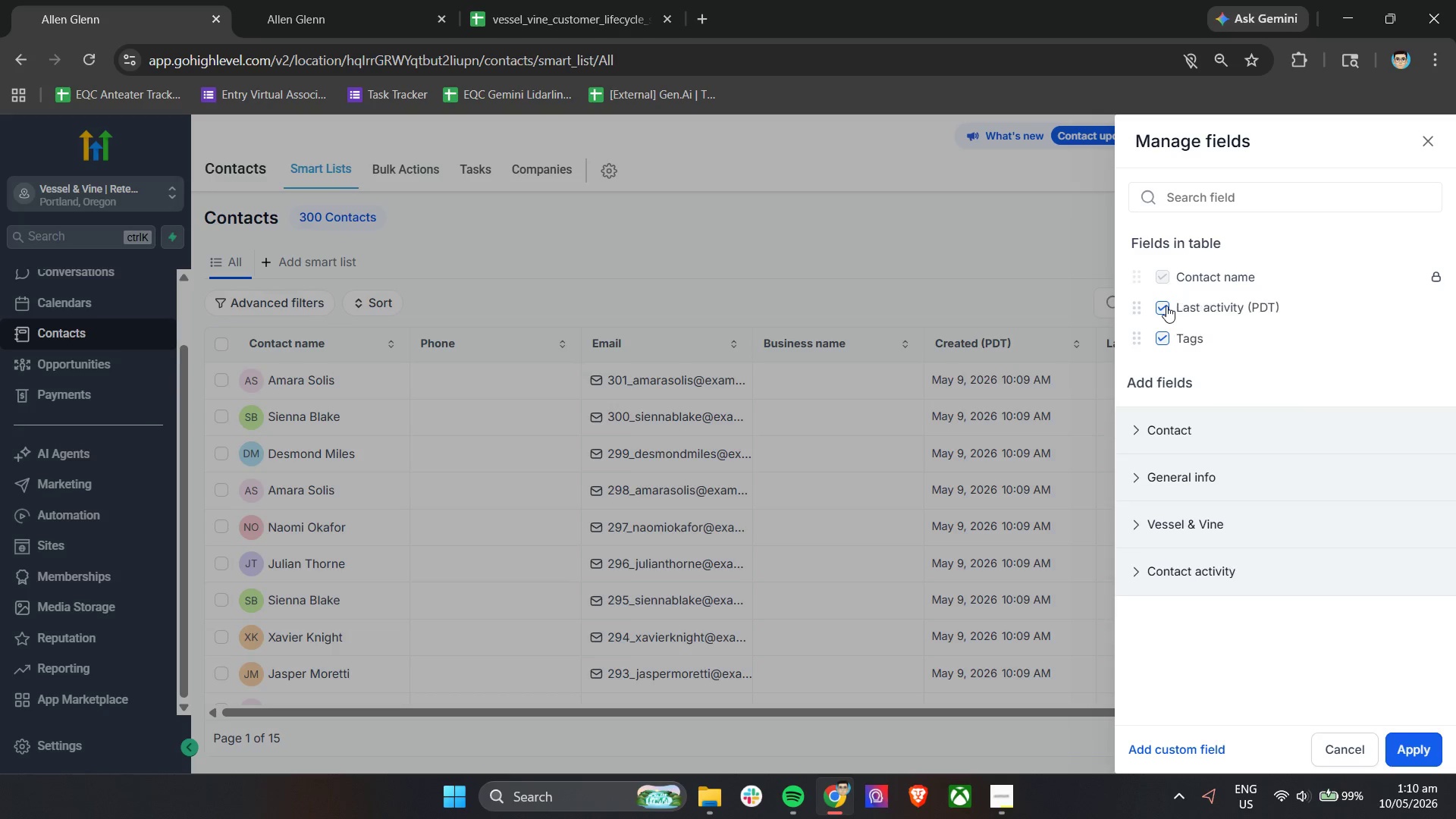 
triple_click([1166, 306])
 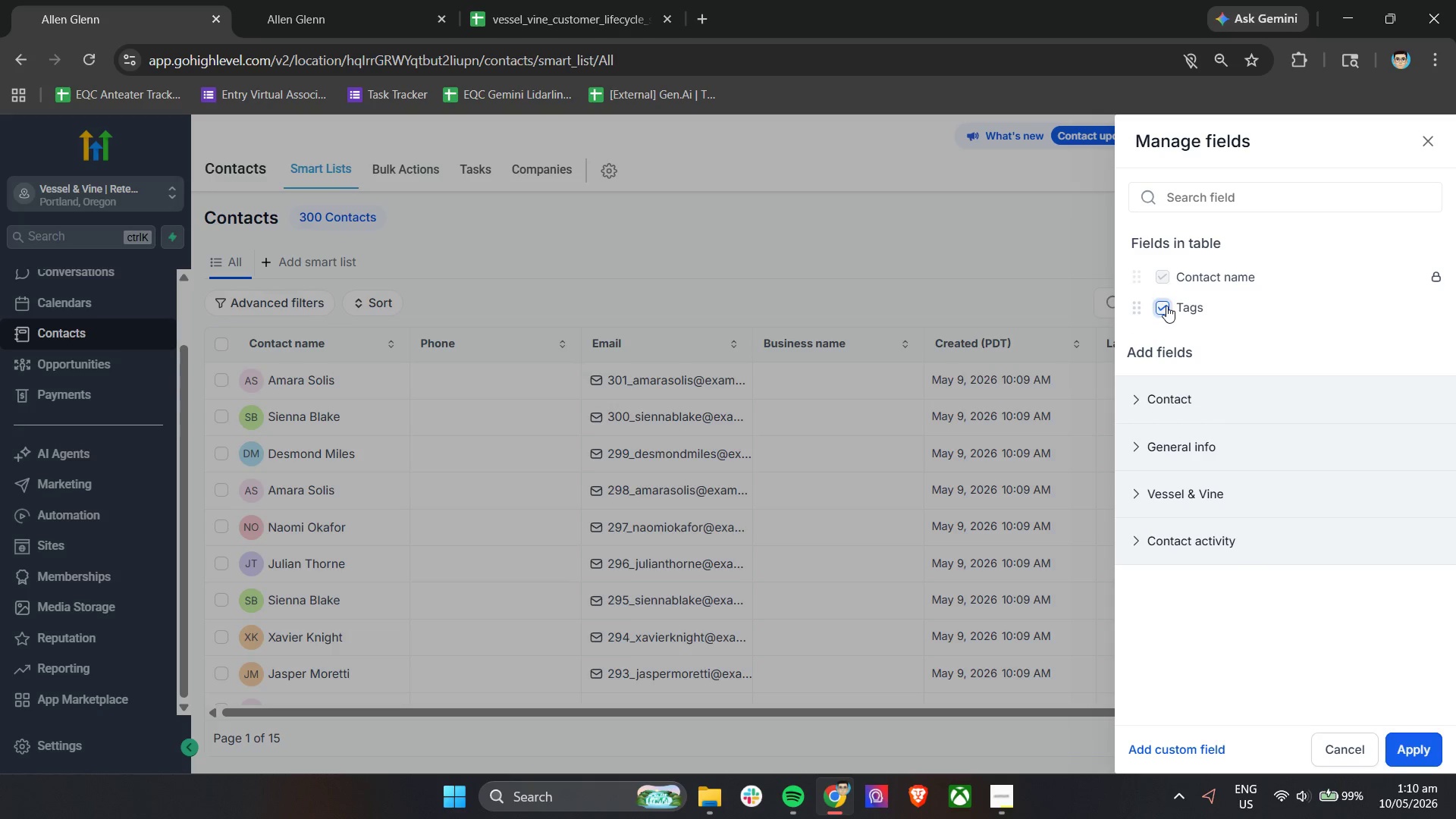 
triple_click([1166, 306])
 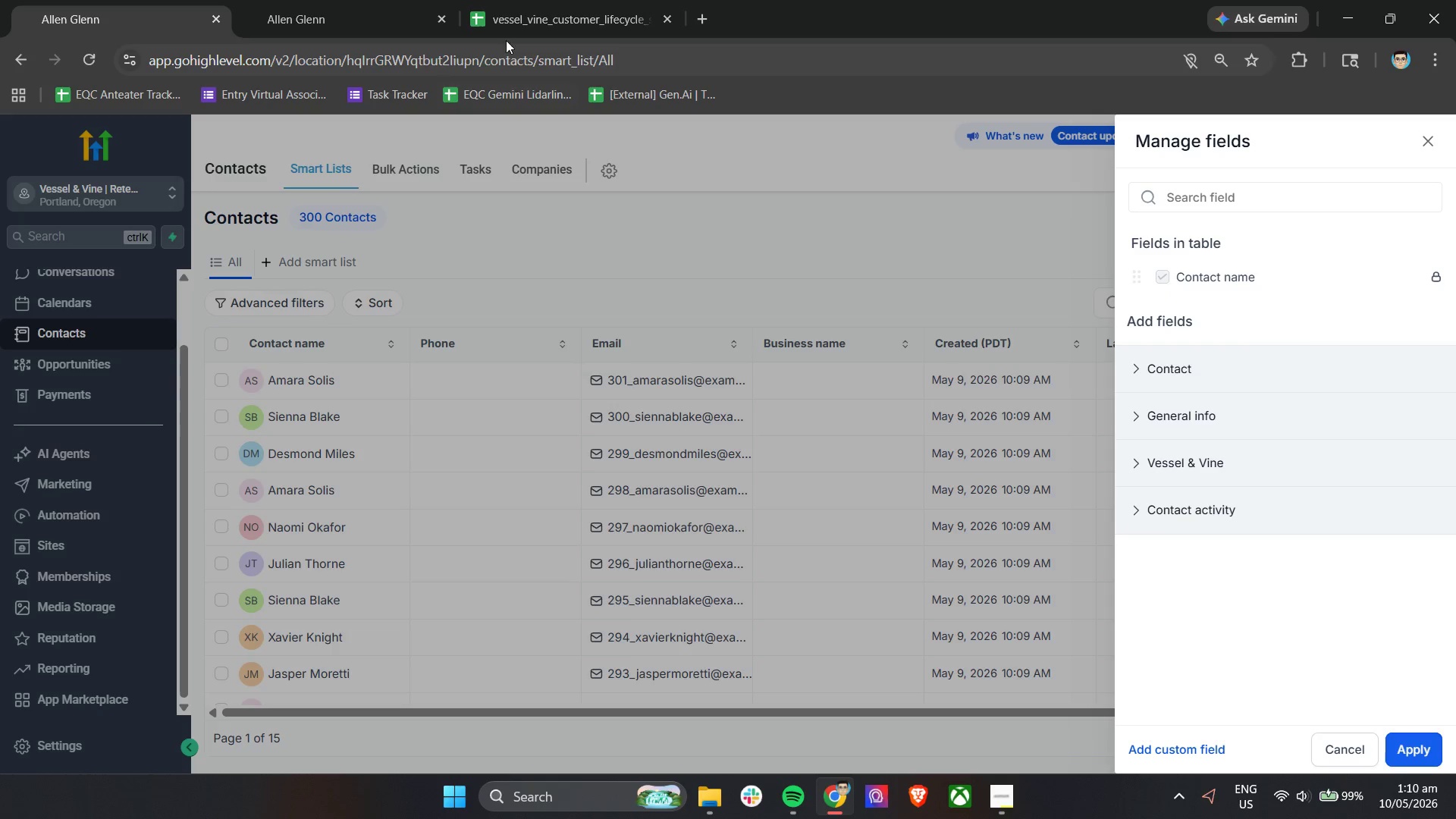 
double_click([513, 2])
 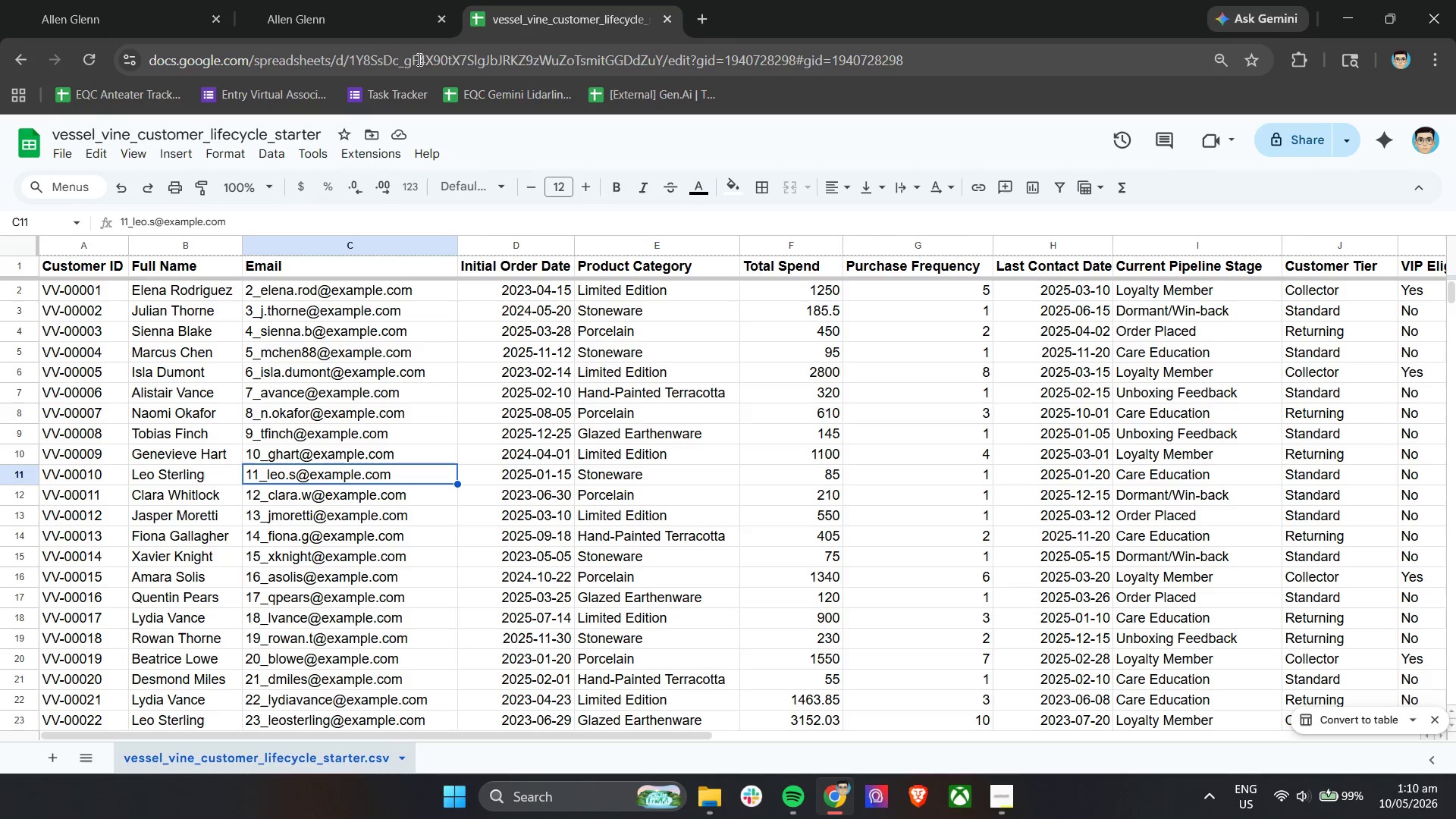 
left_click([173, 0])
 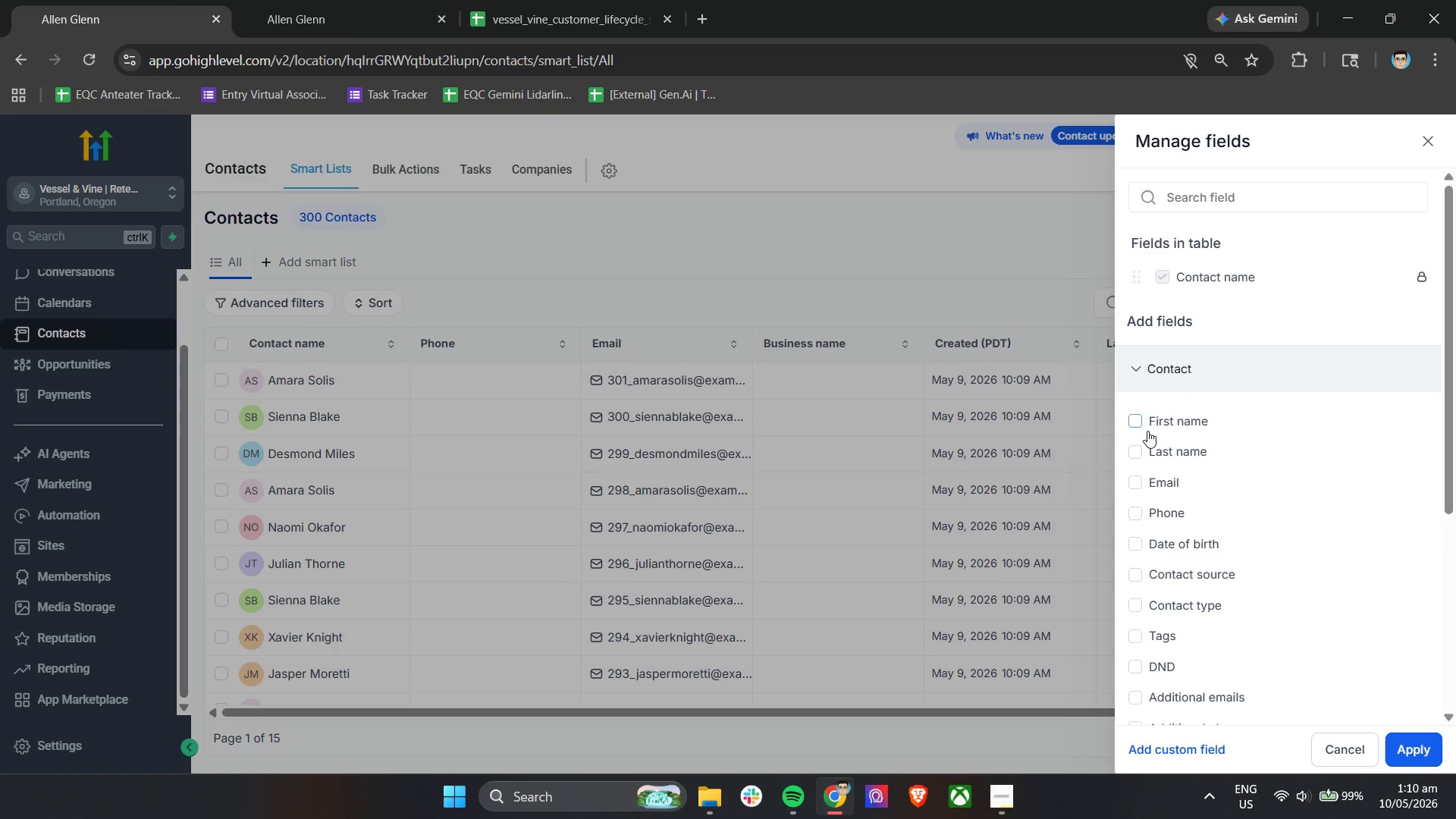 
left_click([1141, 481])
 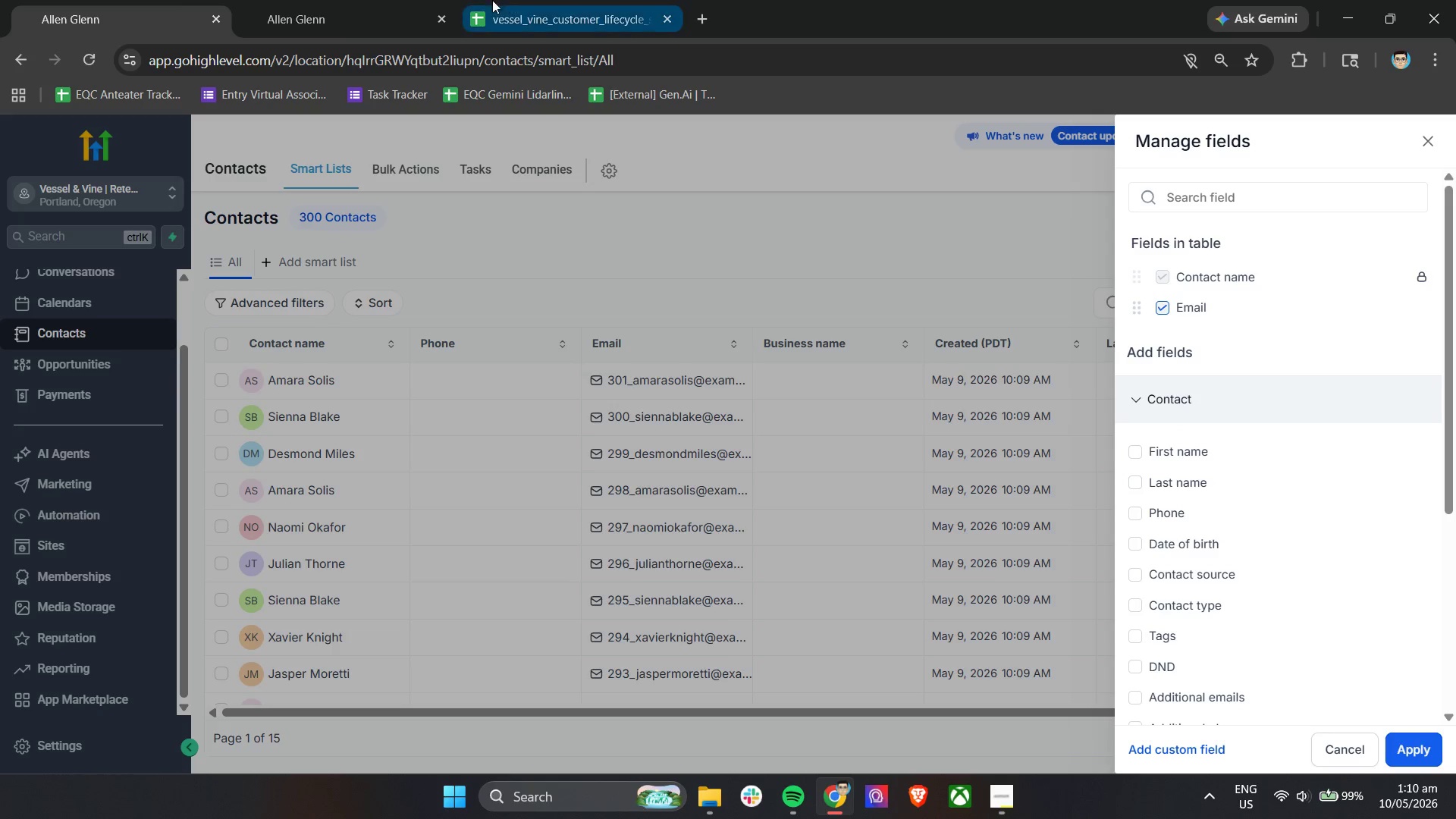 
left_click([539, 0])
 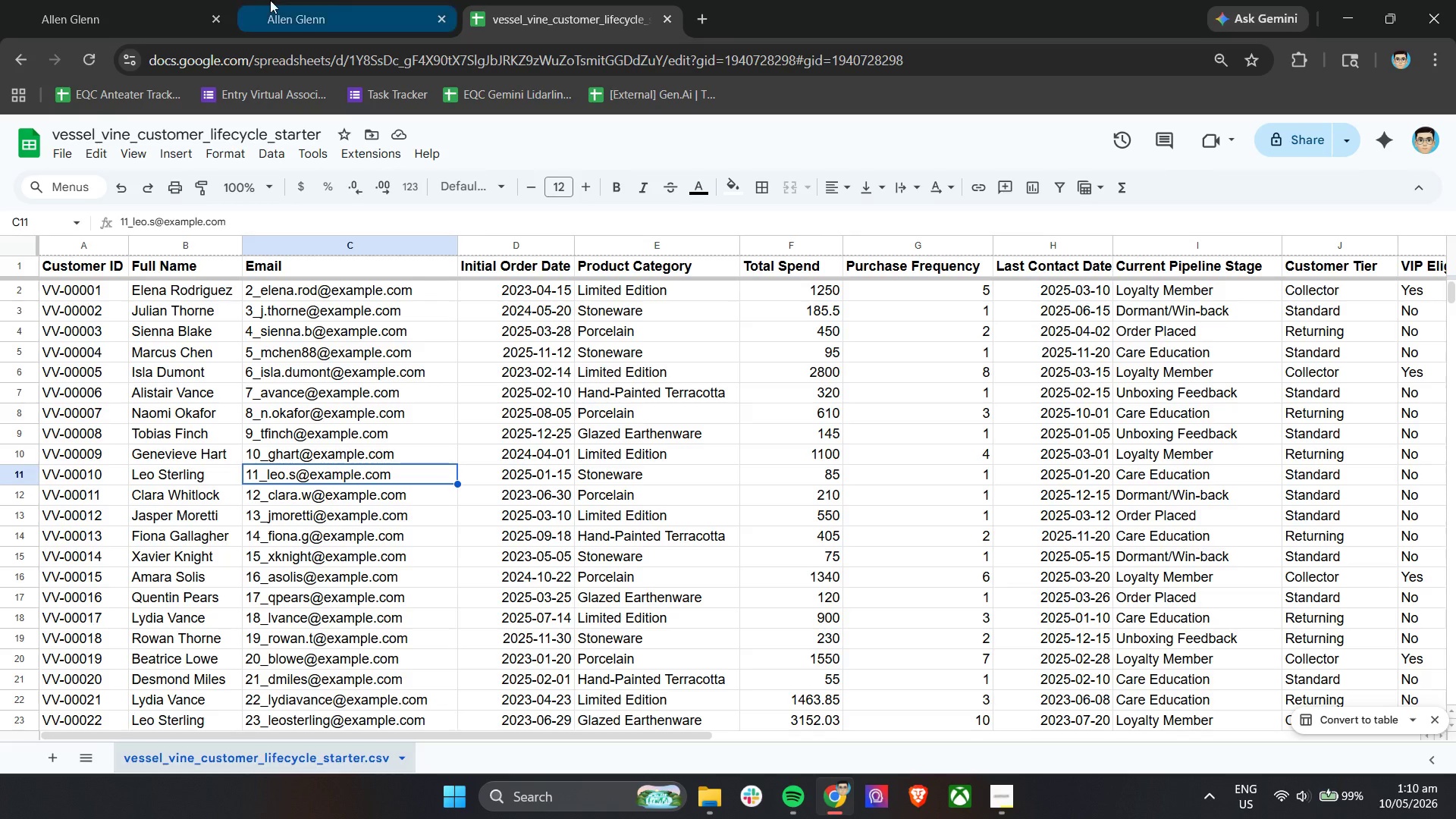 
double_click([139, 0])
 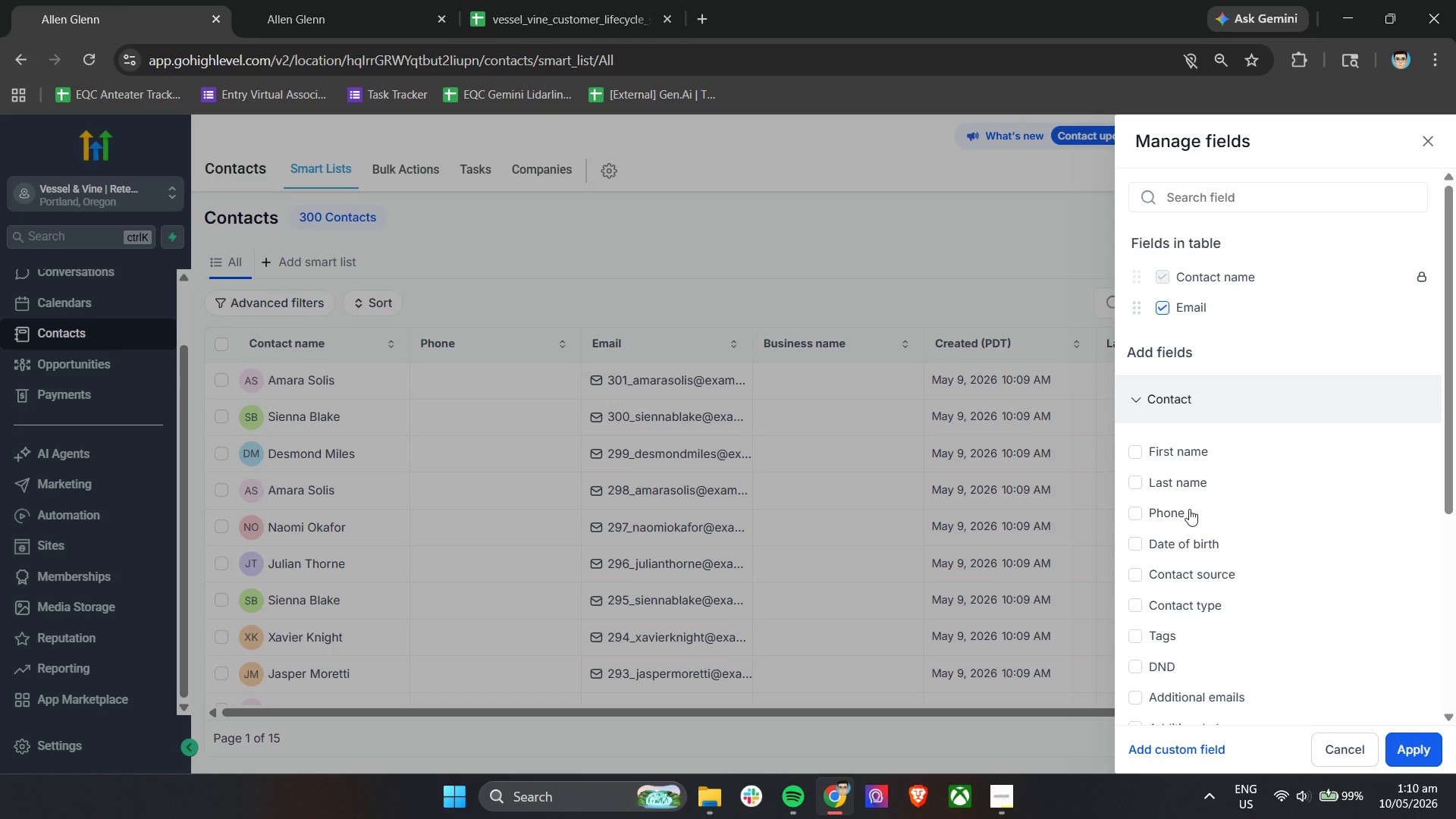 
left_click([1151, 398])
 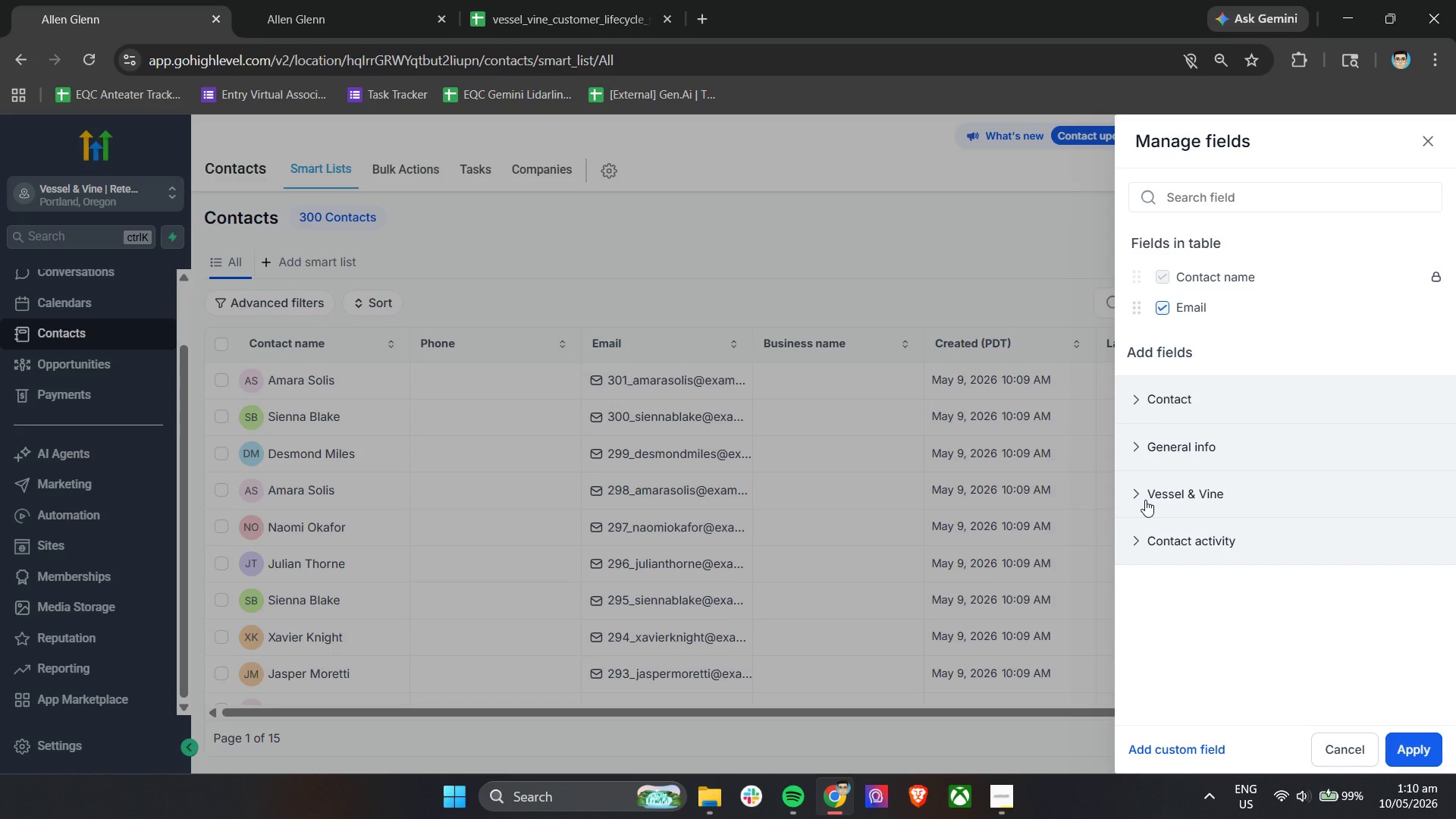 
left_click([1145, 500])
 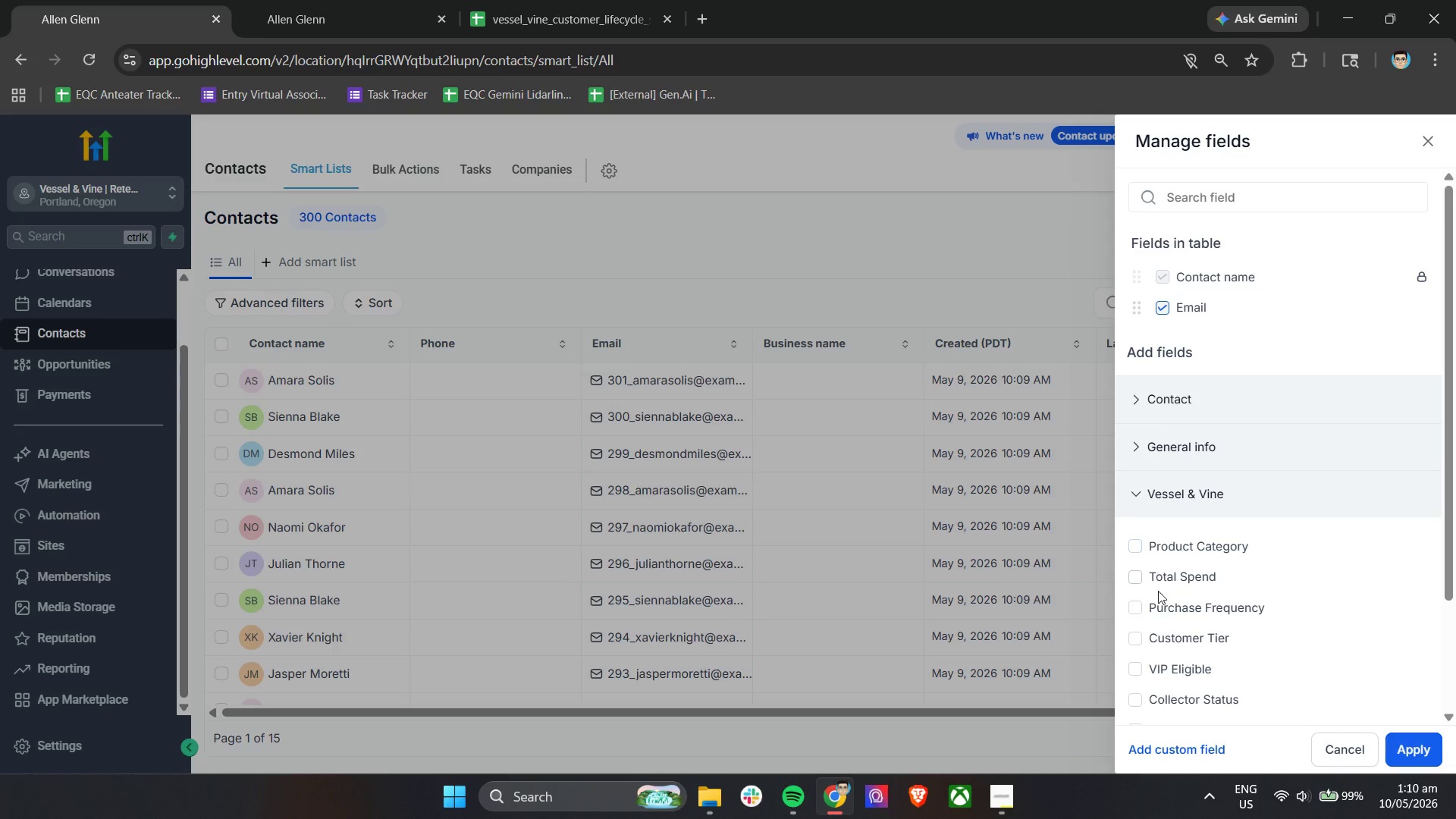 
scroll: coordinate [1259, 646], scroll_direction: down, amount: 2.0
 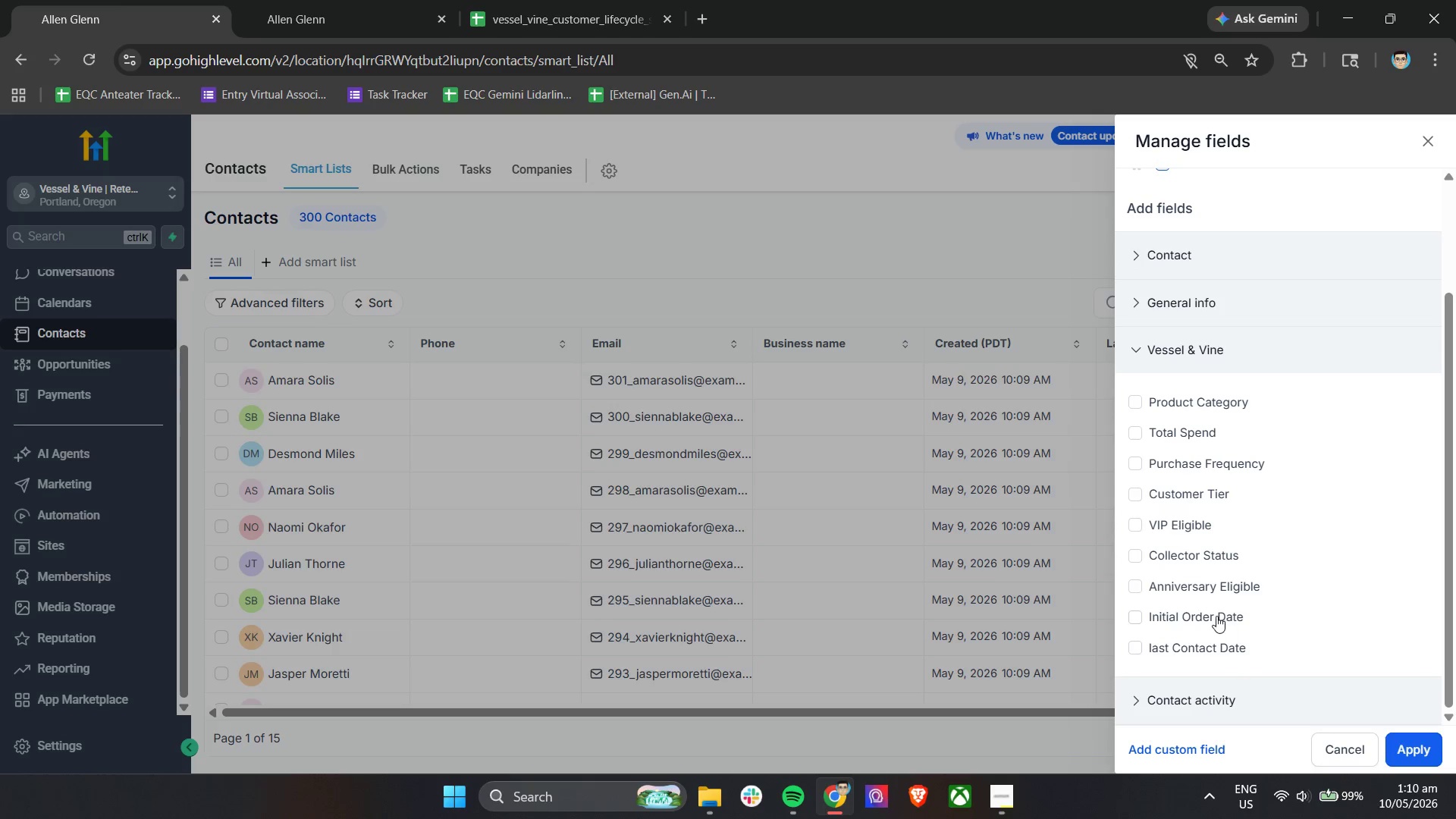 
left_click([1216, 616])
 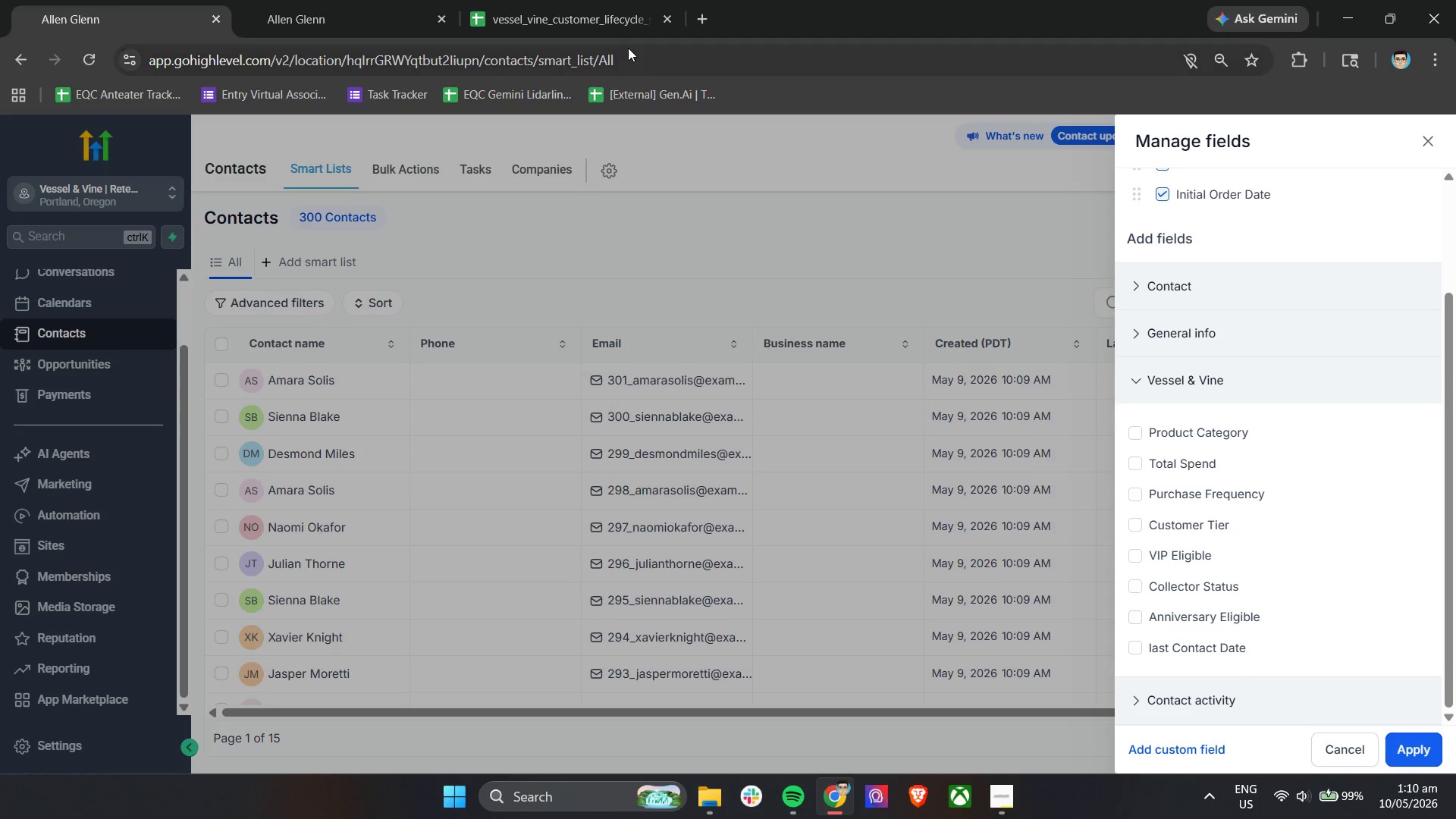 
left_click([600, 0])
 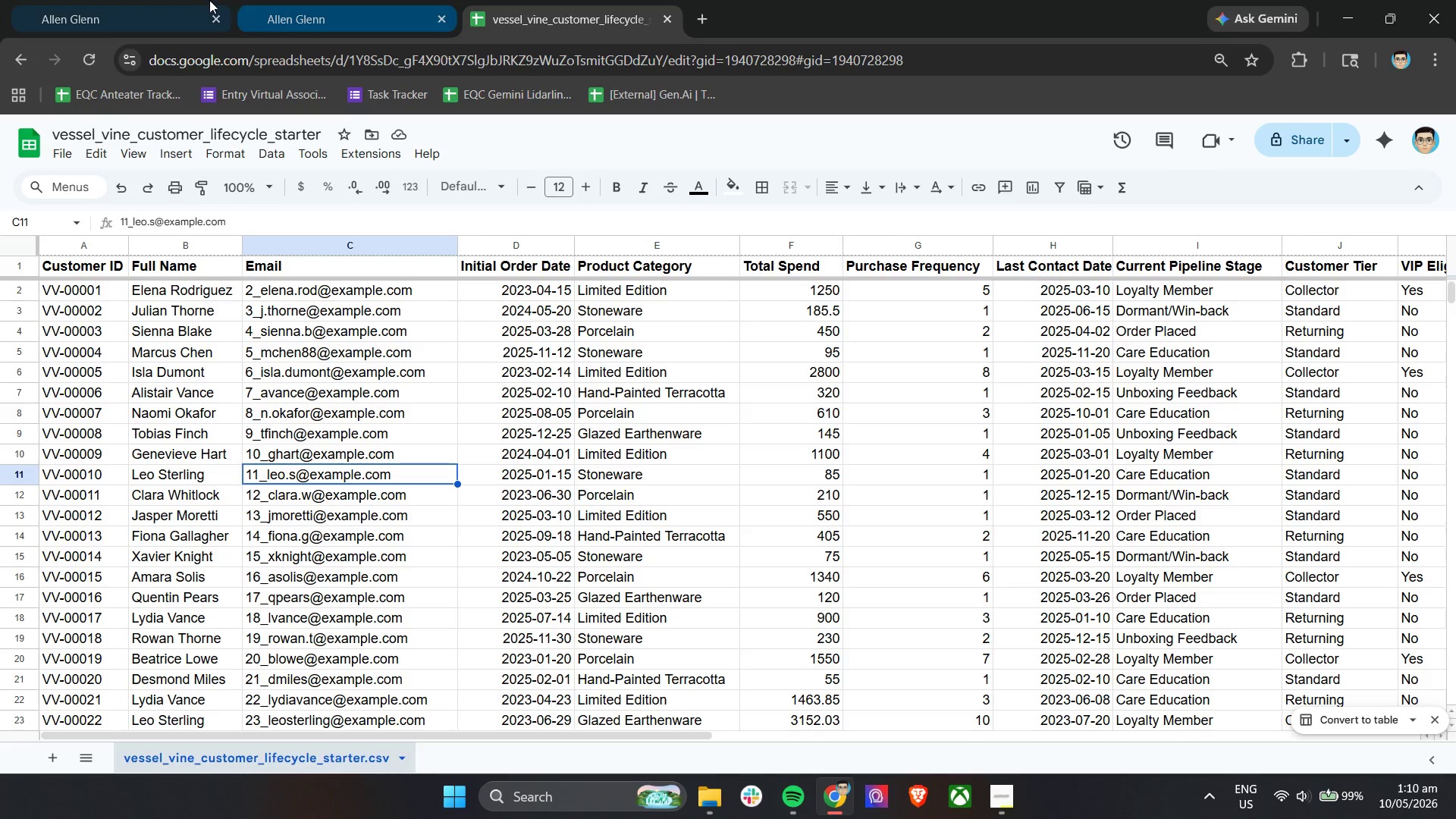 
left_click([176, 0])
 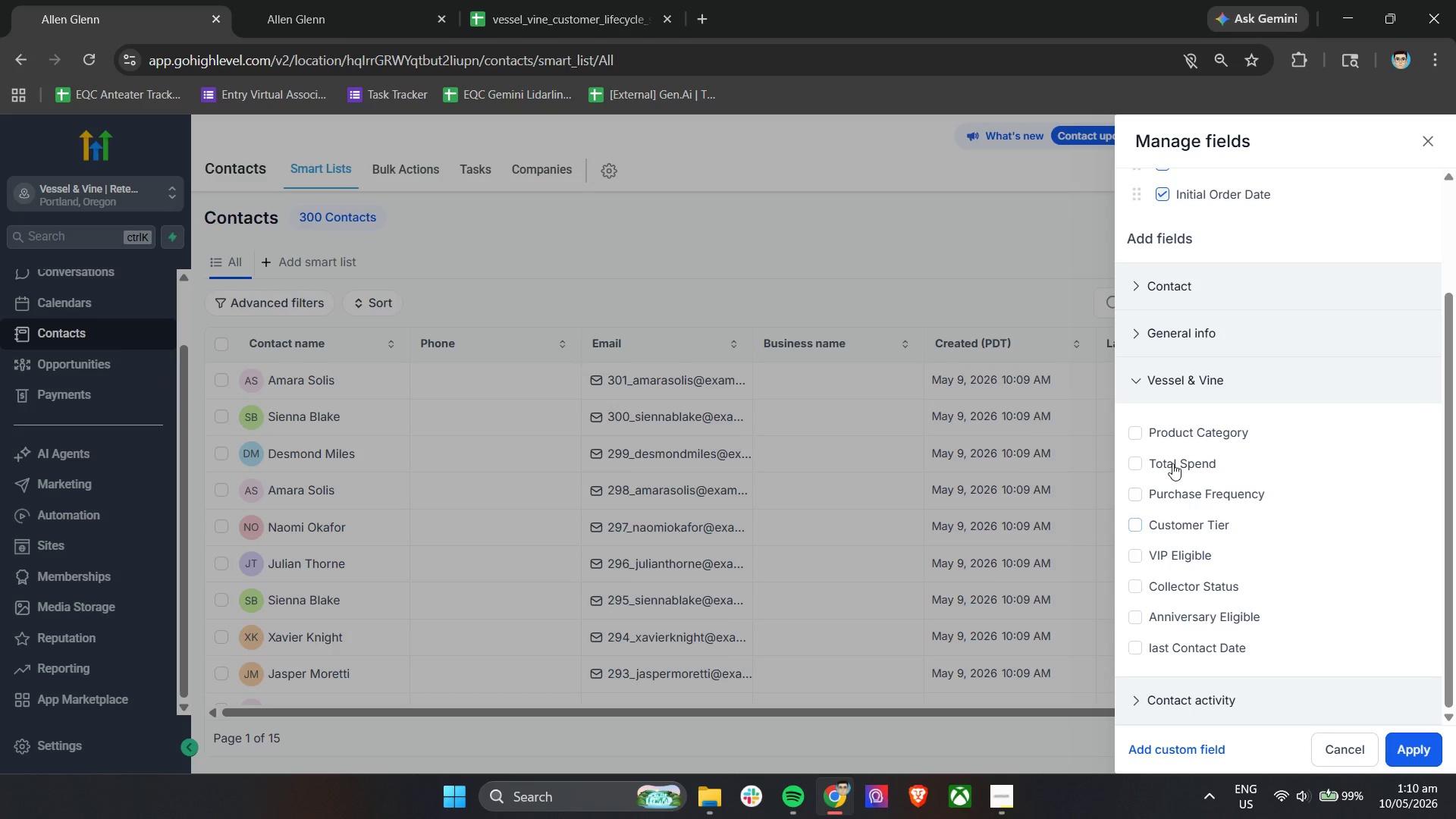 
left_click([1162, 433])
 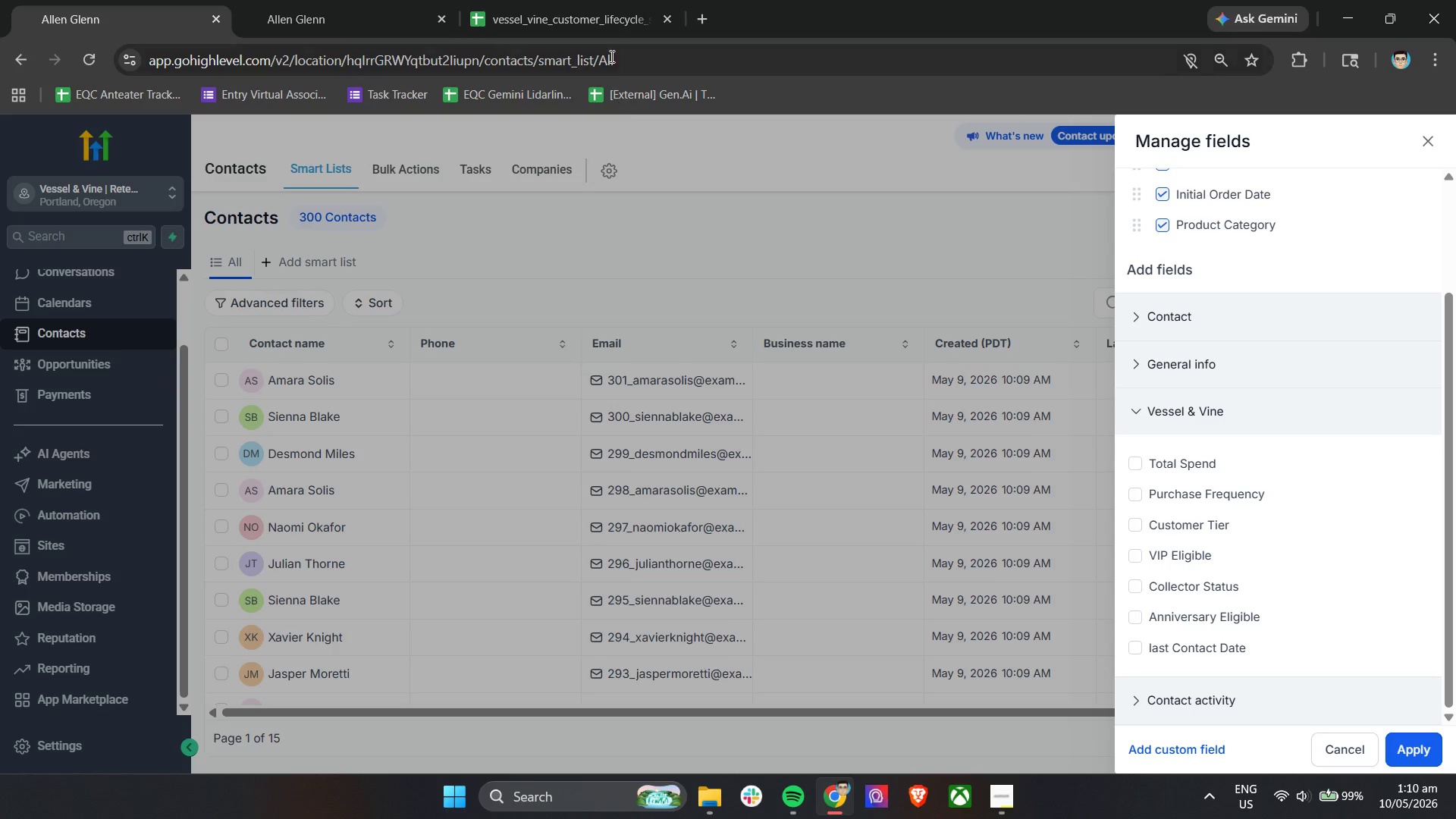 
left_click([567, 0])
 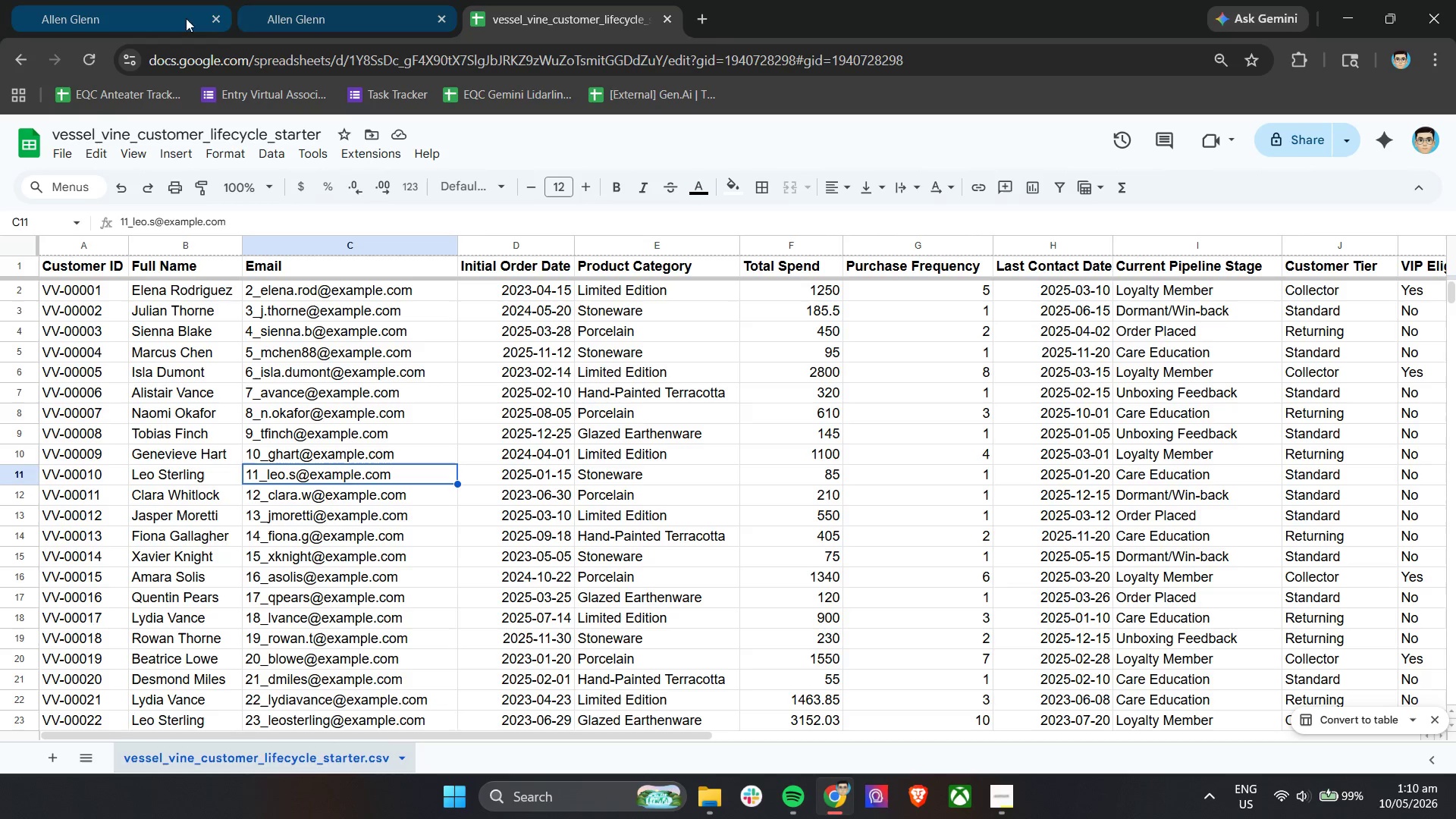 
left_click([127, 0])
 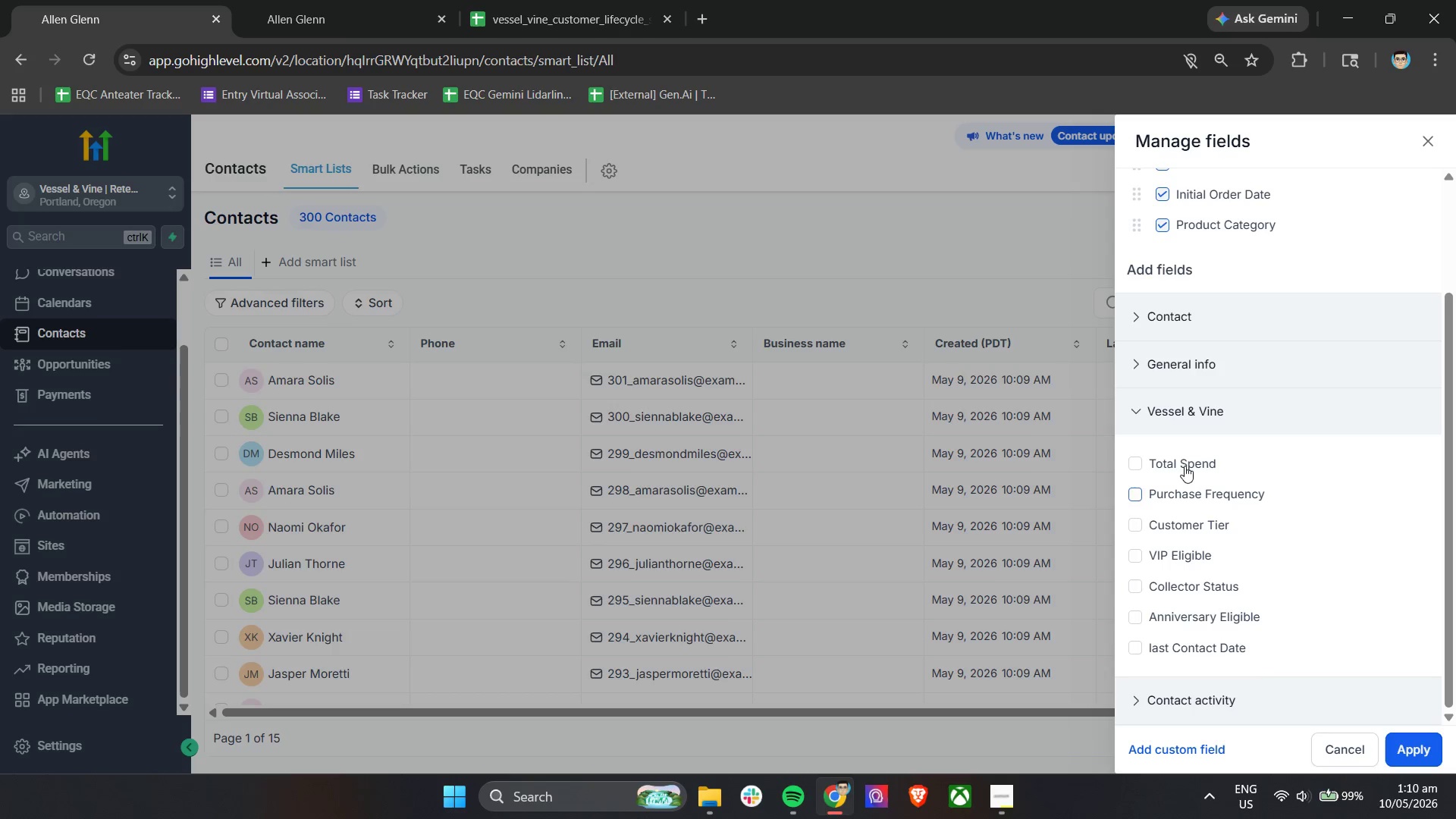 
double_click([1177, 457])
 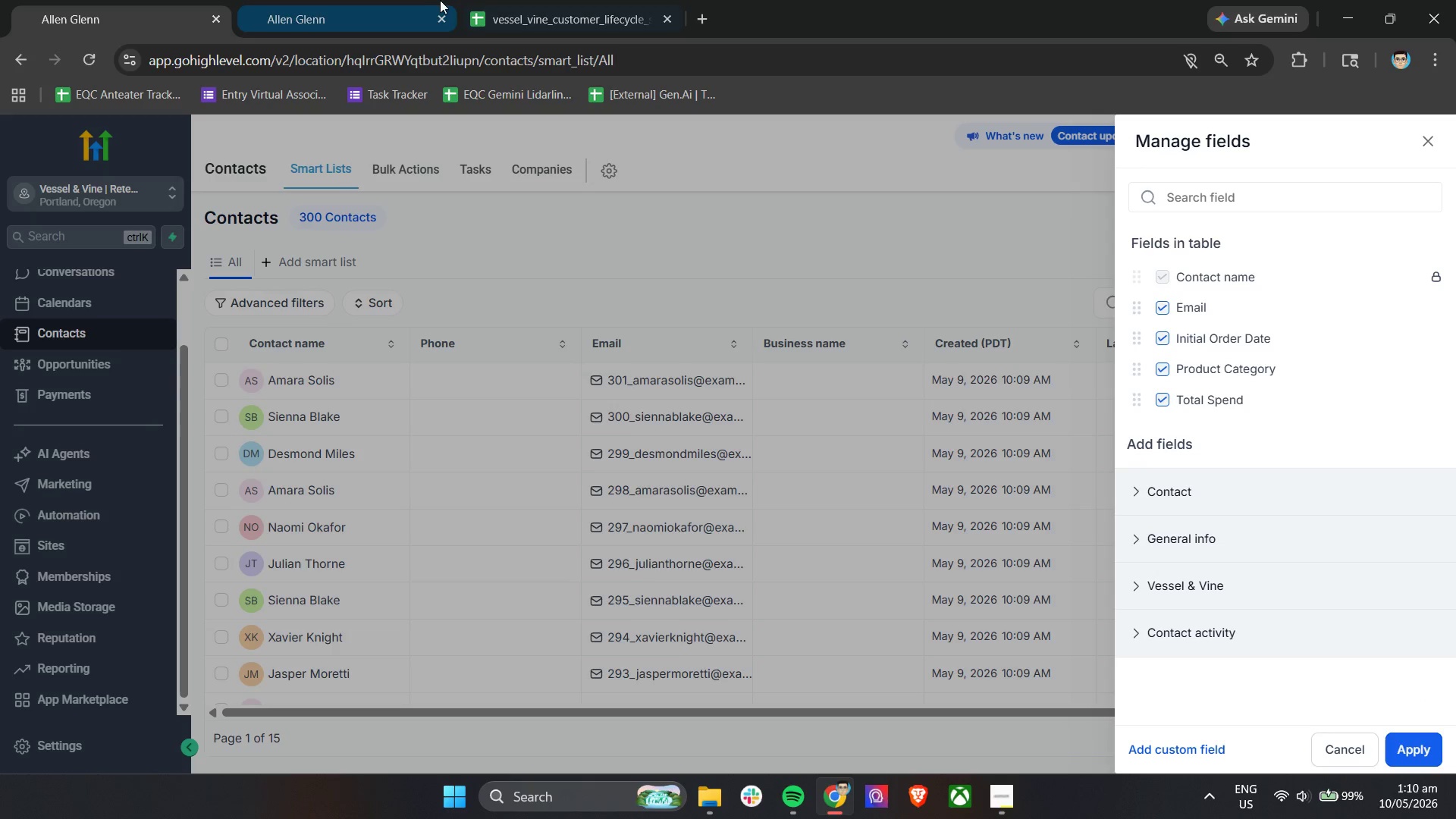 
left_click([538, 0])
 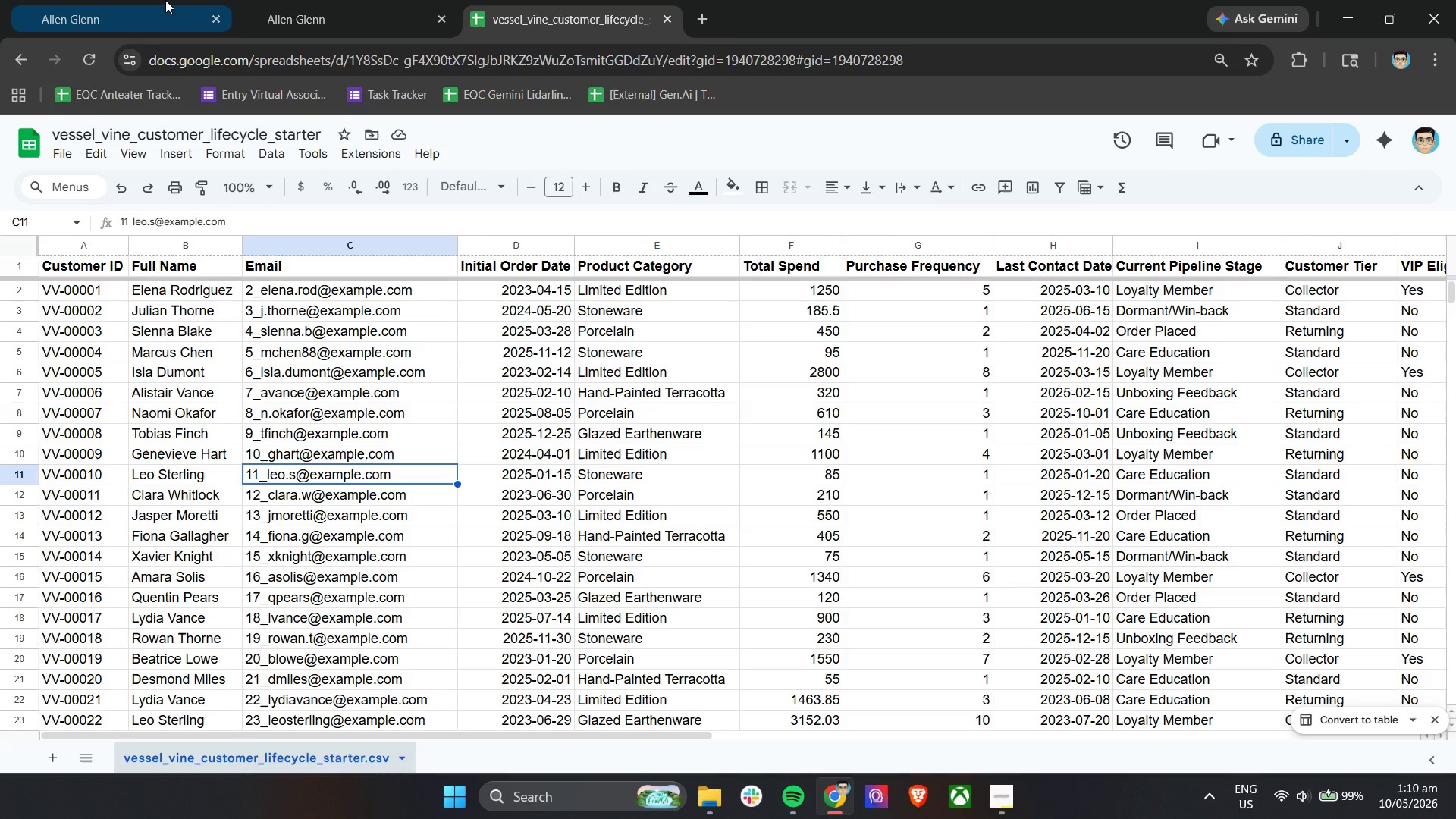 
left_click([151, 0])
 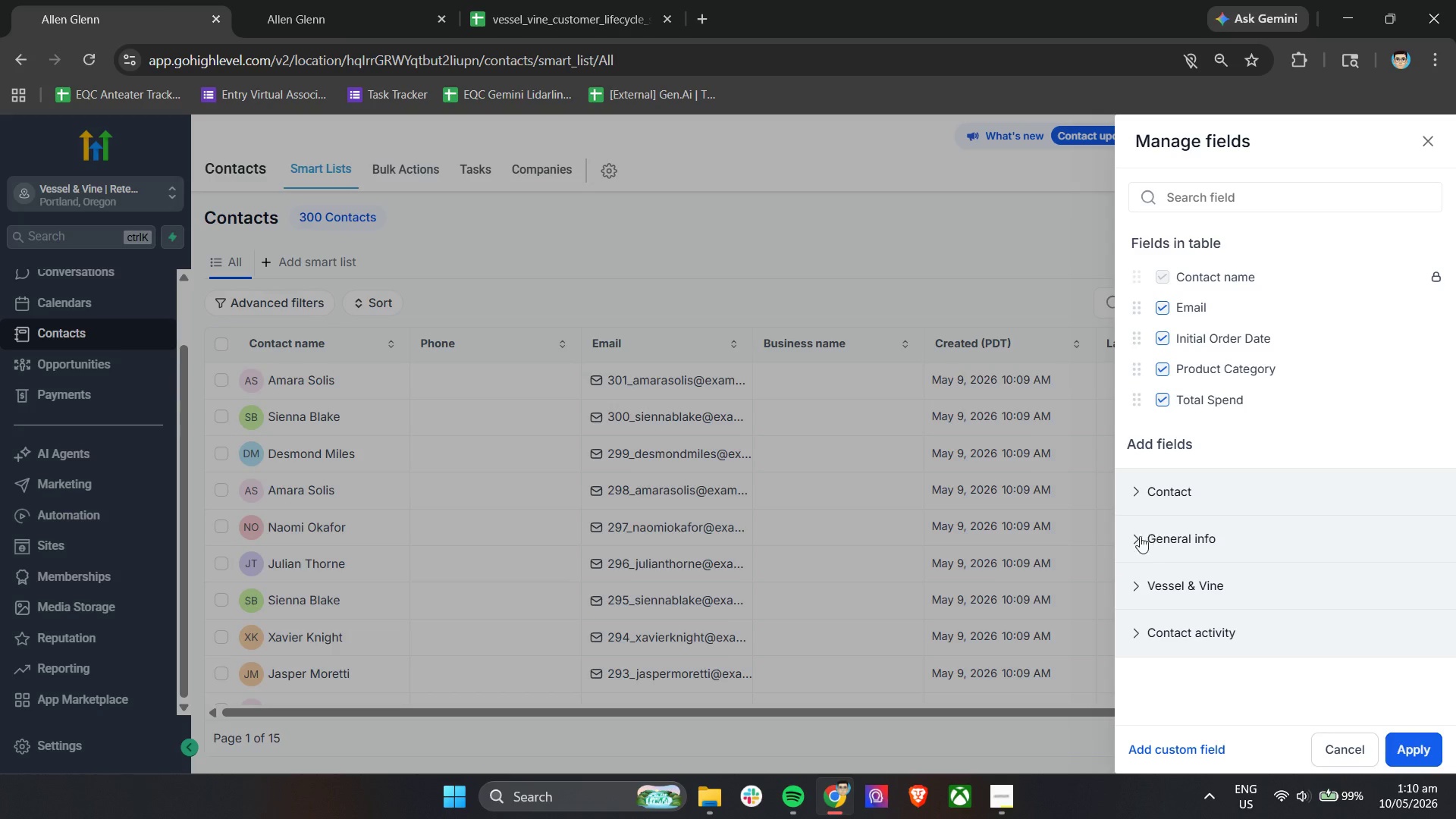 
left_click([1130, 576])
 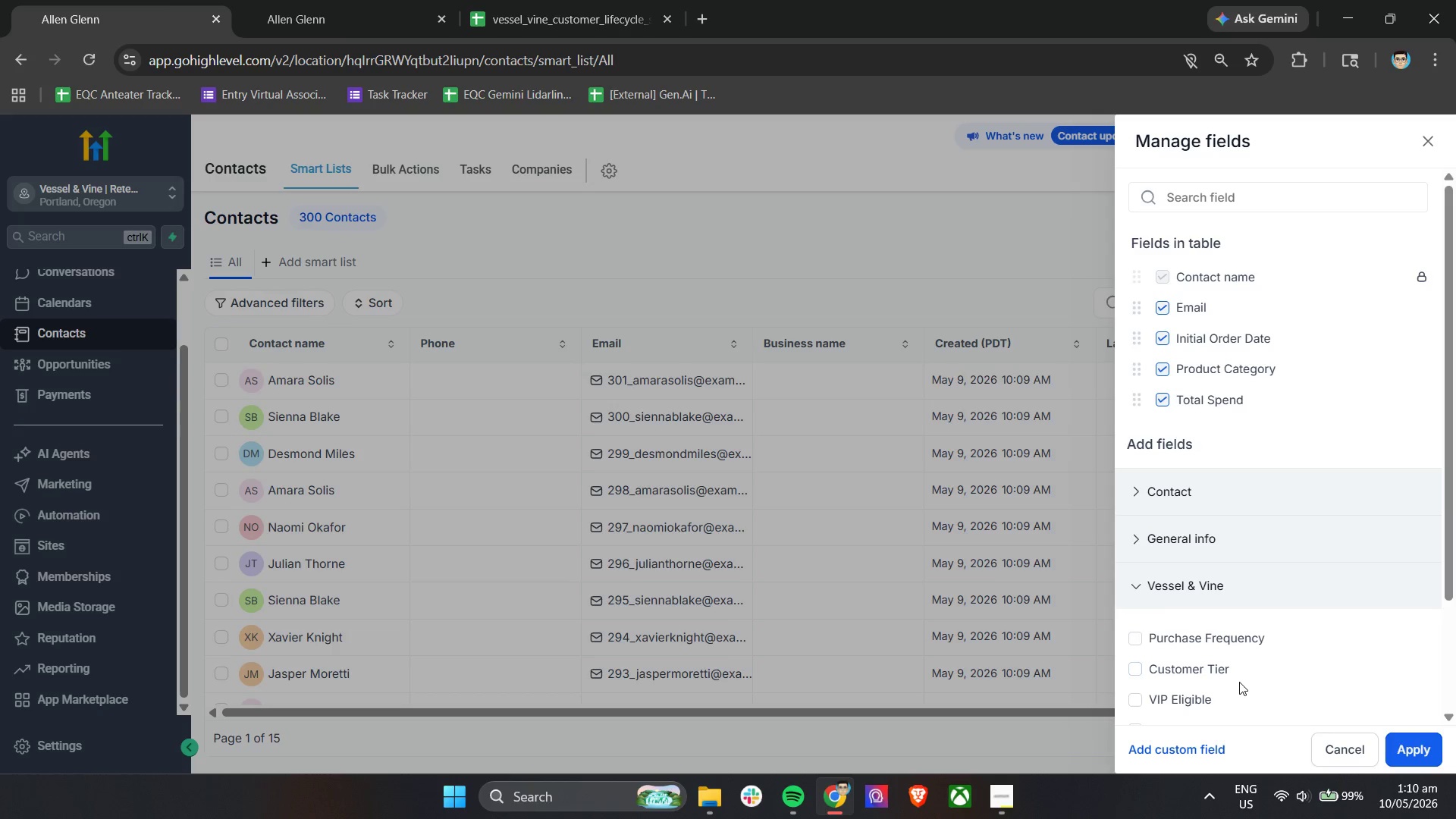 
left_click([1231, 632])
 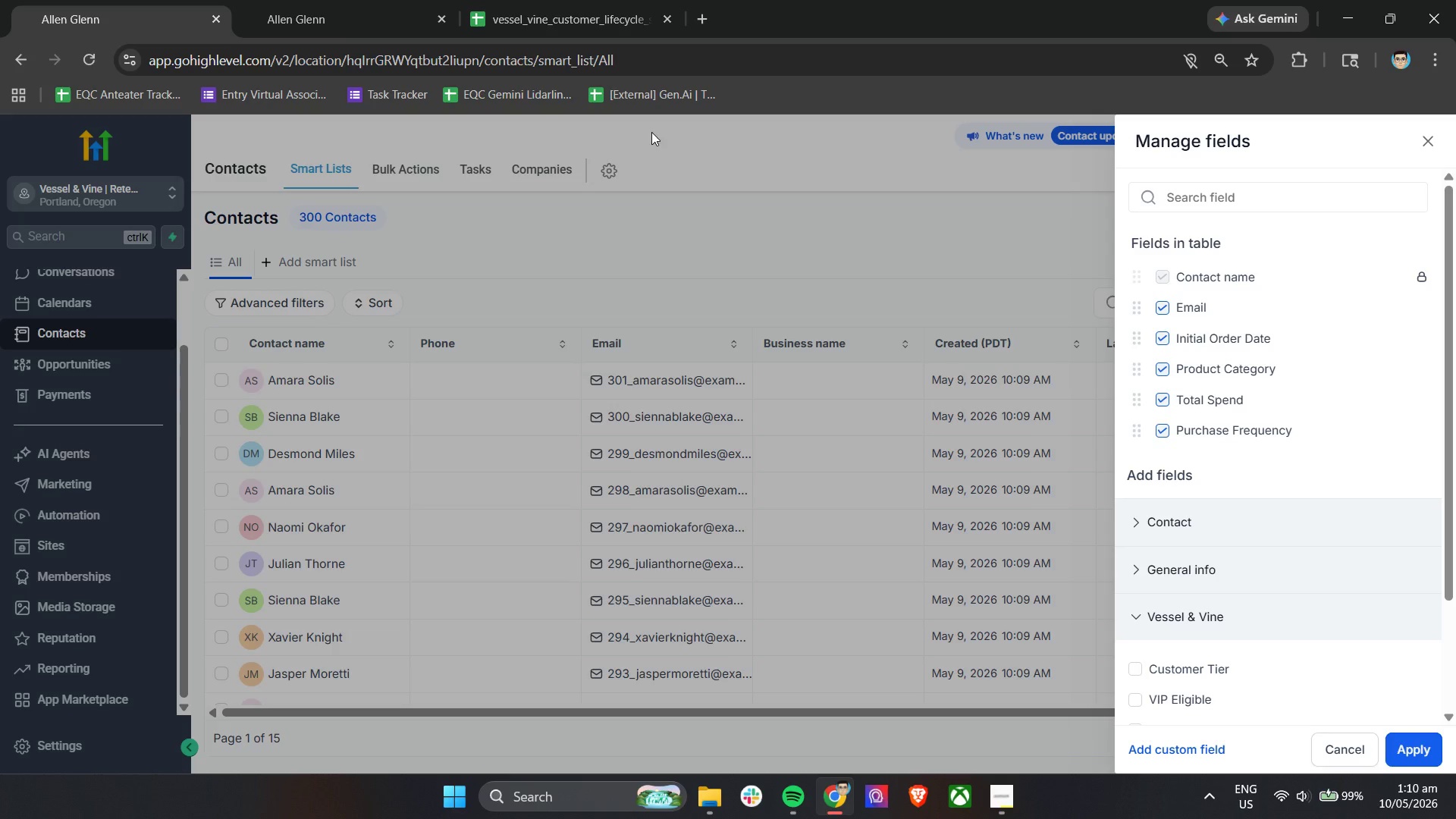 
left_click([605, 0])
 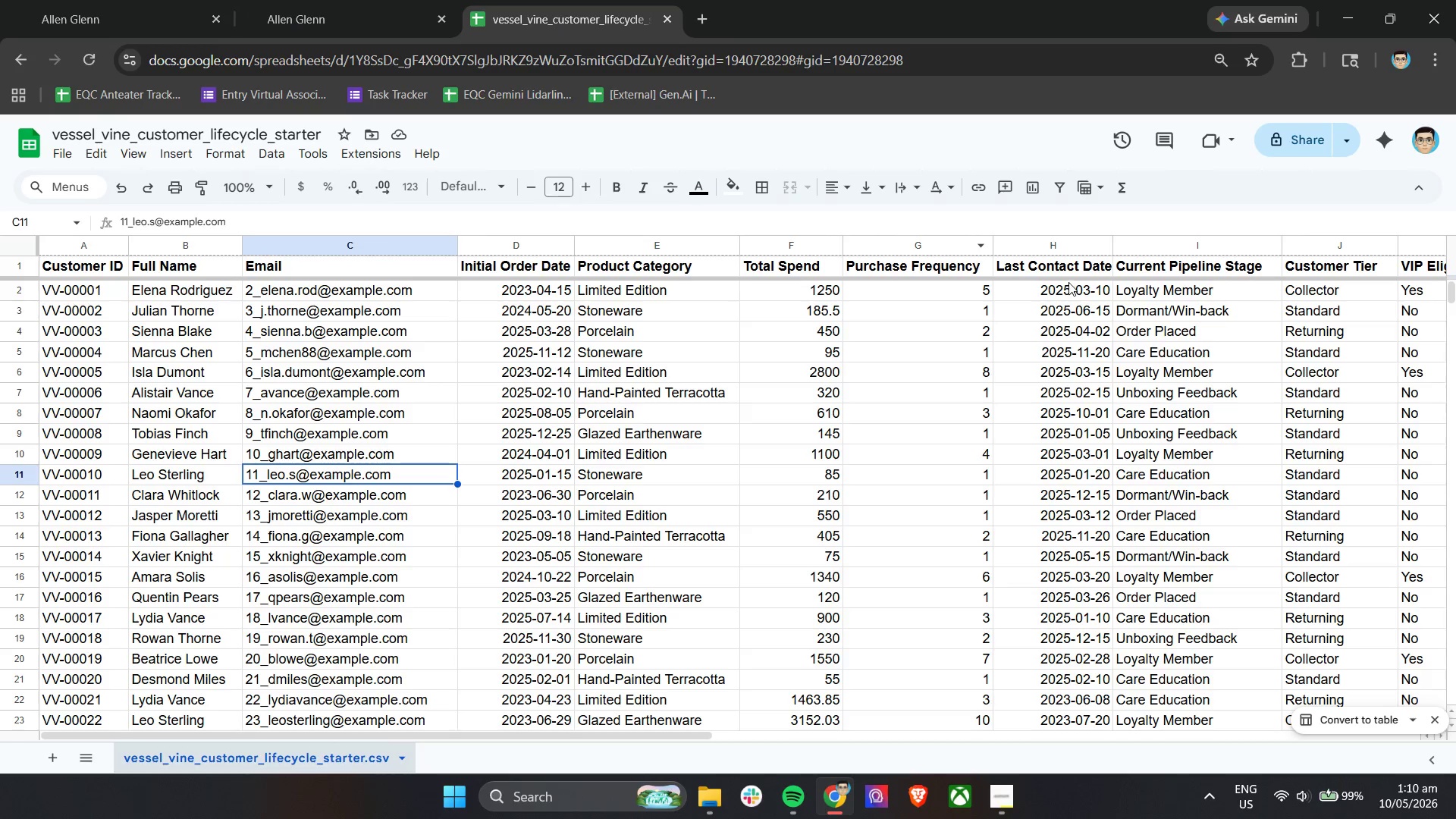 
left_click([167, 0])
 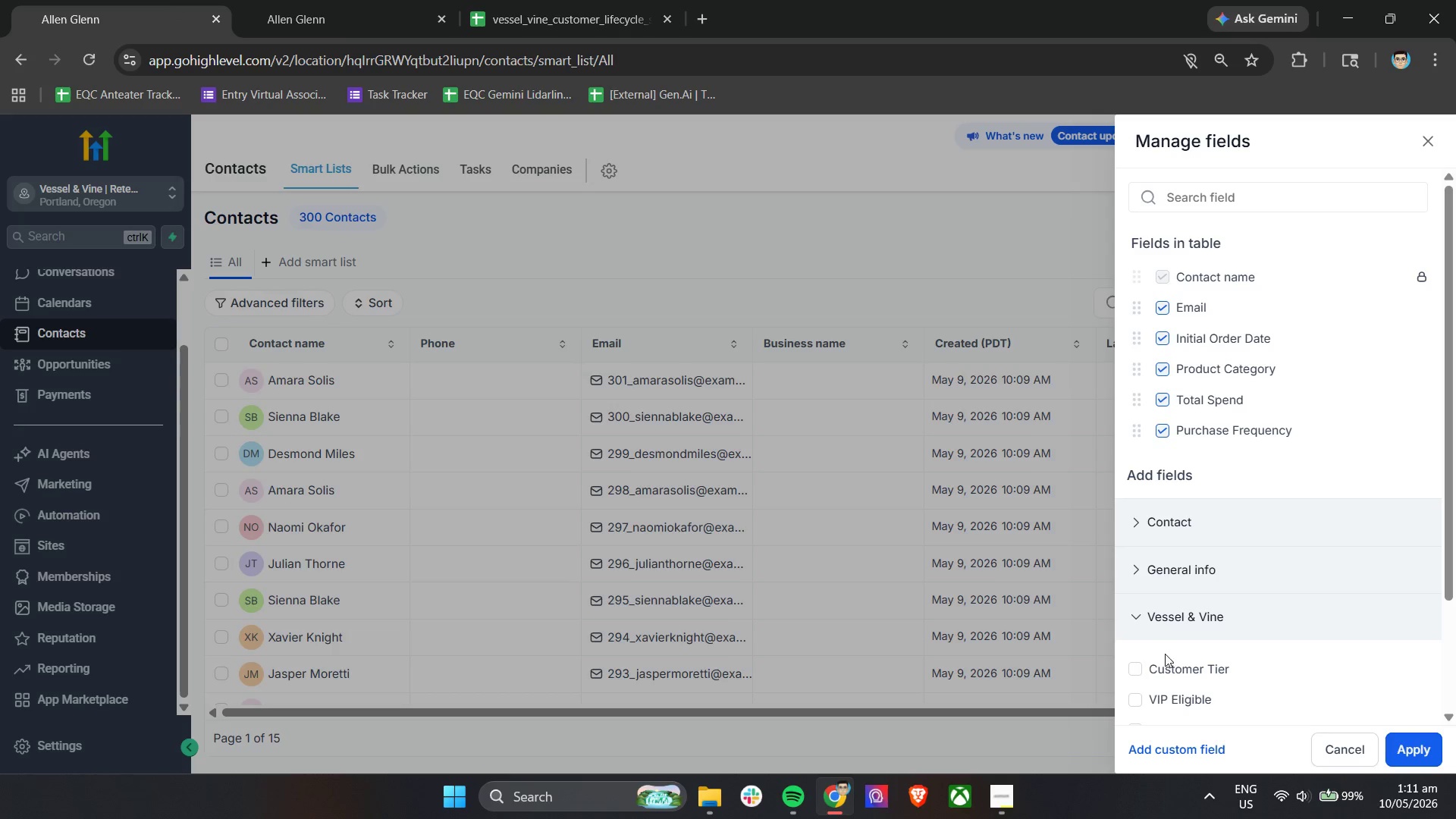 
scroll: coordinate [1188, 670], scroll_direction: down, amount: 1.0
 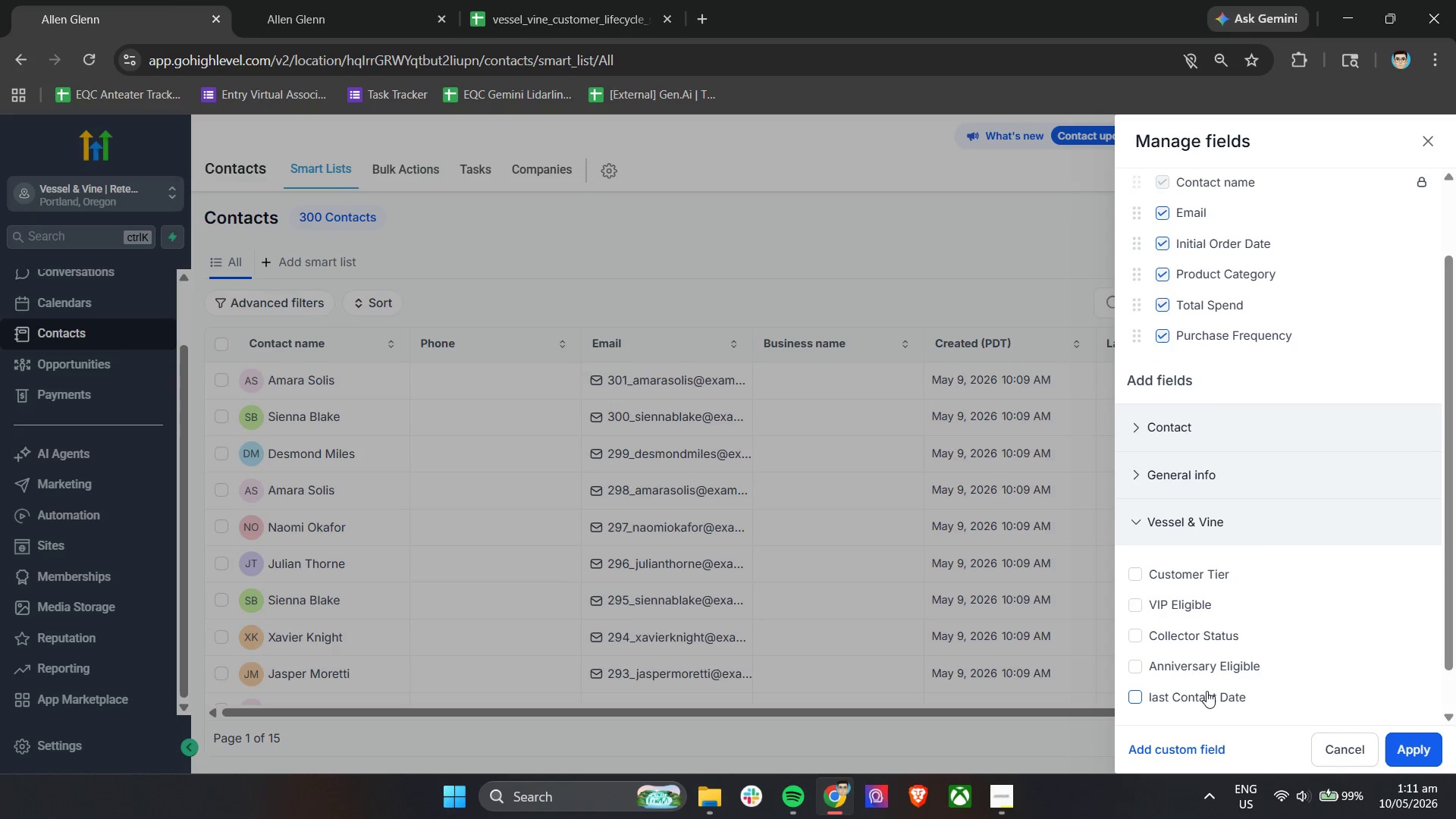 
left_click([1207, 693])
 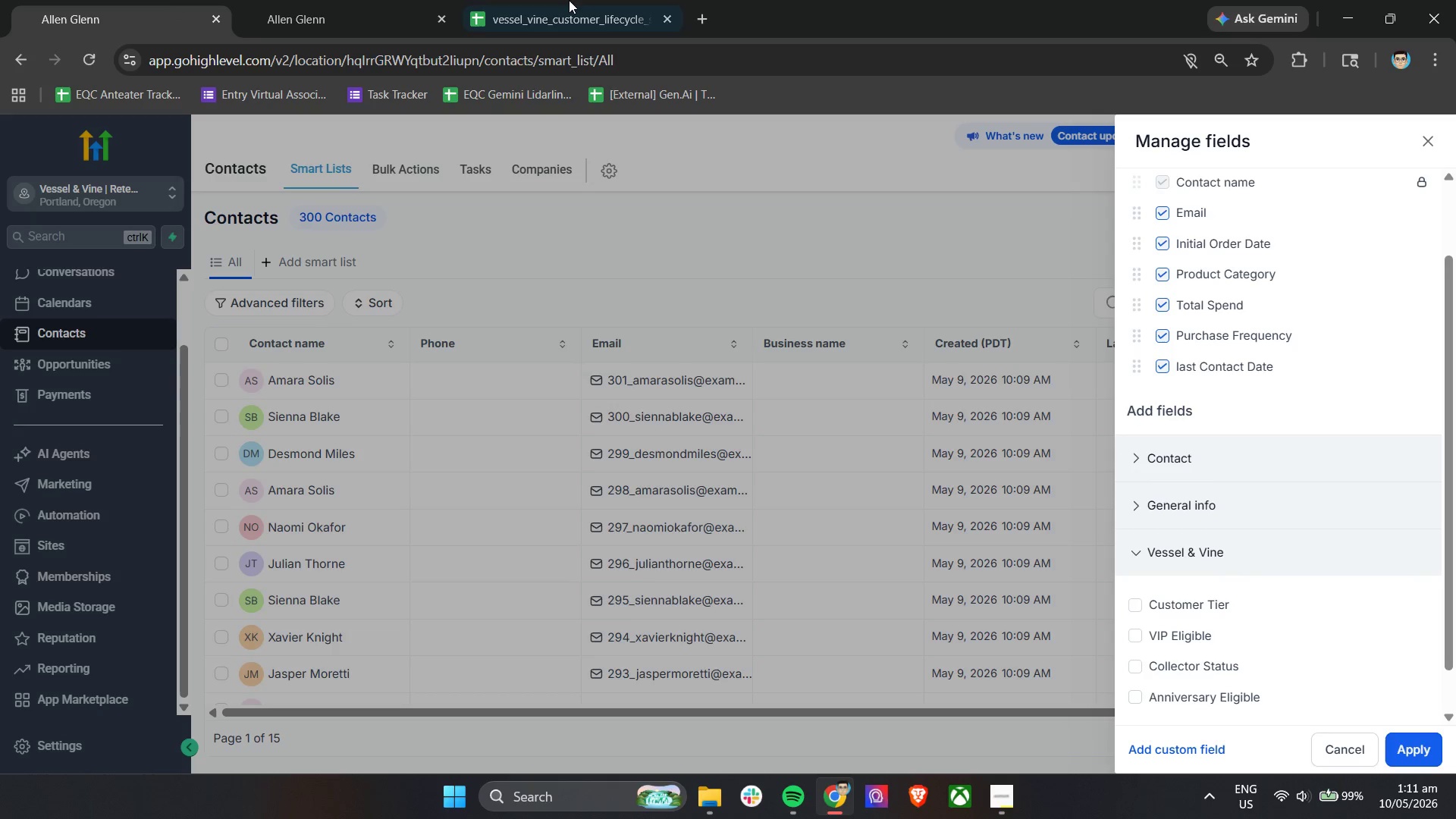 
left_click([569, 0])
 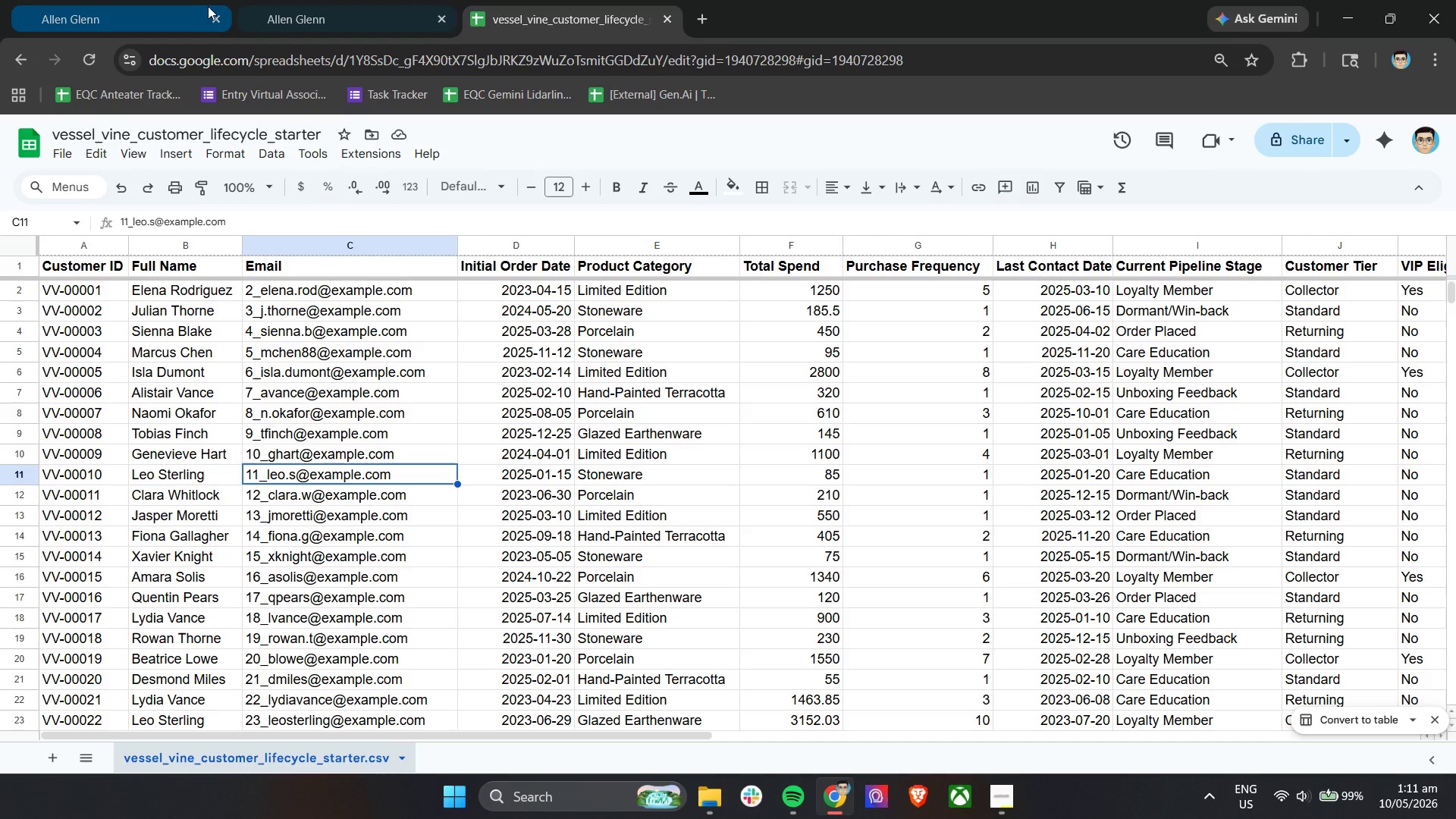 
left_click([174, 0])
 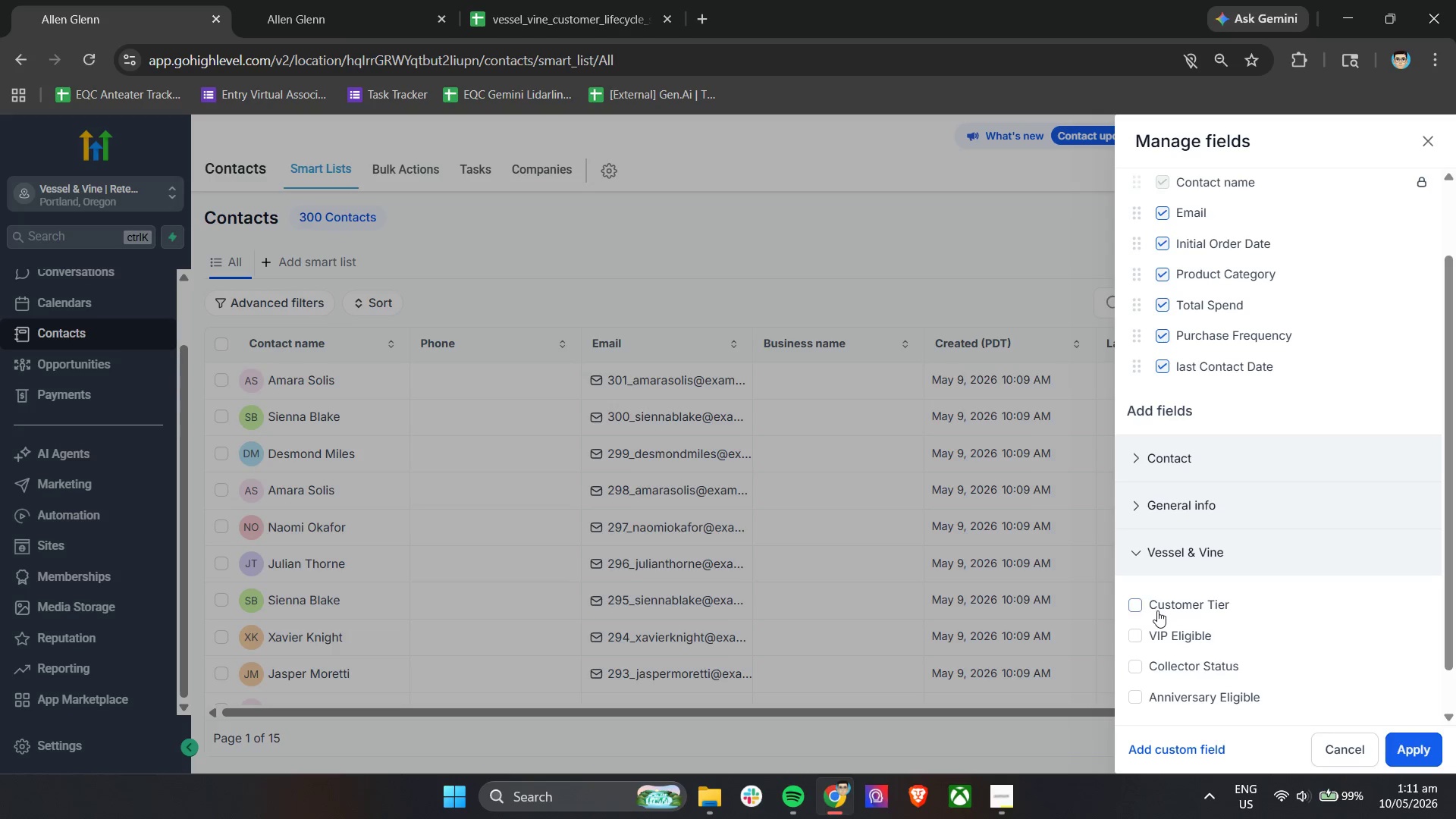 
left_click([1157, 610])
 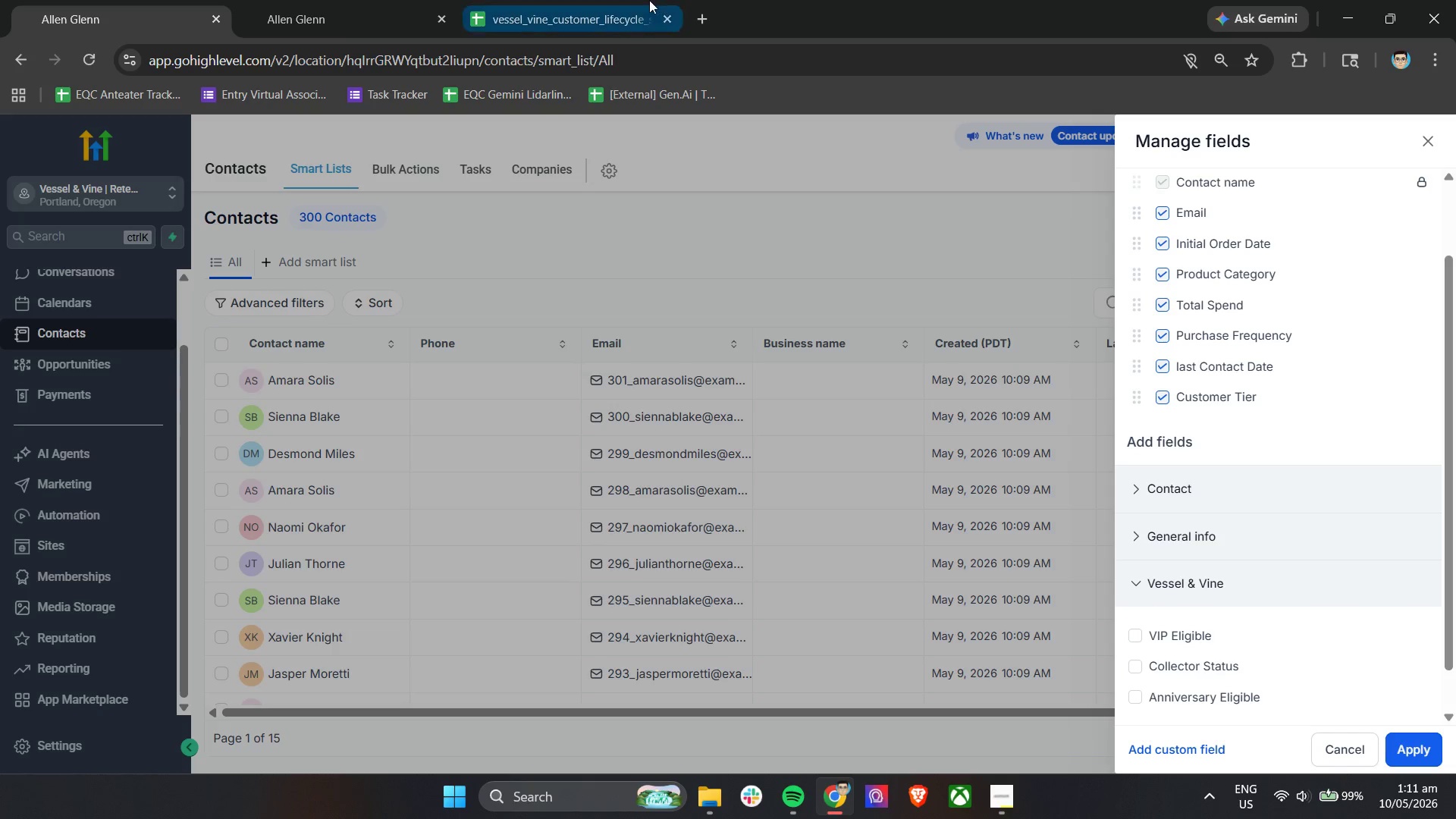 
left_click([579, 0])
 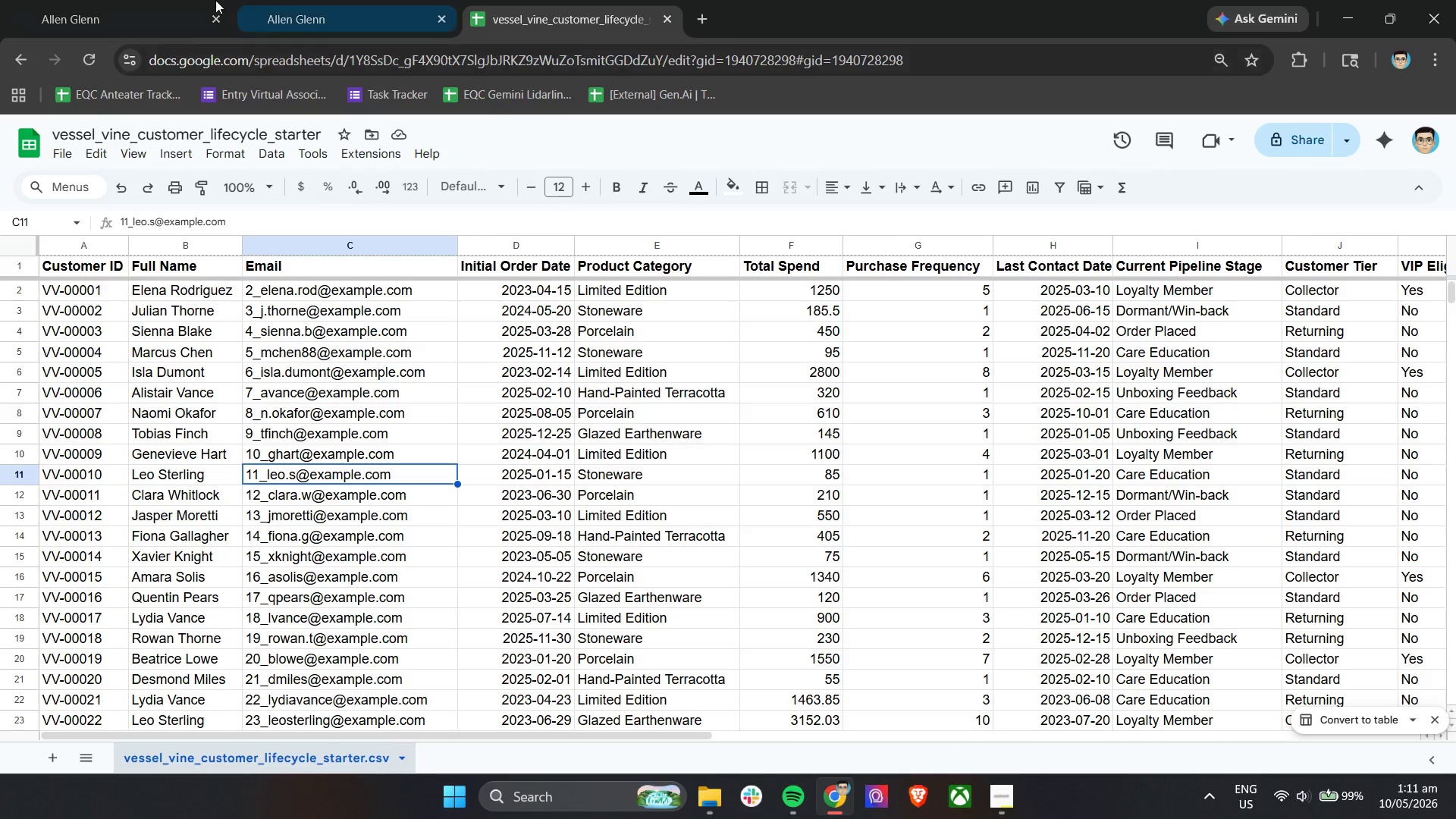 
left_click([158, 0])
 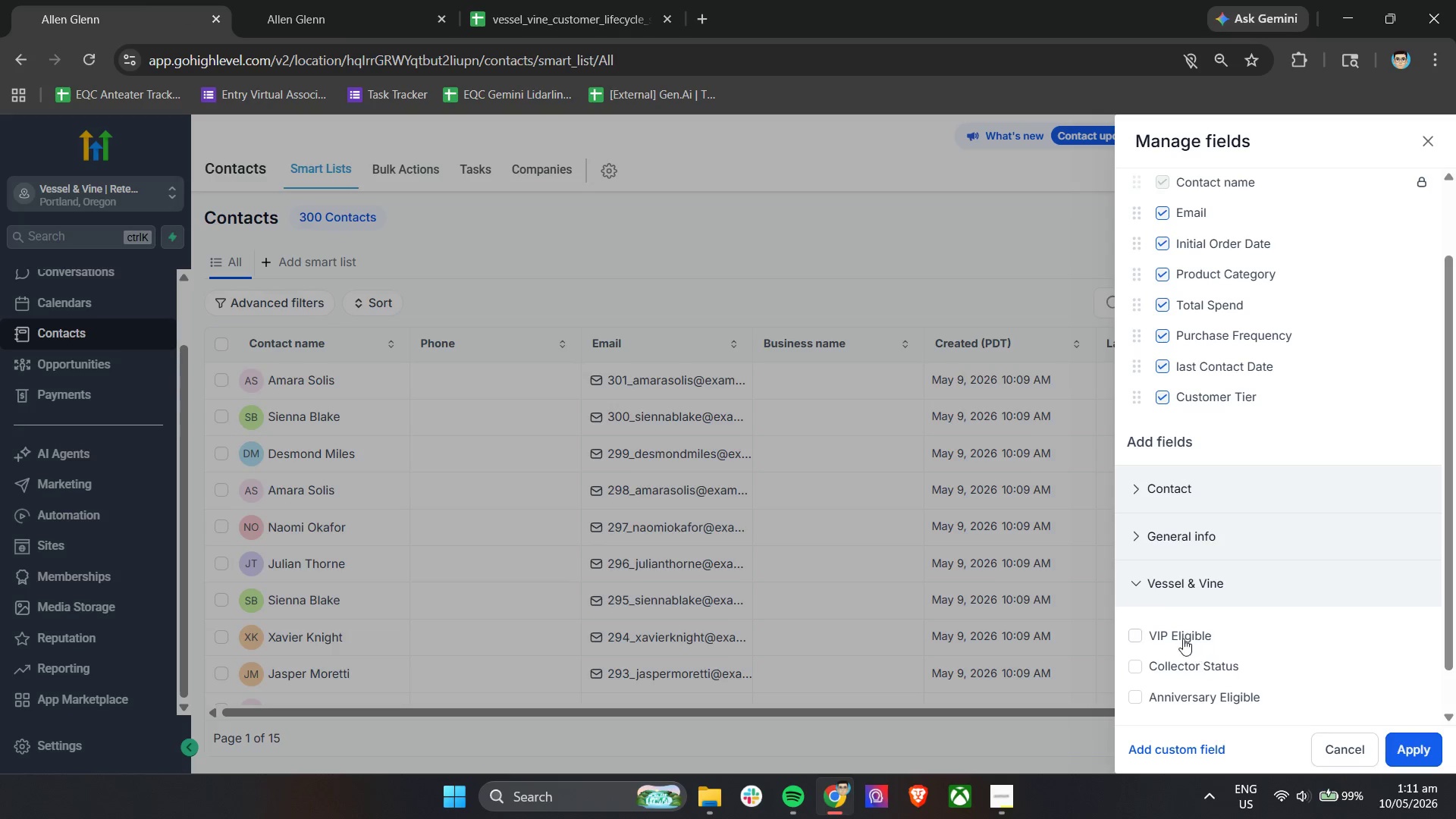 
left_click([1179, 636])
 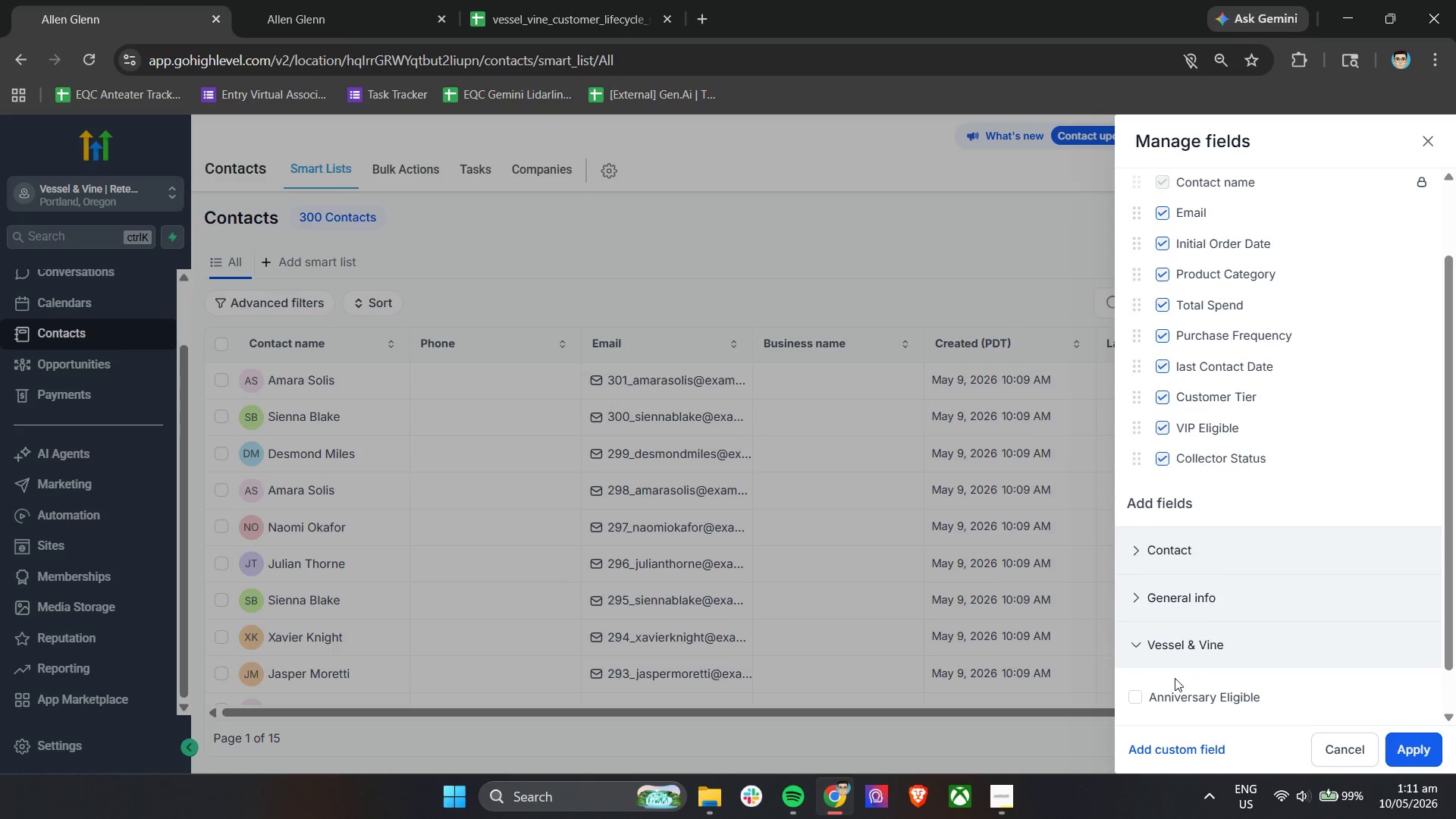 
double_click([1169, 698])
 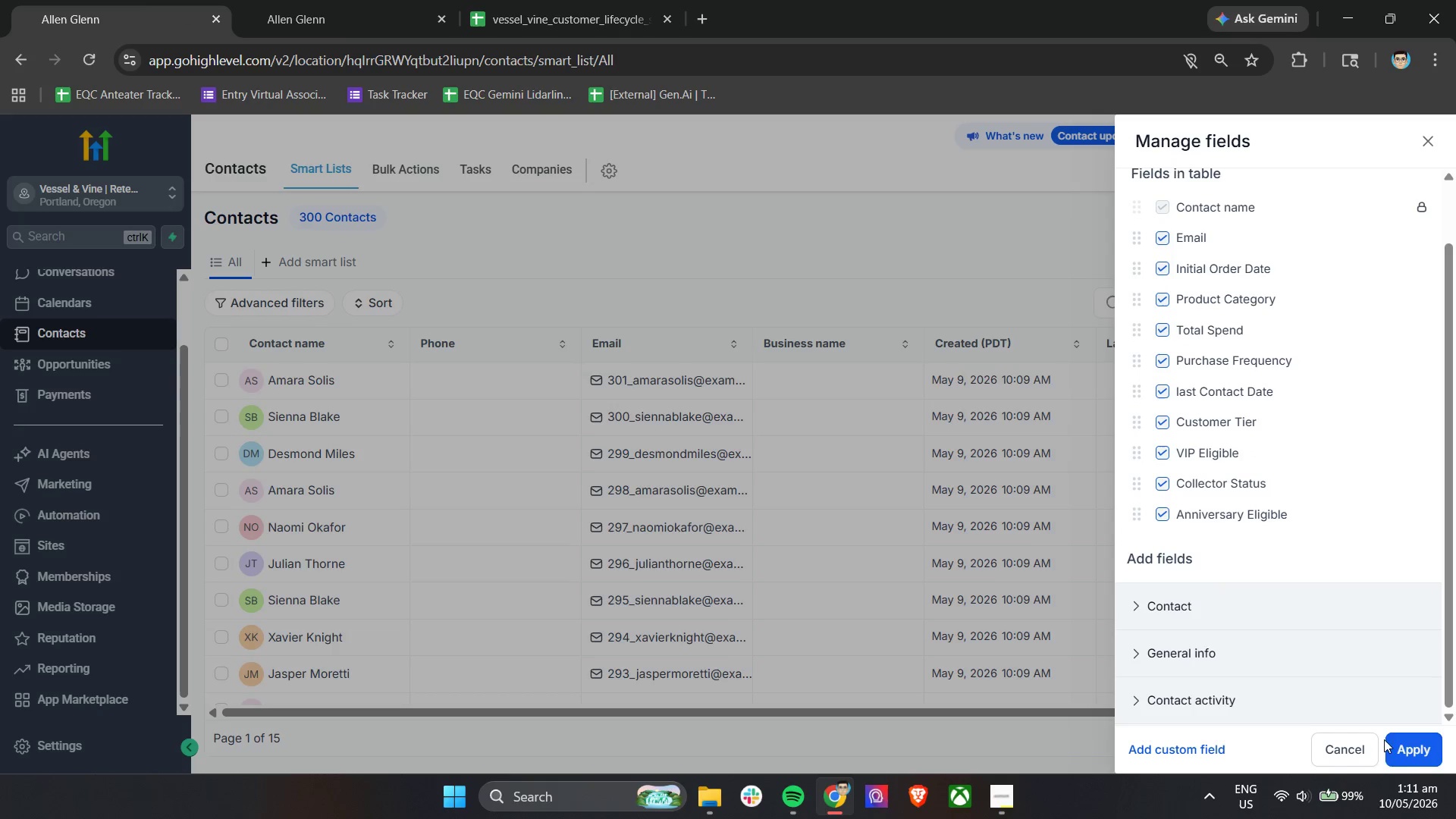 
left_click([1426, 758])
 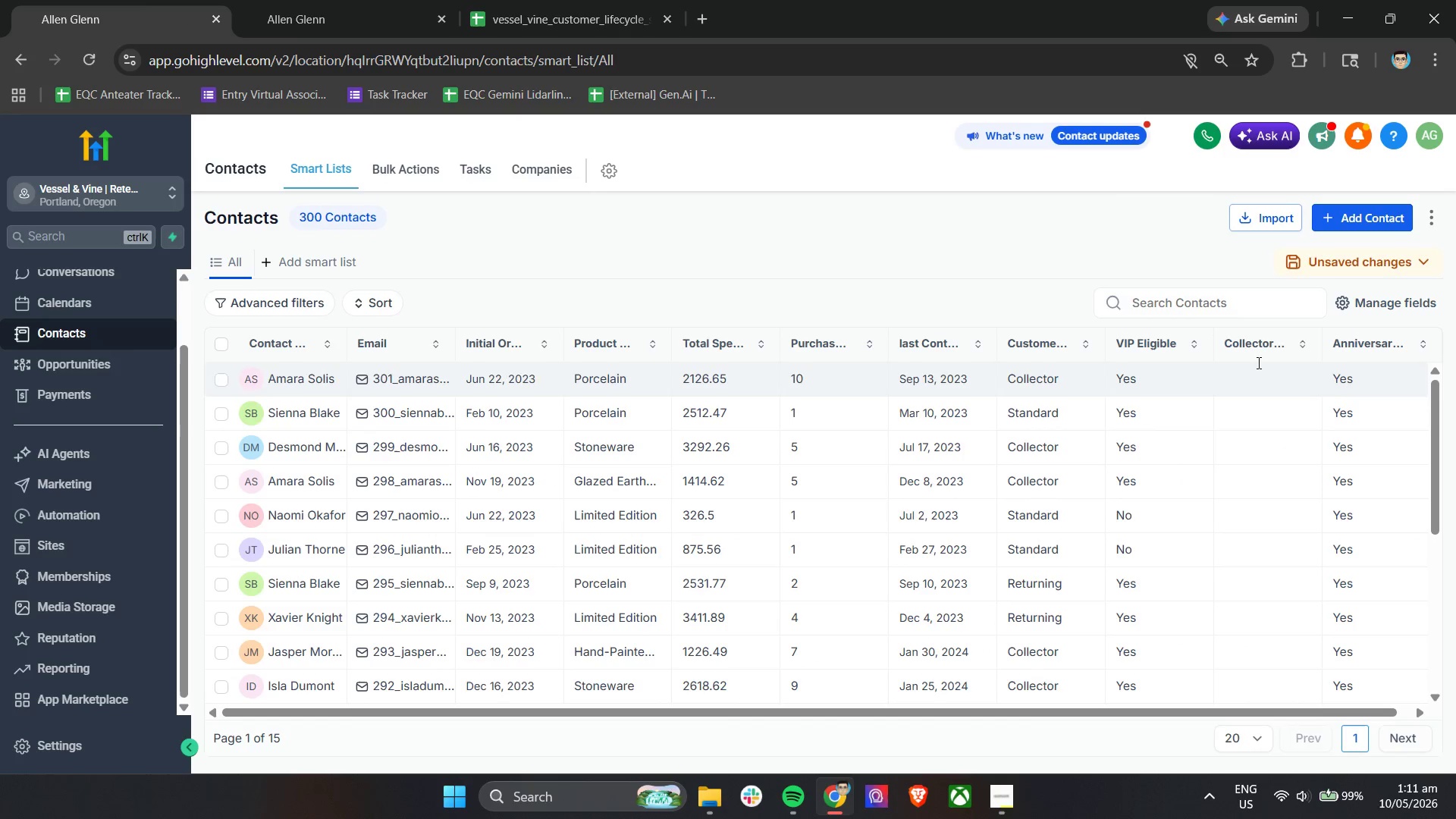 
left_click([537, 0])
 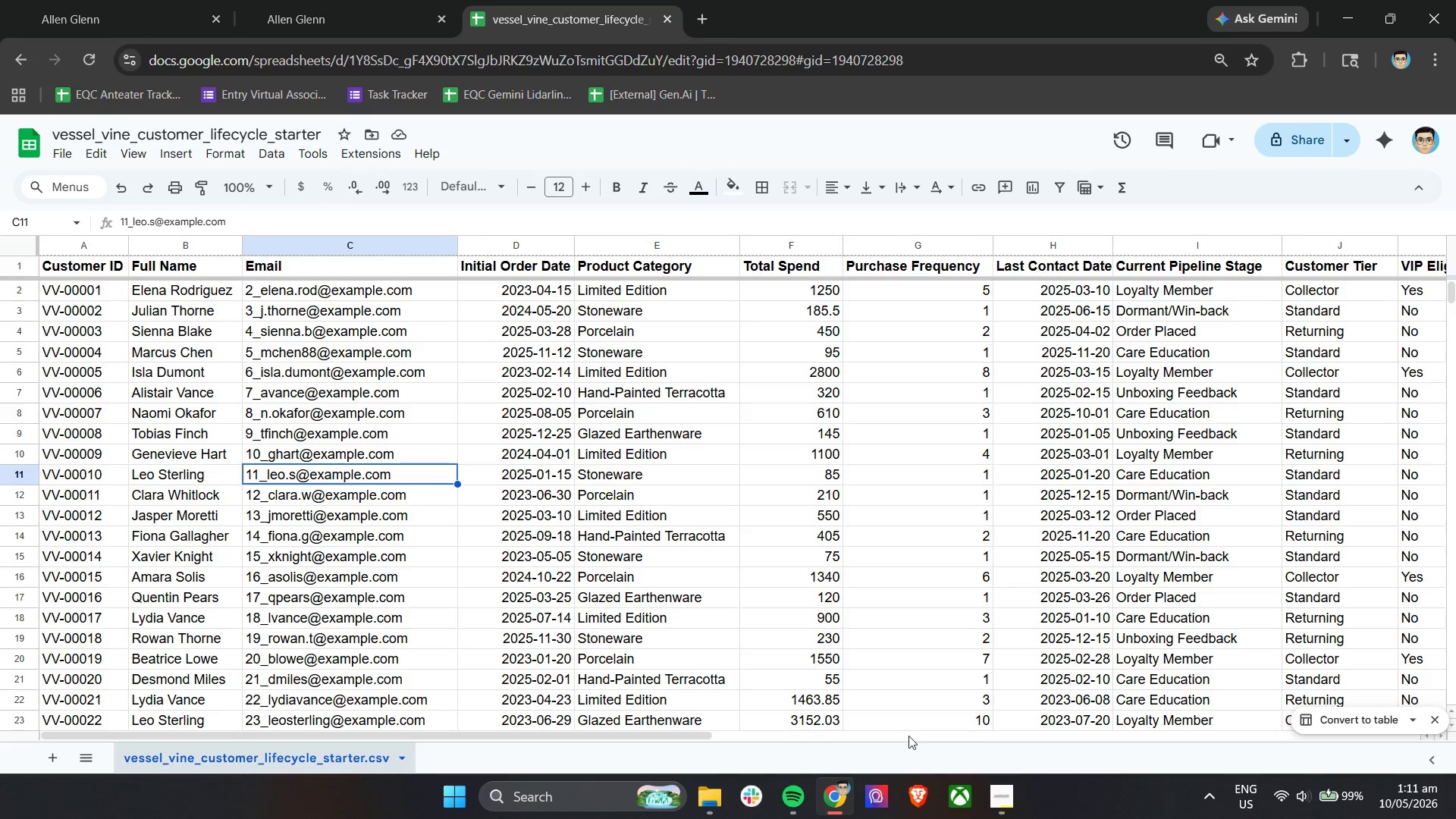 
left_click_drag(start_coordinate=[700, 737], to_coordinate=[877, 741])
 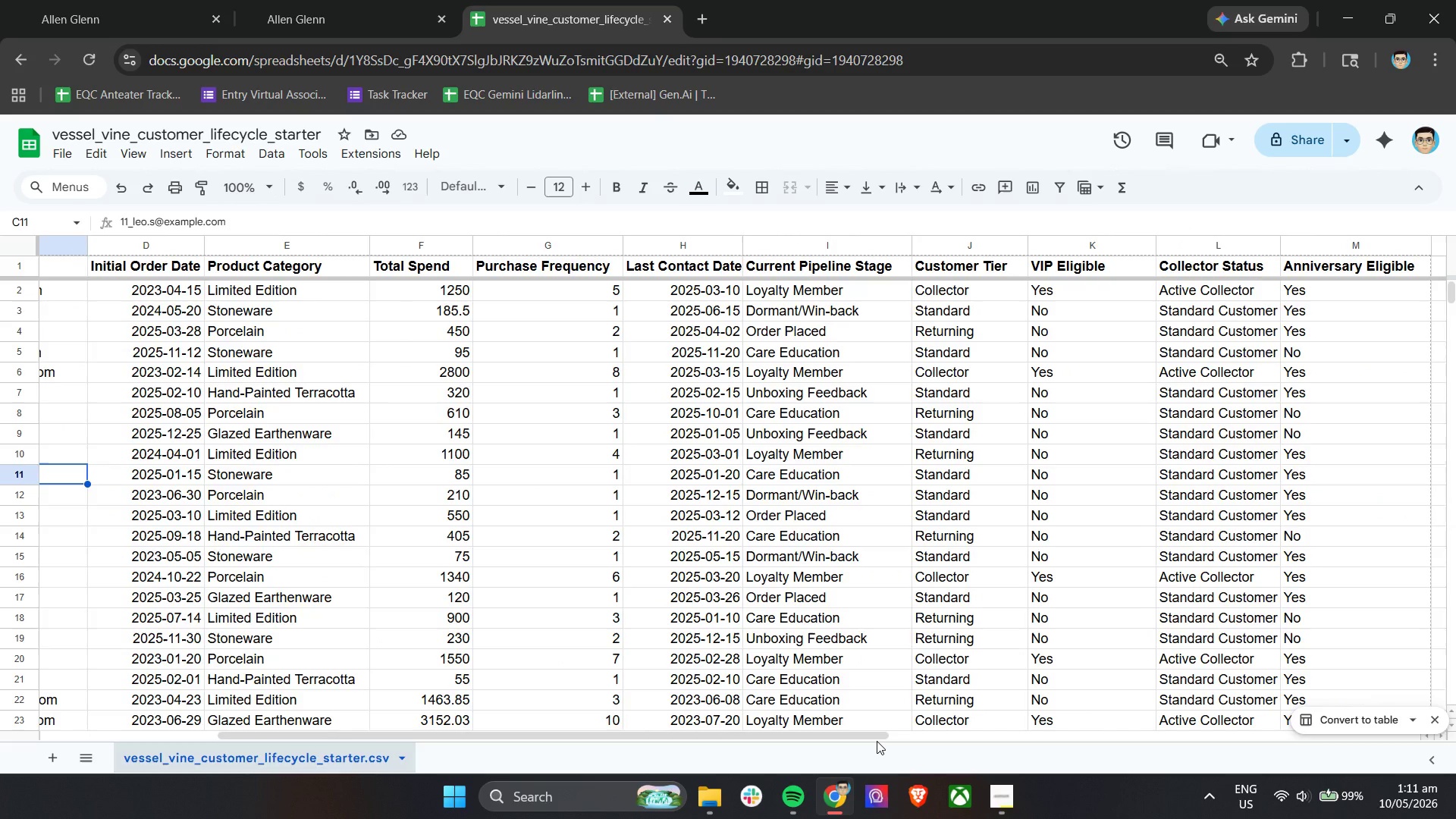 
left_click([877, 741])
 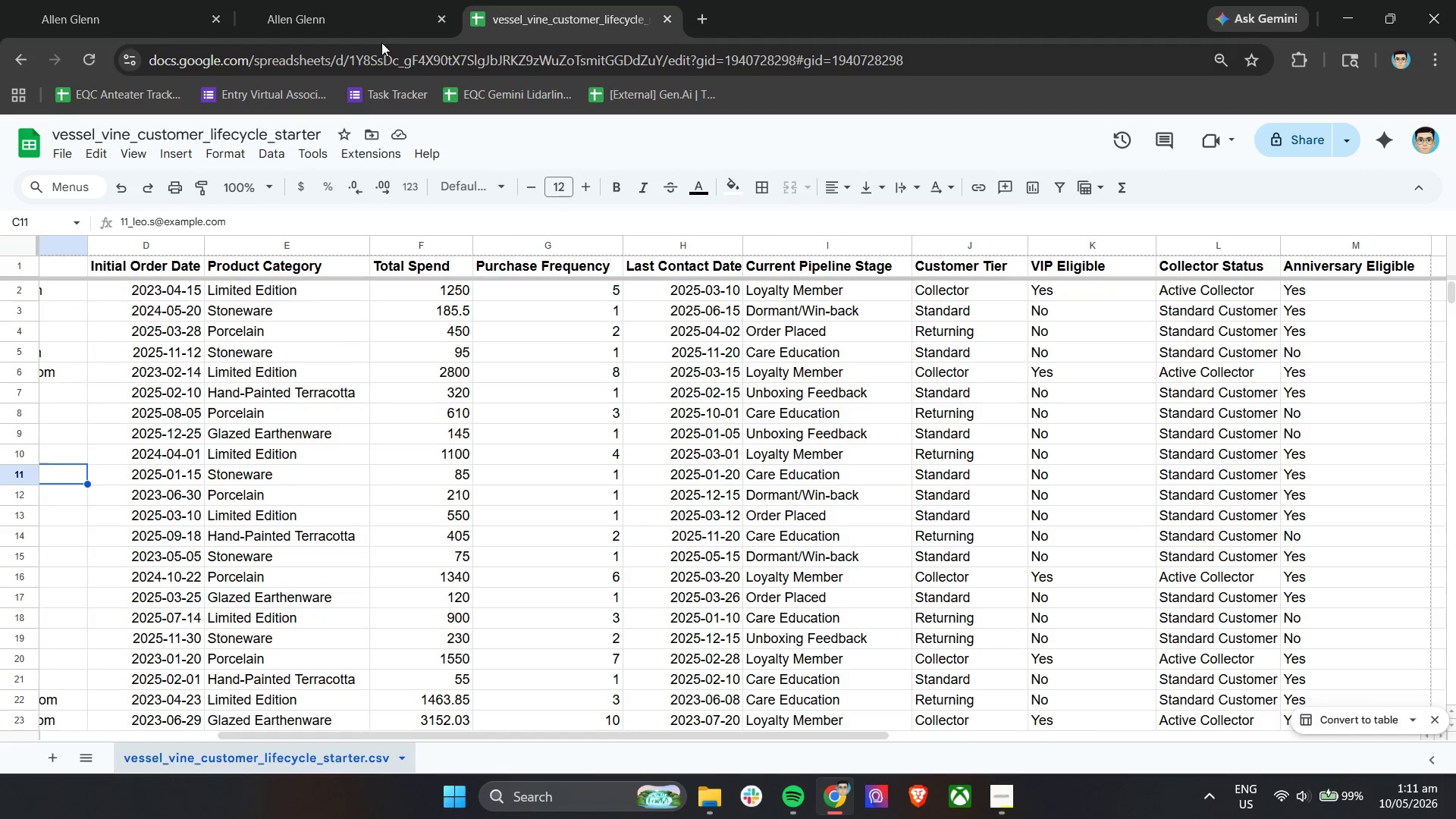 
mouse_move([383, 15])
 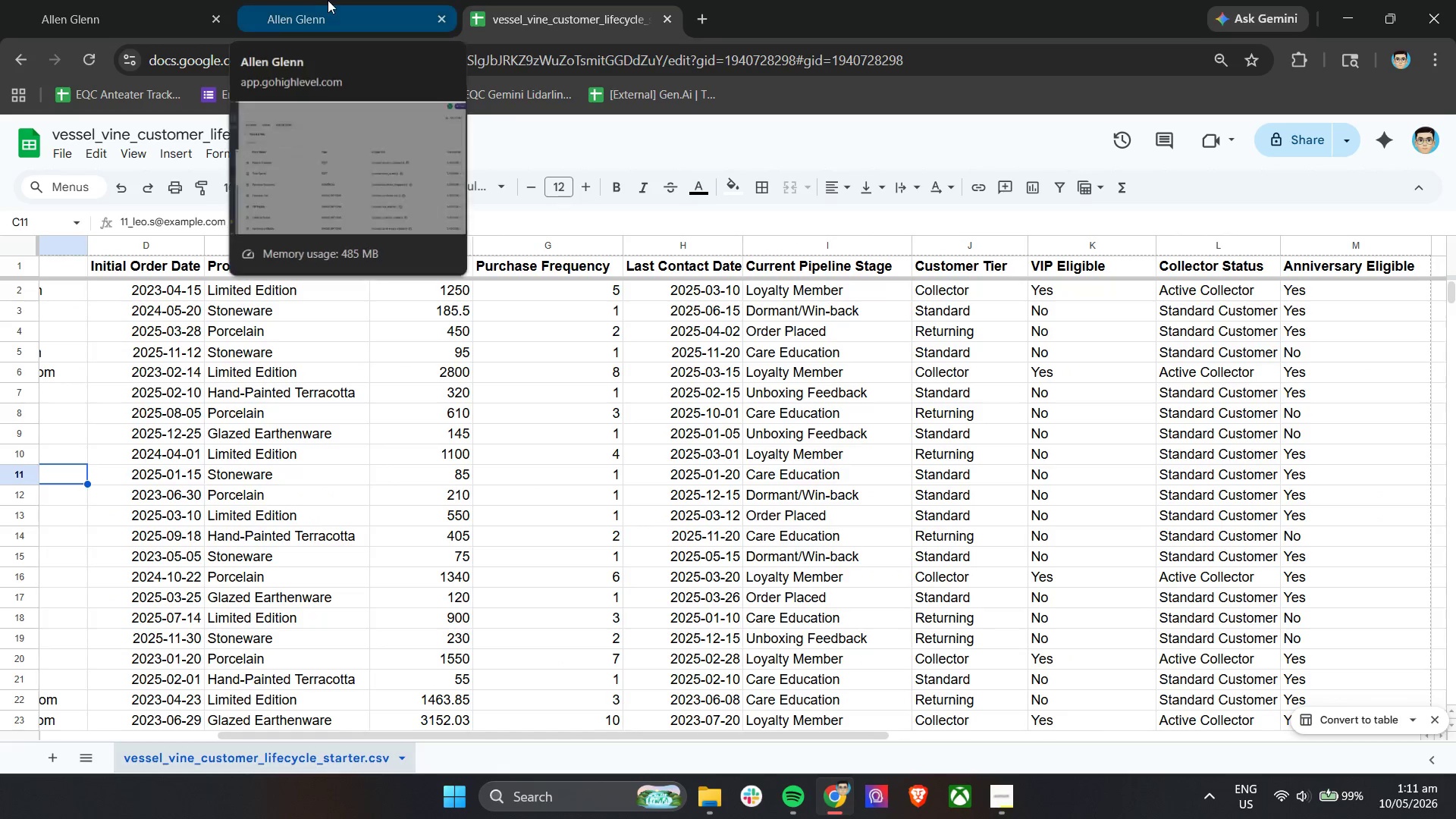 
left_click([322, 0])
 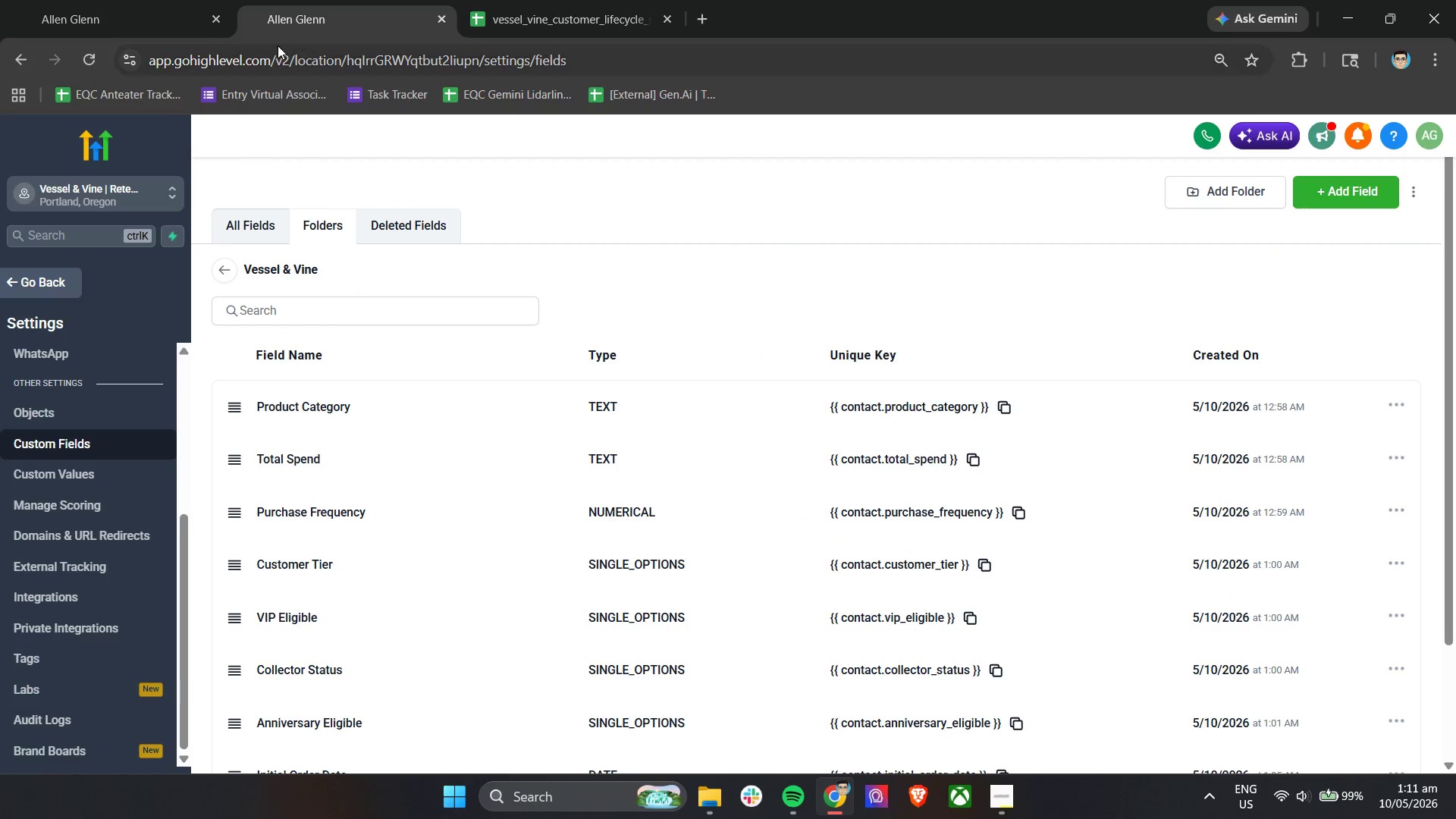 
left_click([188, 0])
 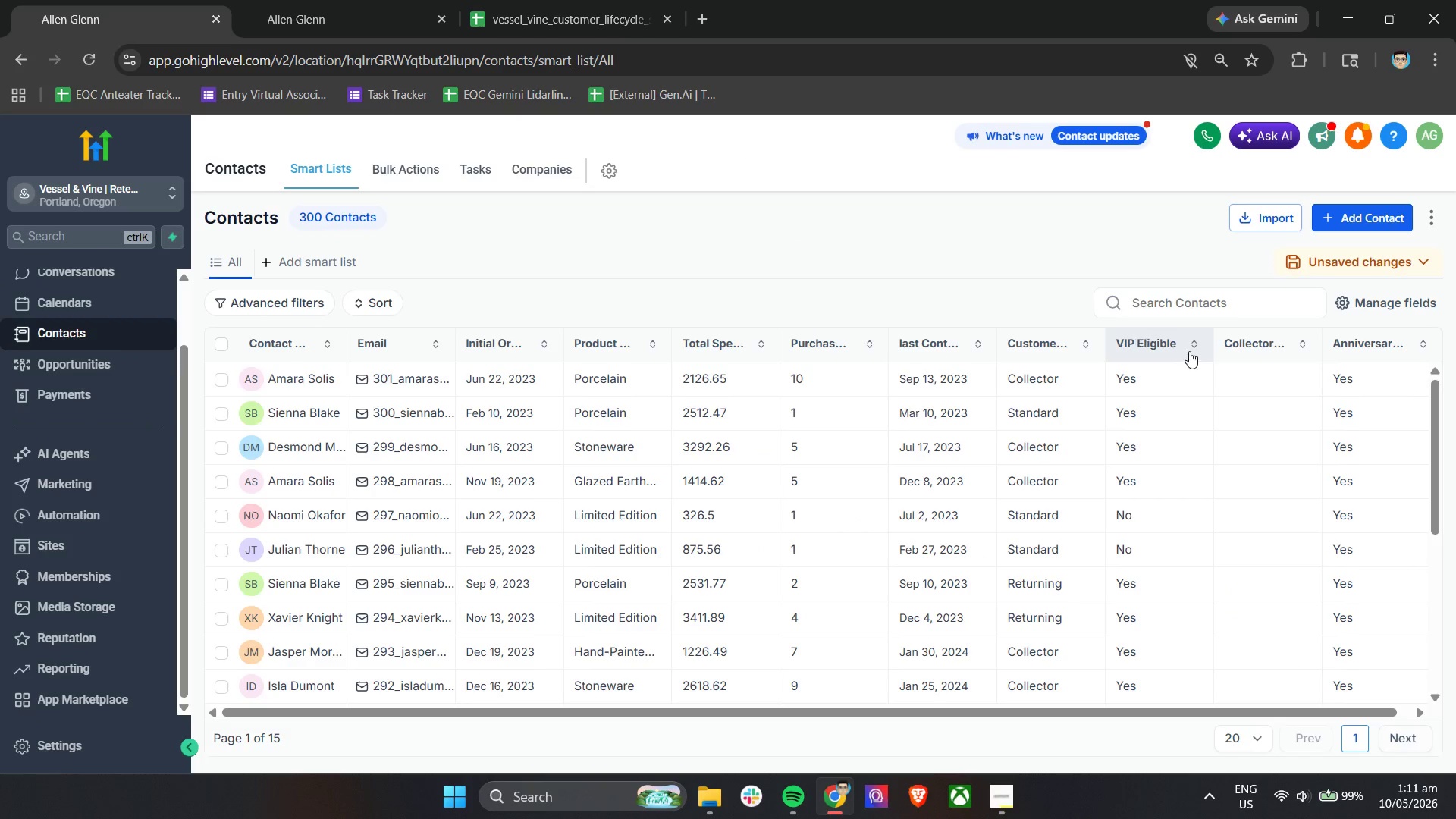 
left_click([1282, 384])
 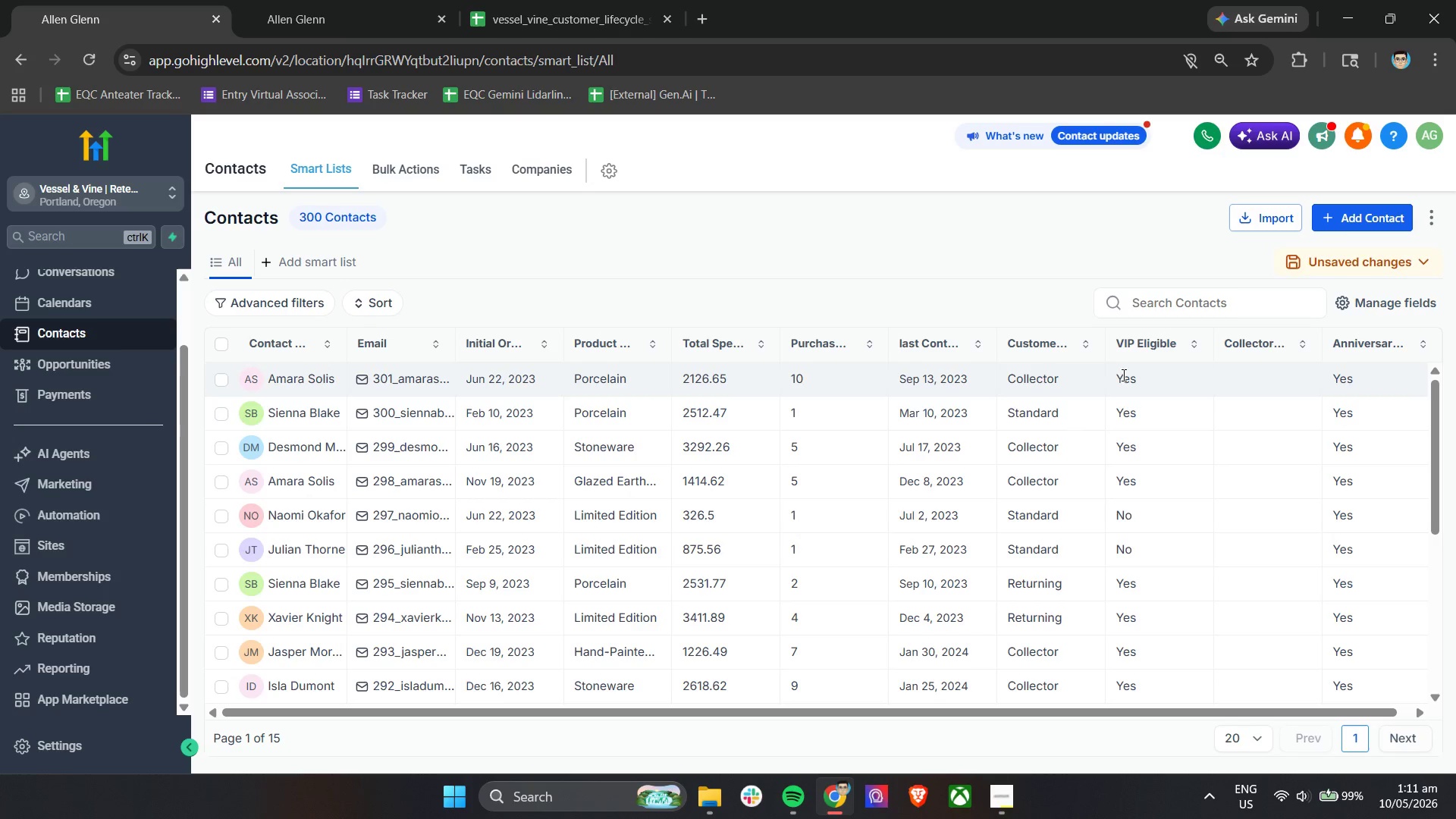 
scroll: coordinate [479, 542], scroll_direction: down, amount: 10.0
 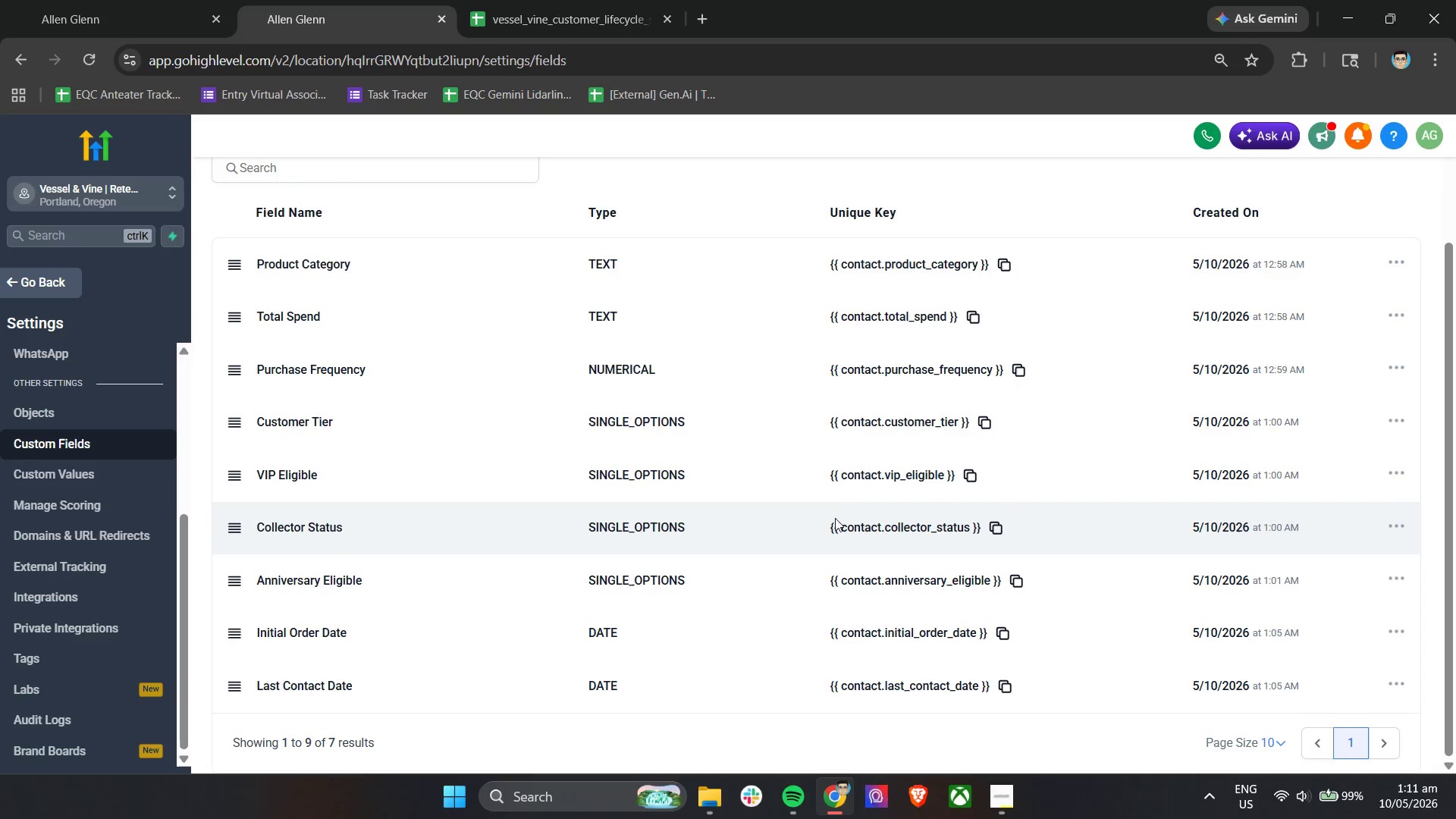 
wait(5.89)
 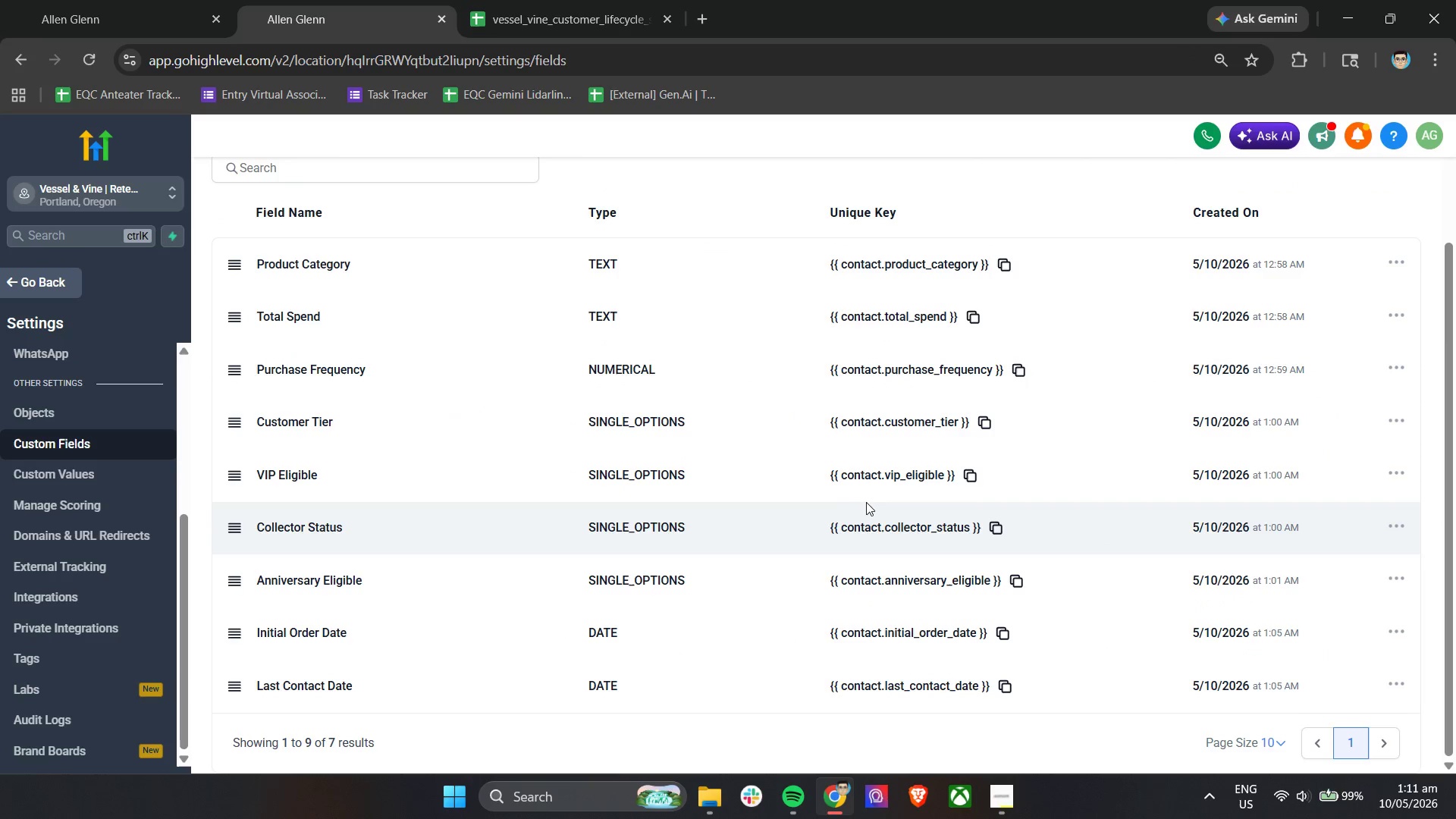 
left_click([1348, 555])
 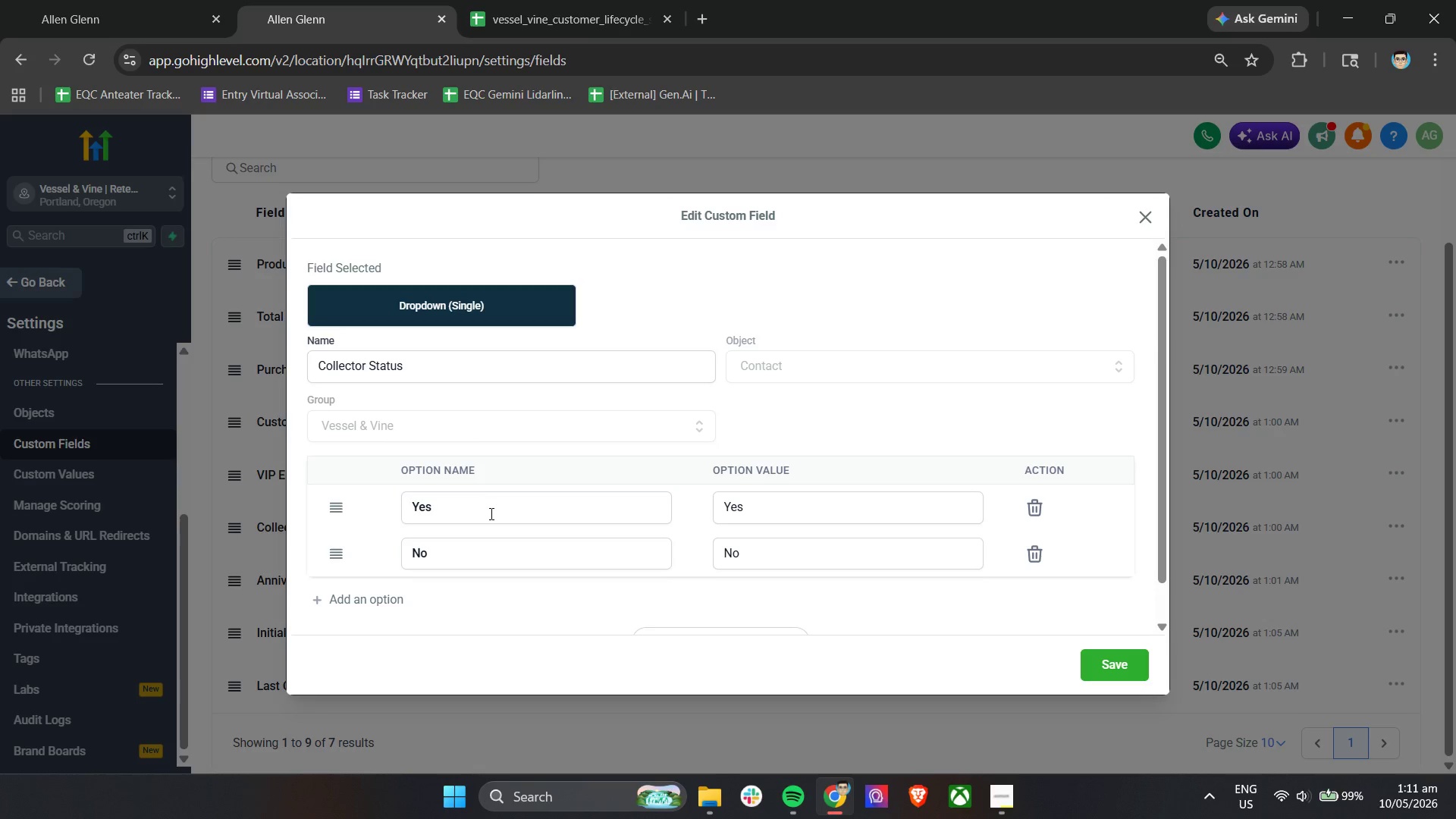 
double_click([490, 513])
 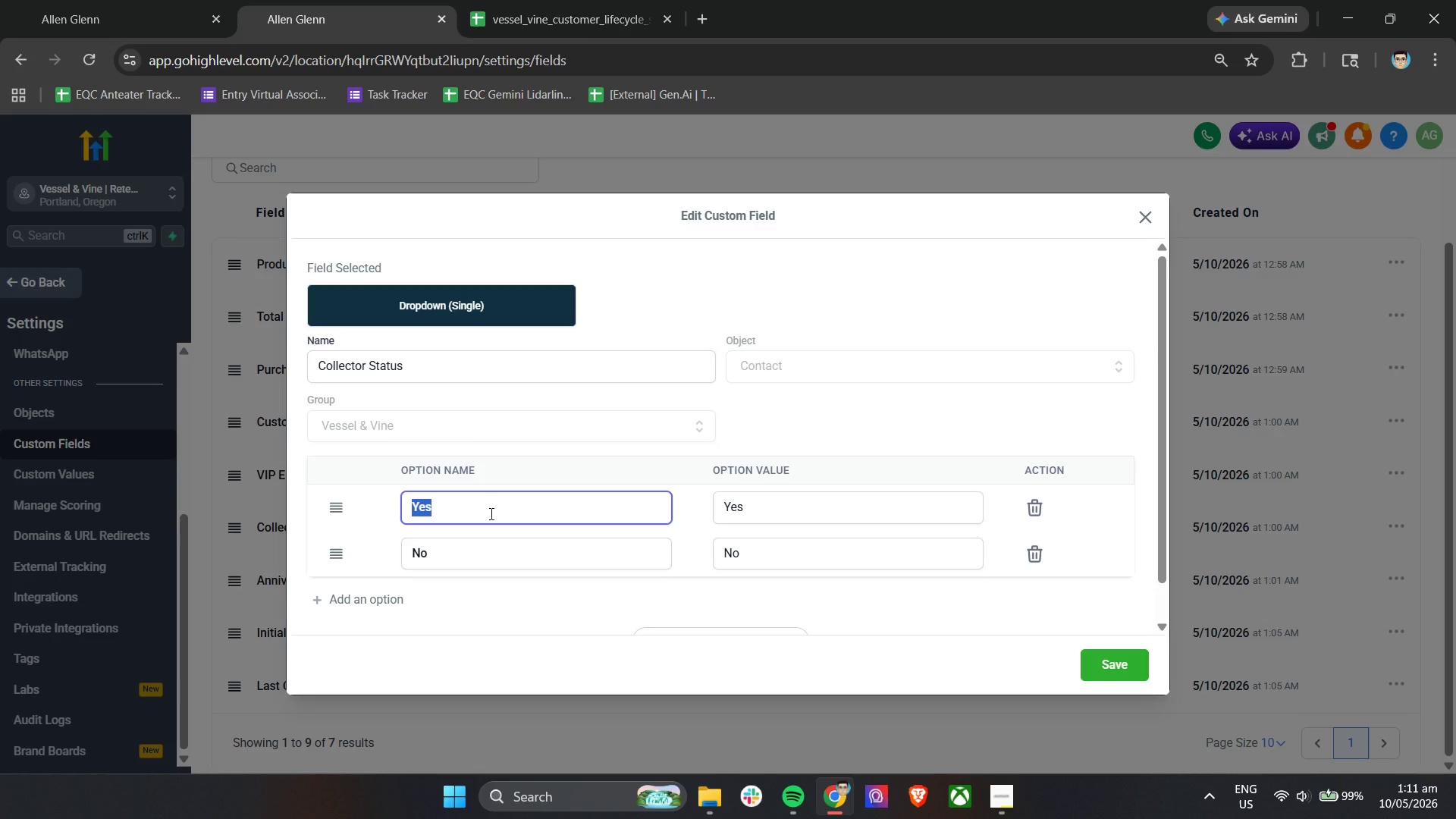 
triple_click([490, 513])
 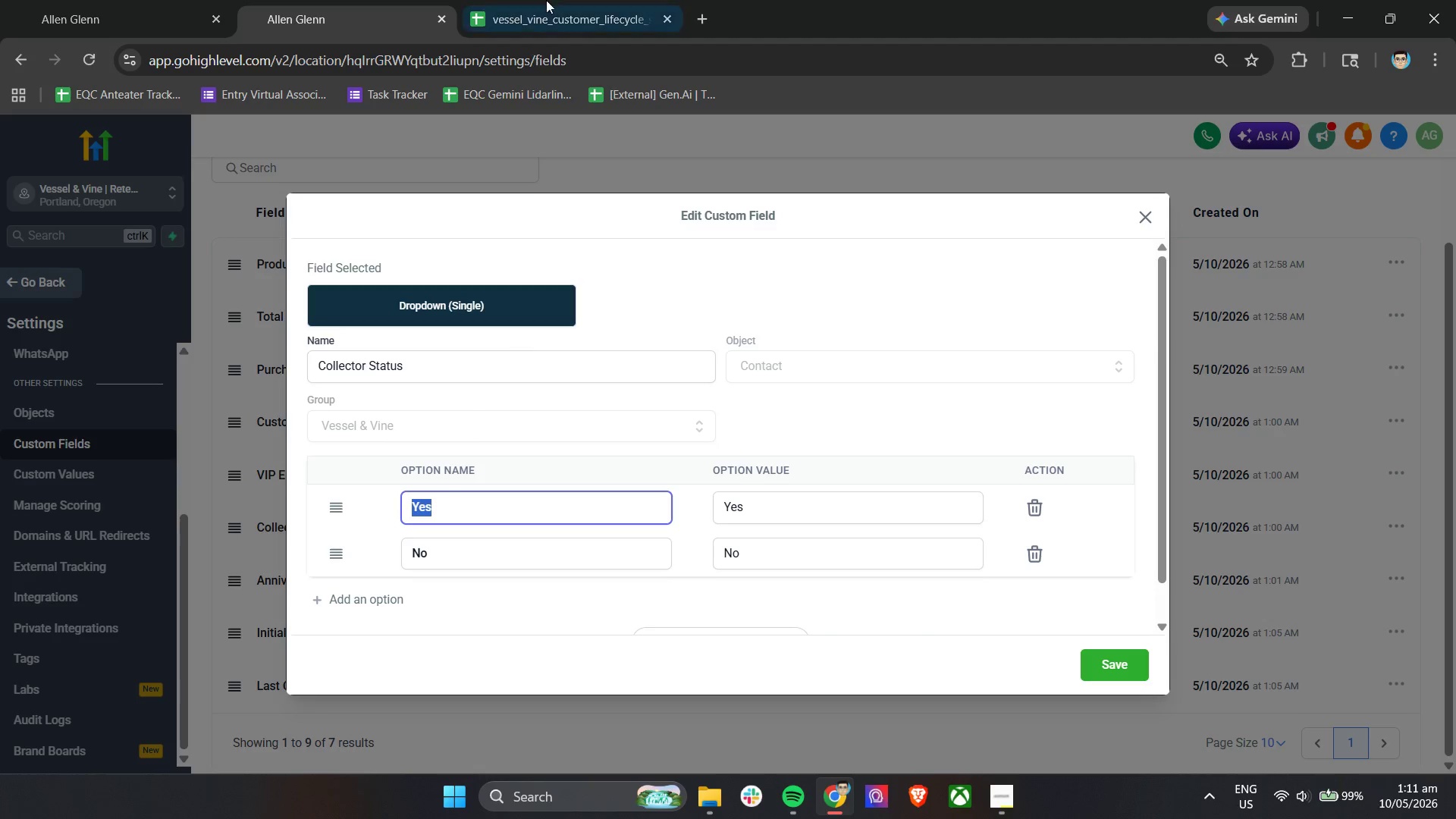 
left_click([554, 0])
 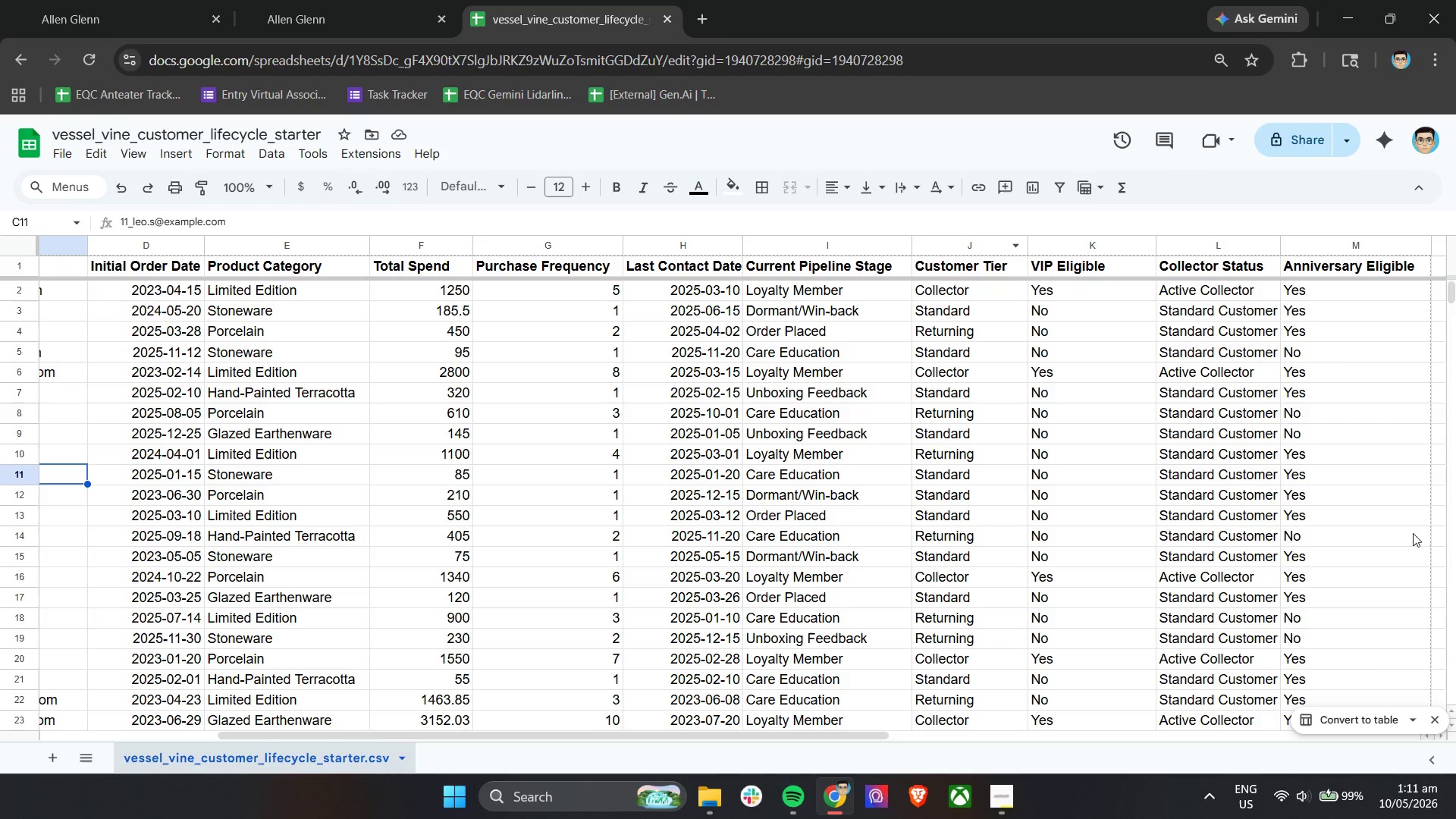 
scroll: coordinate [1218, 527], scroll_direction: down, amount: 36.0
 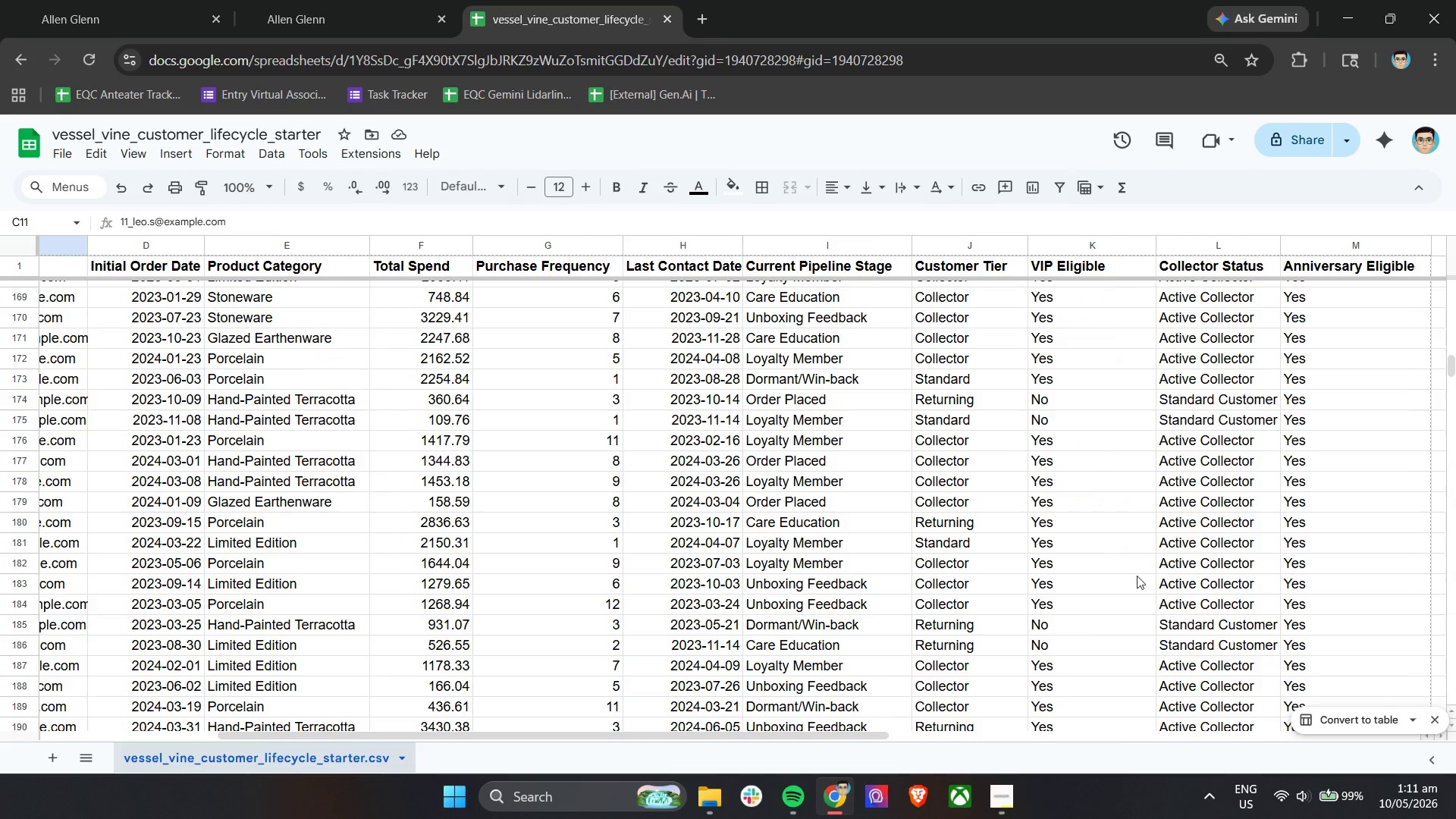 
left_click([1181, 469])
 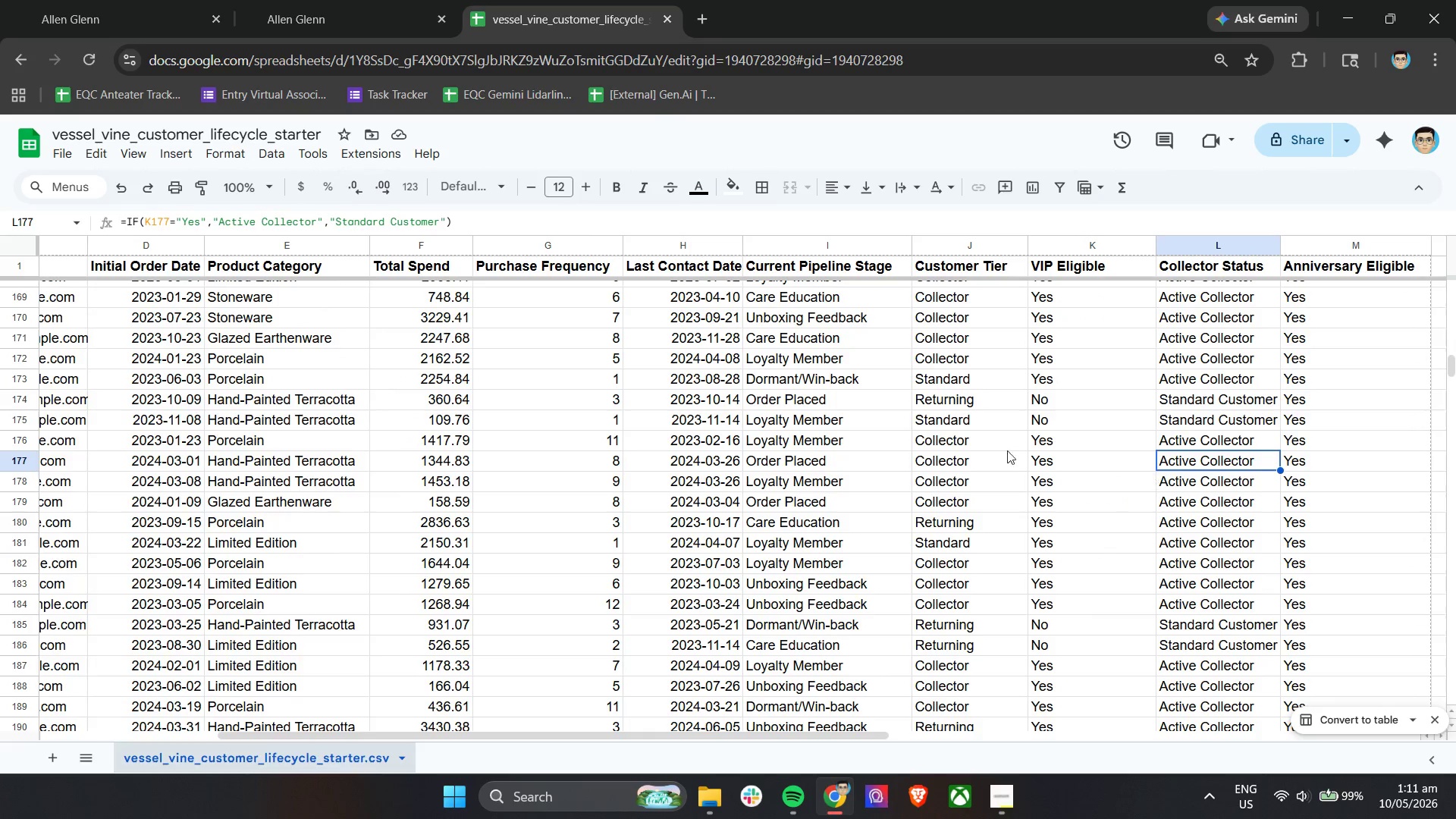 
key(Control+C)
 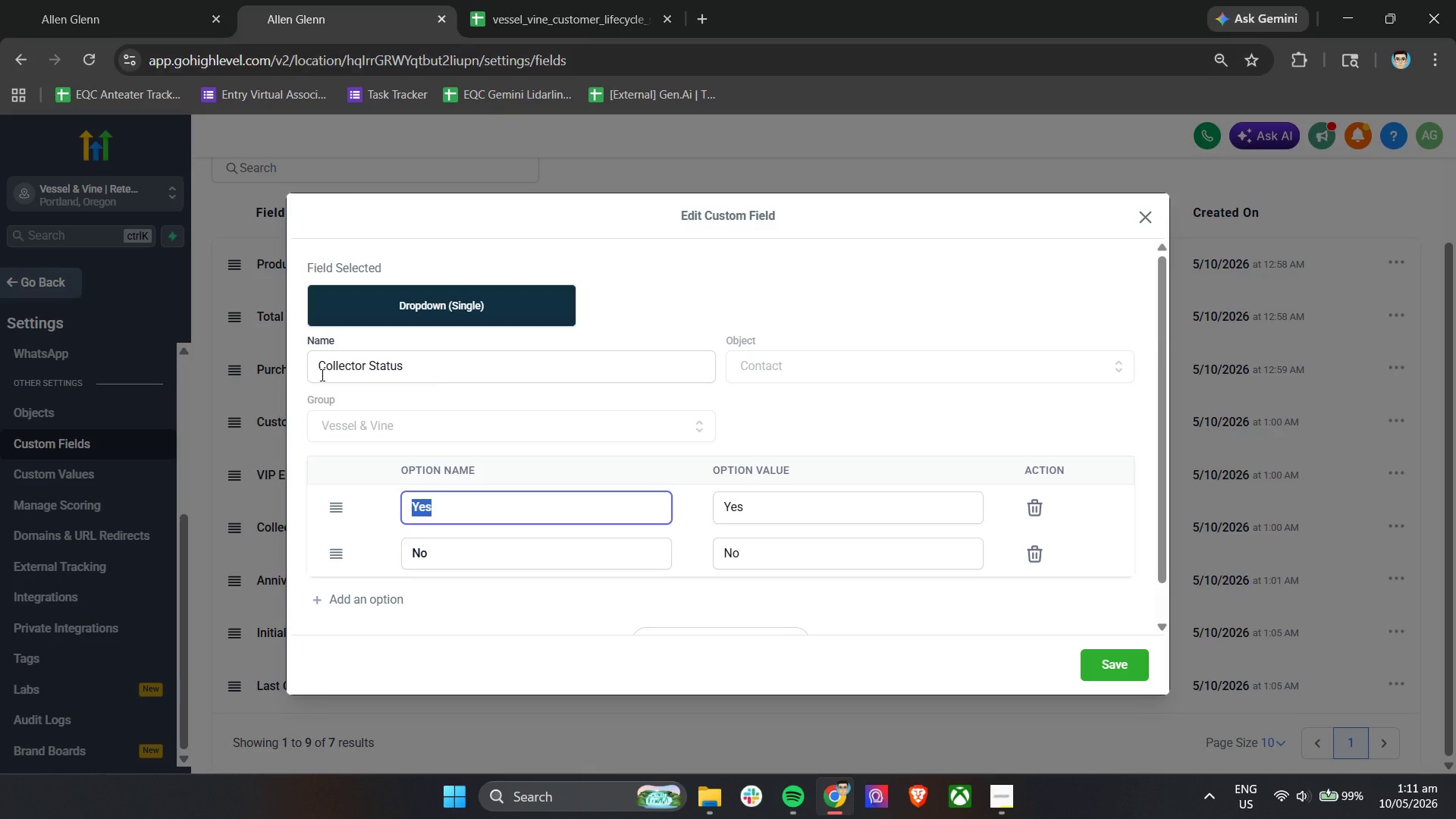 
key(Control+ControlLeft)
 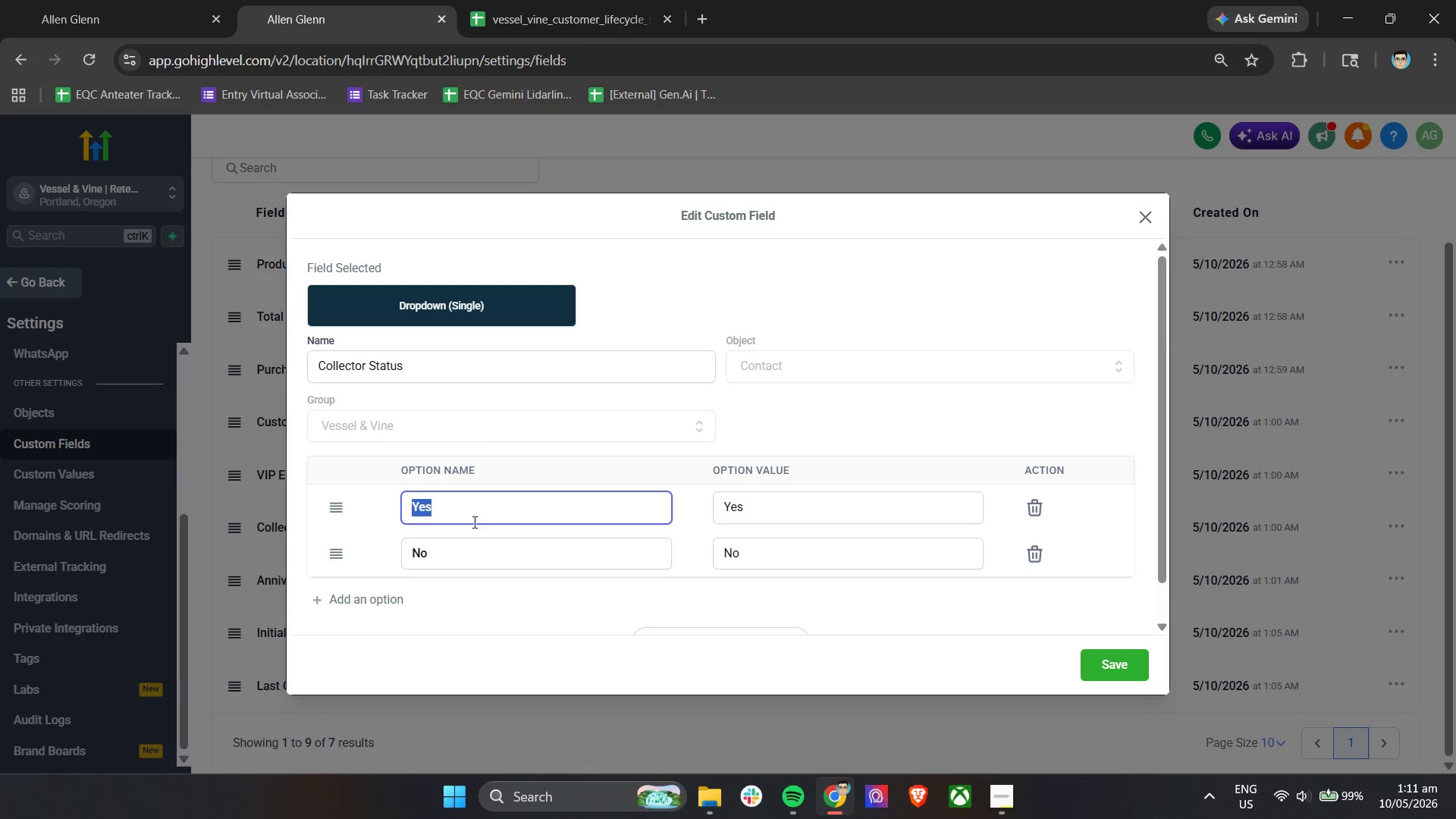 
key(Control+V)
 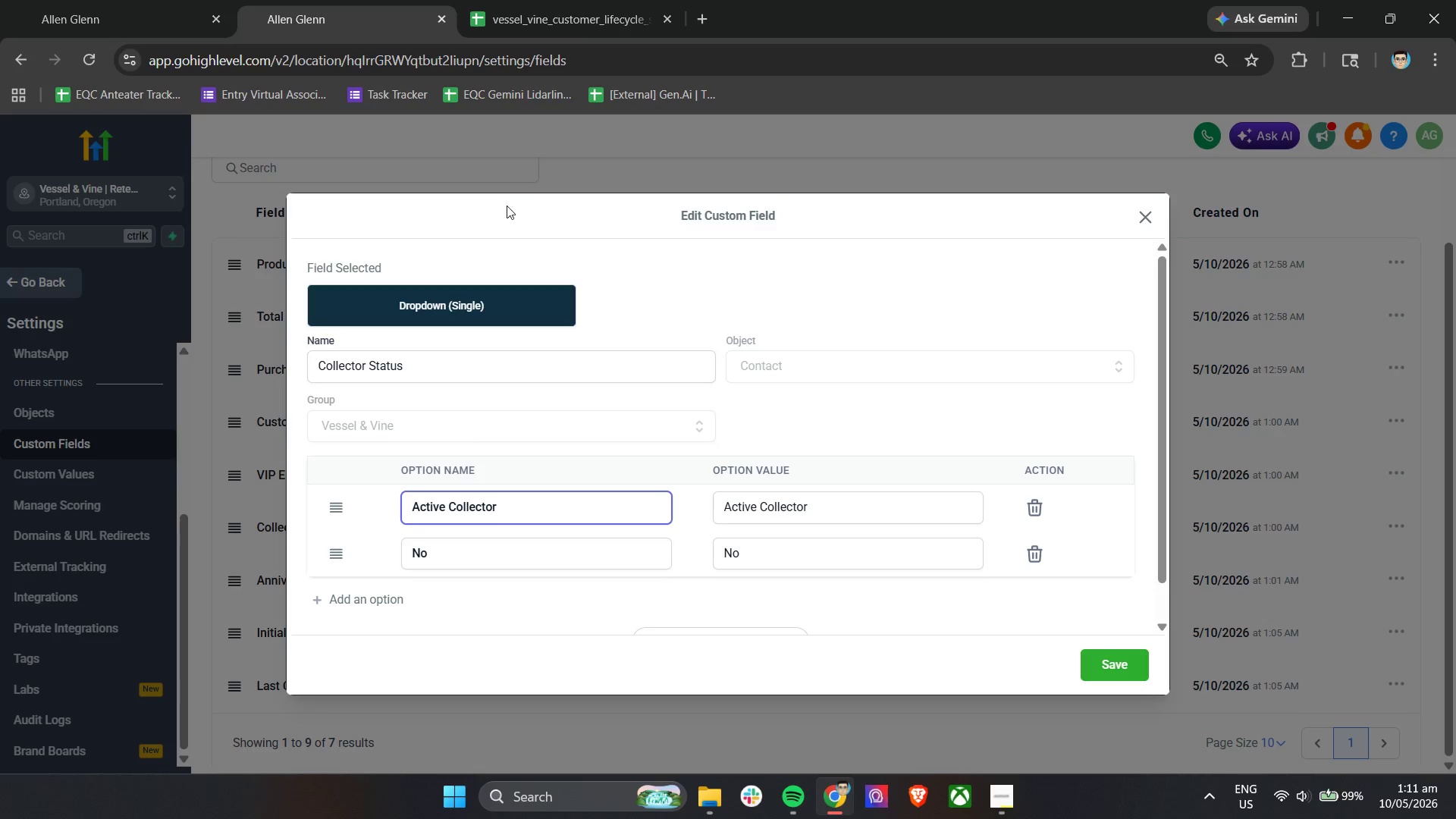 
left_click_drag(start_coordinate=[506, 0], to_coordinate=[510, 0])
 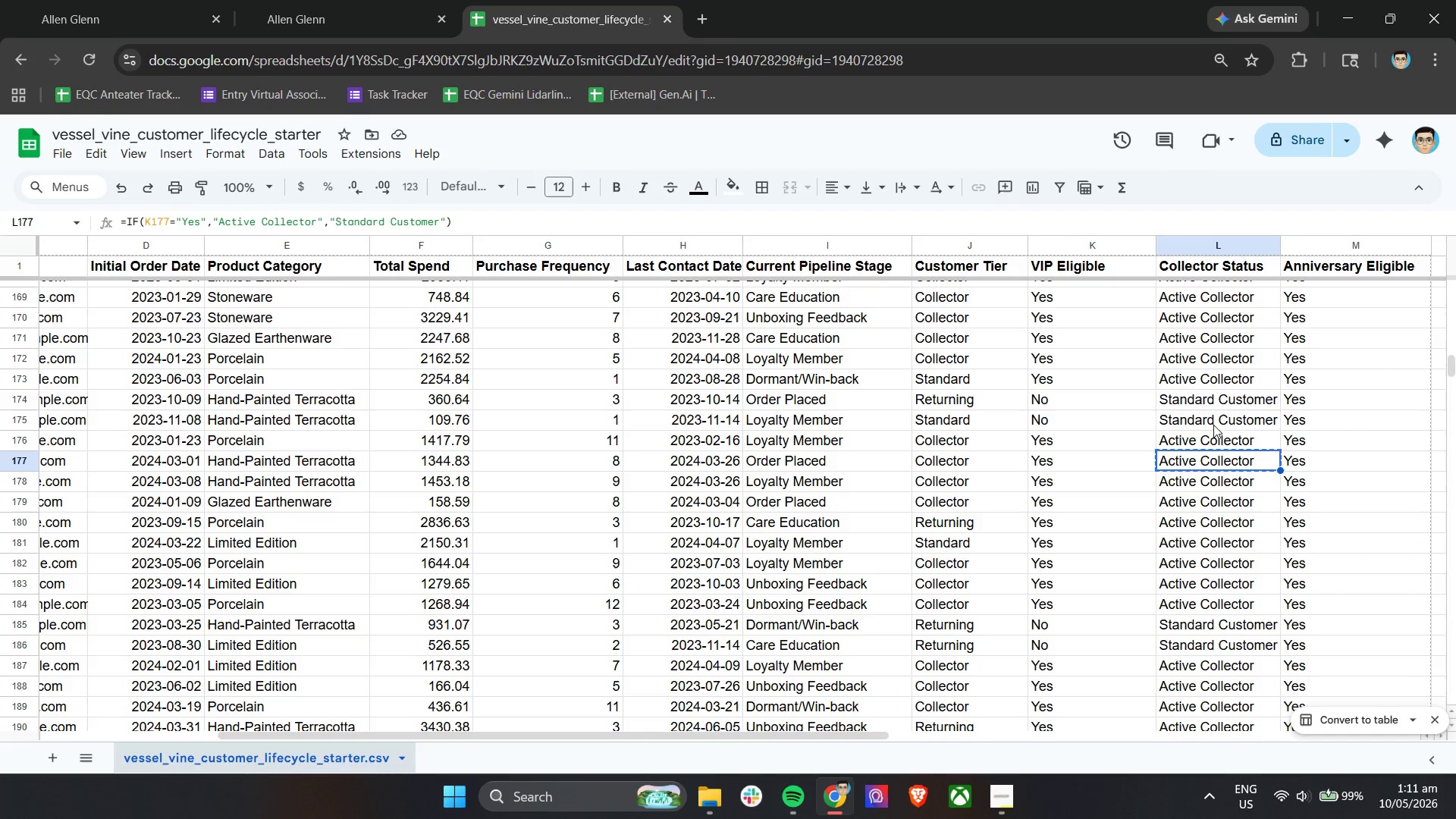 
left_click([1210, 402])
 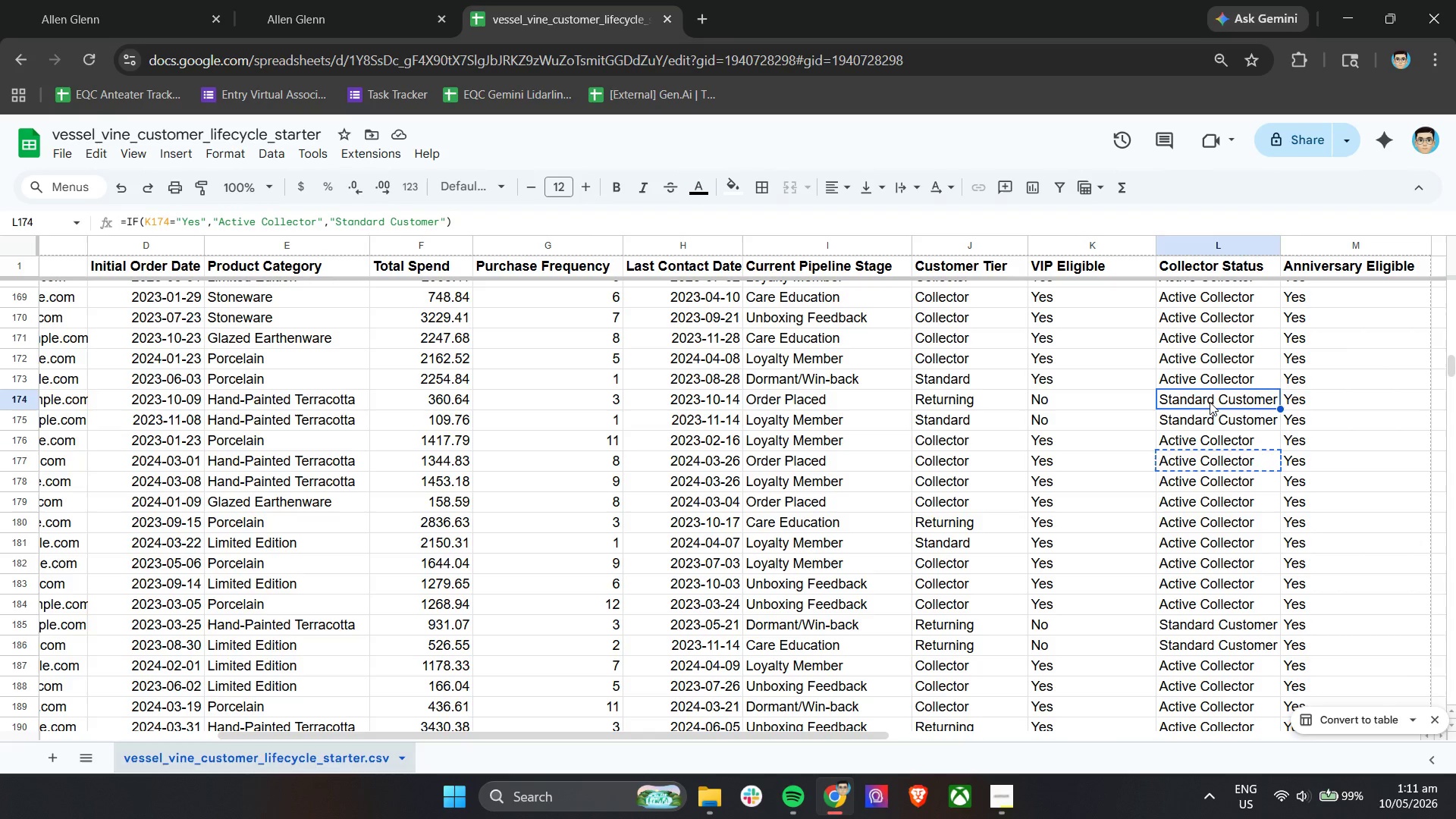 
key(Control+C)
 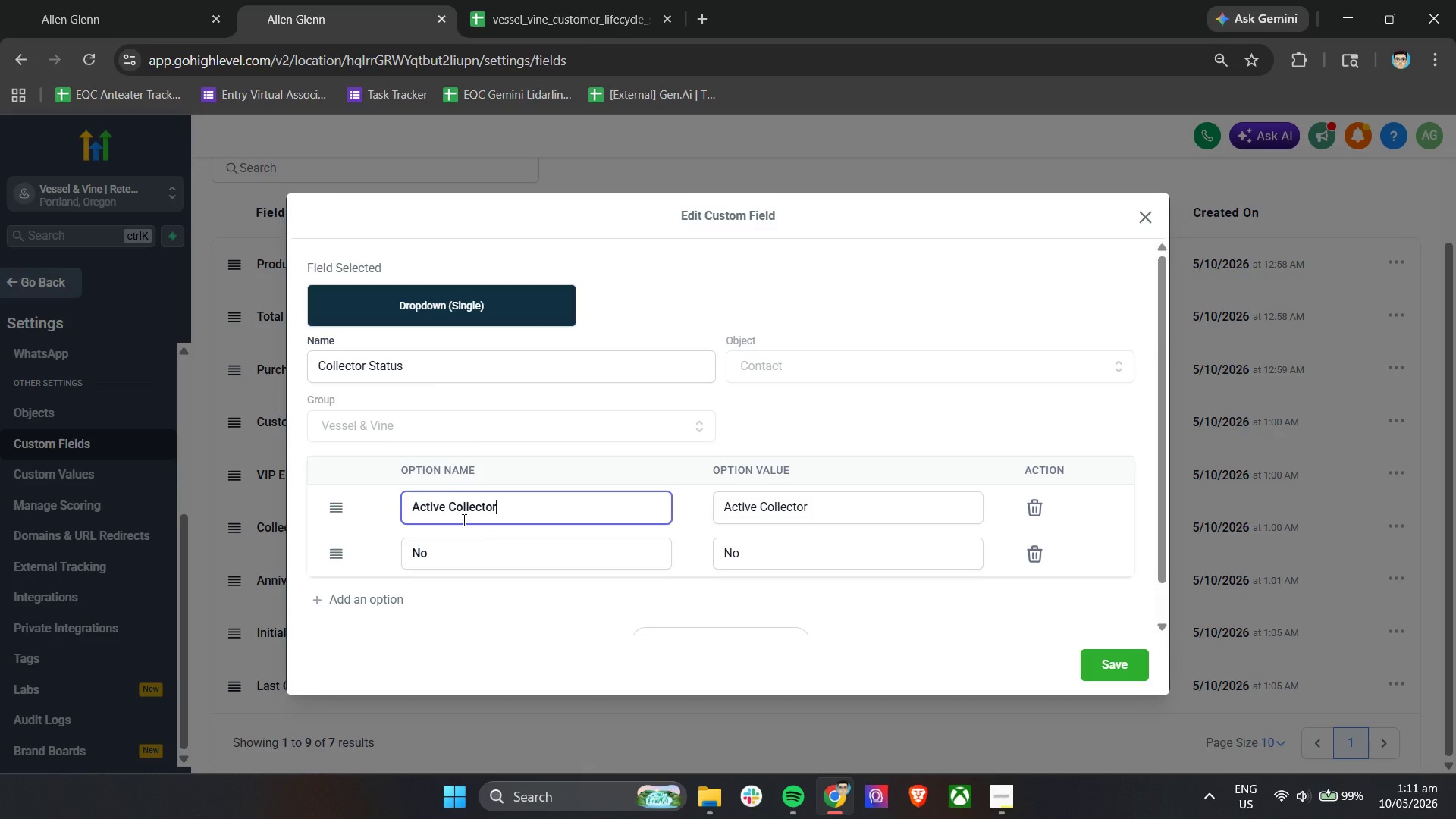 
double_click([489, 539])
 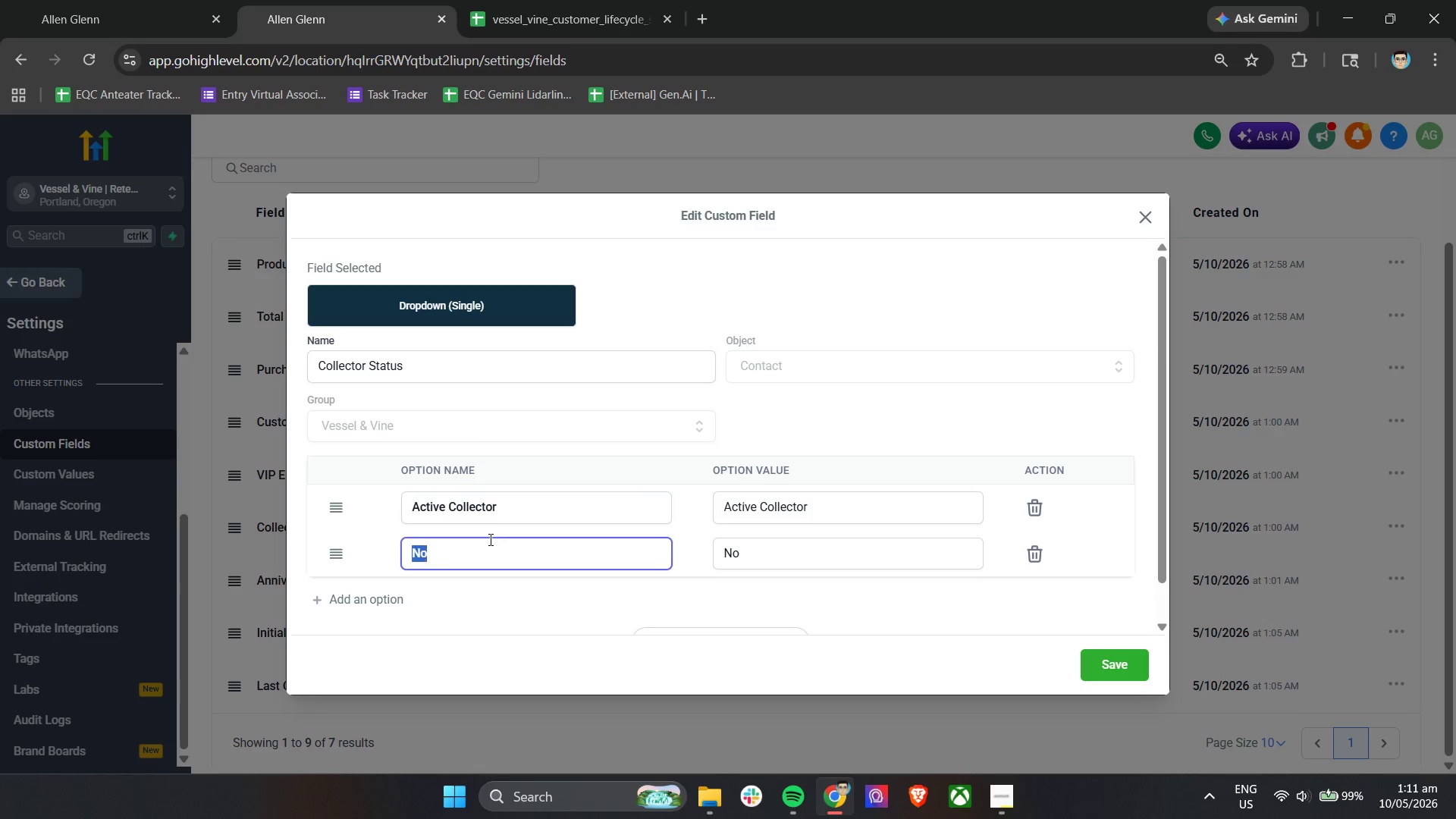 
key(Control+V)
 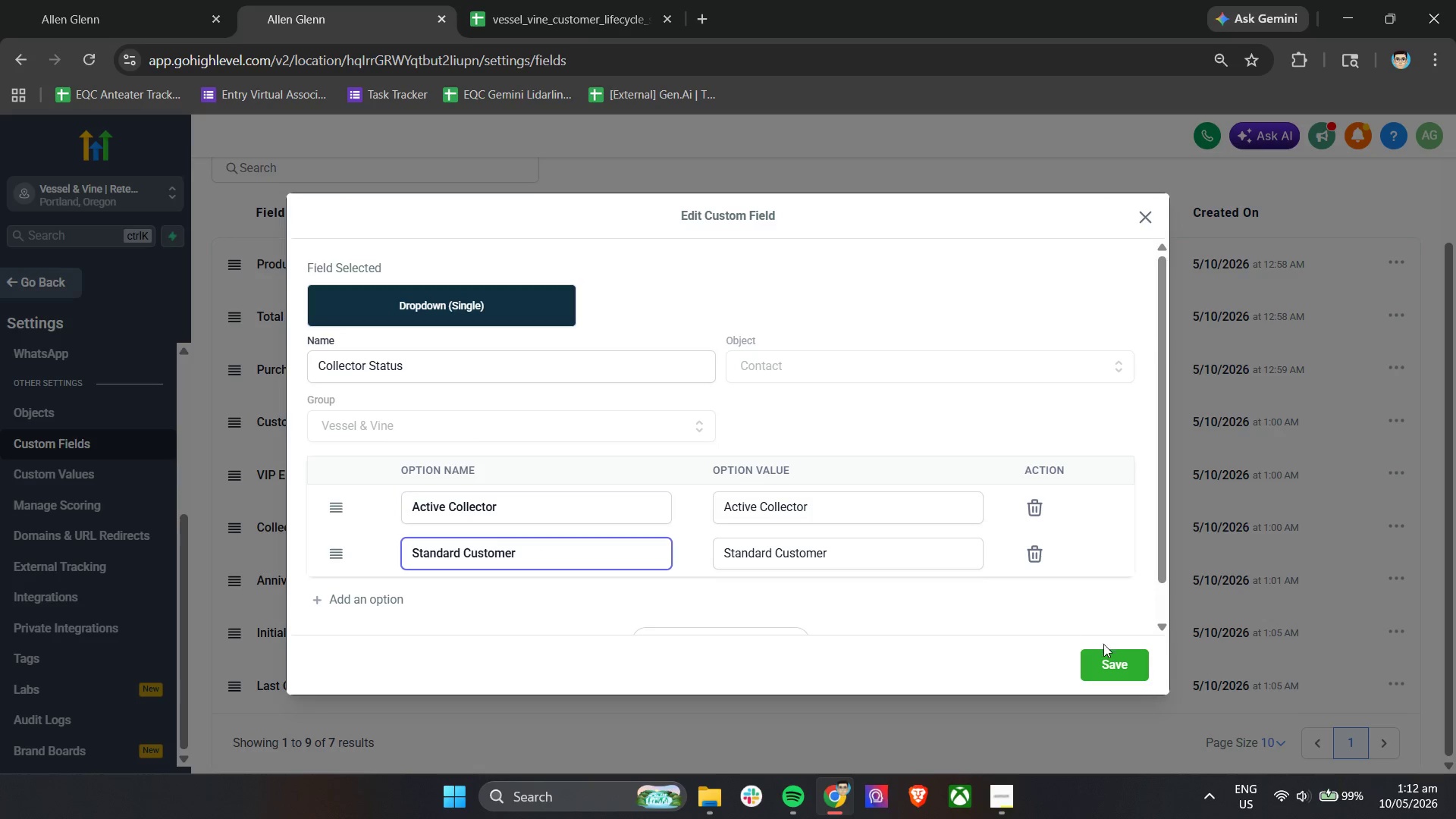 
left_click([1102, 664])
 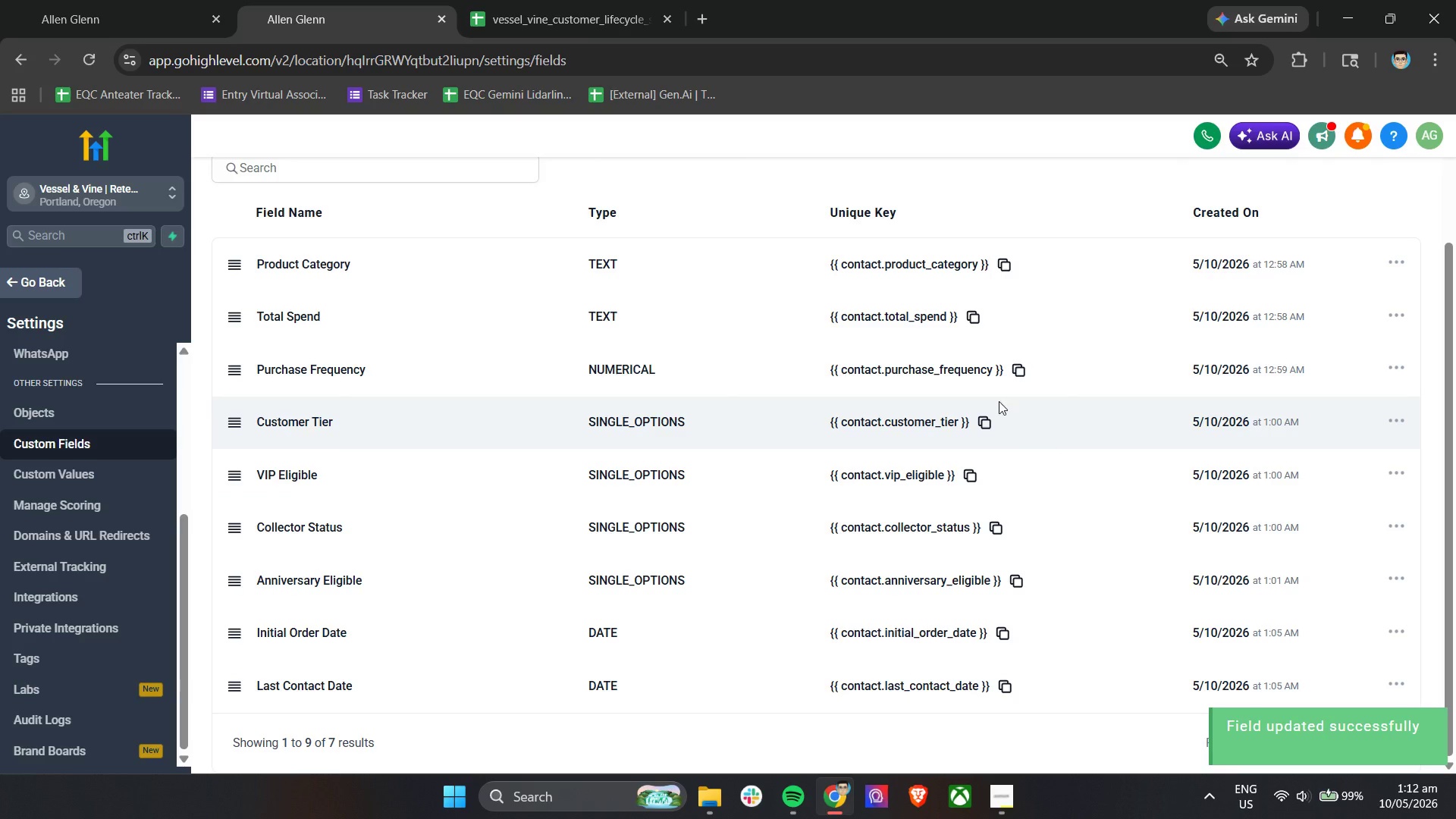 
scroll: coordinate [504, 365], scroll_direction: up, amount: 8.0
 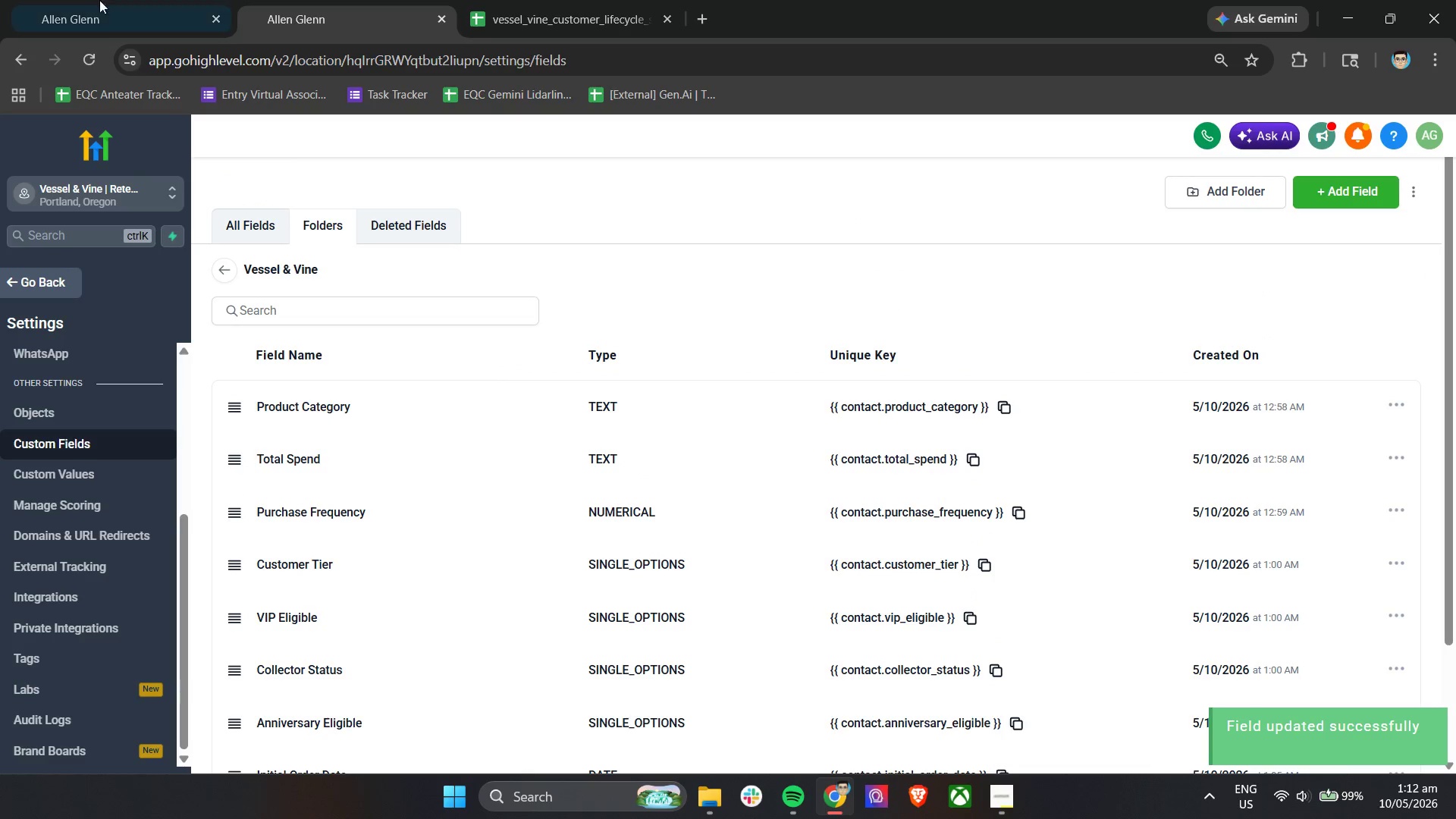 
left_click([72, 0])
 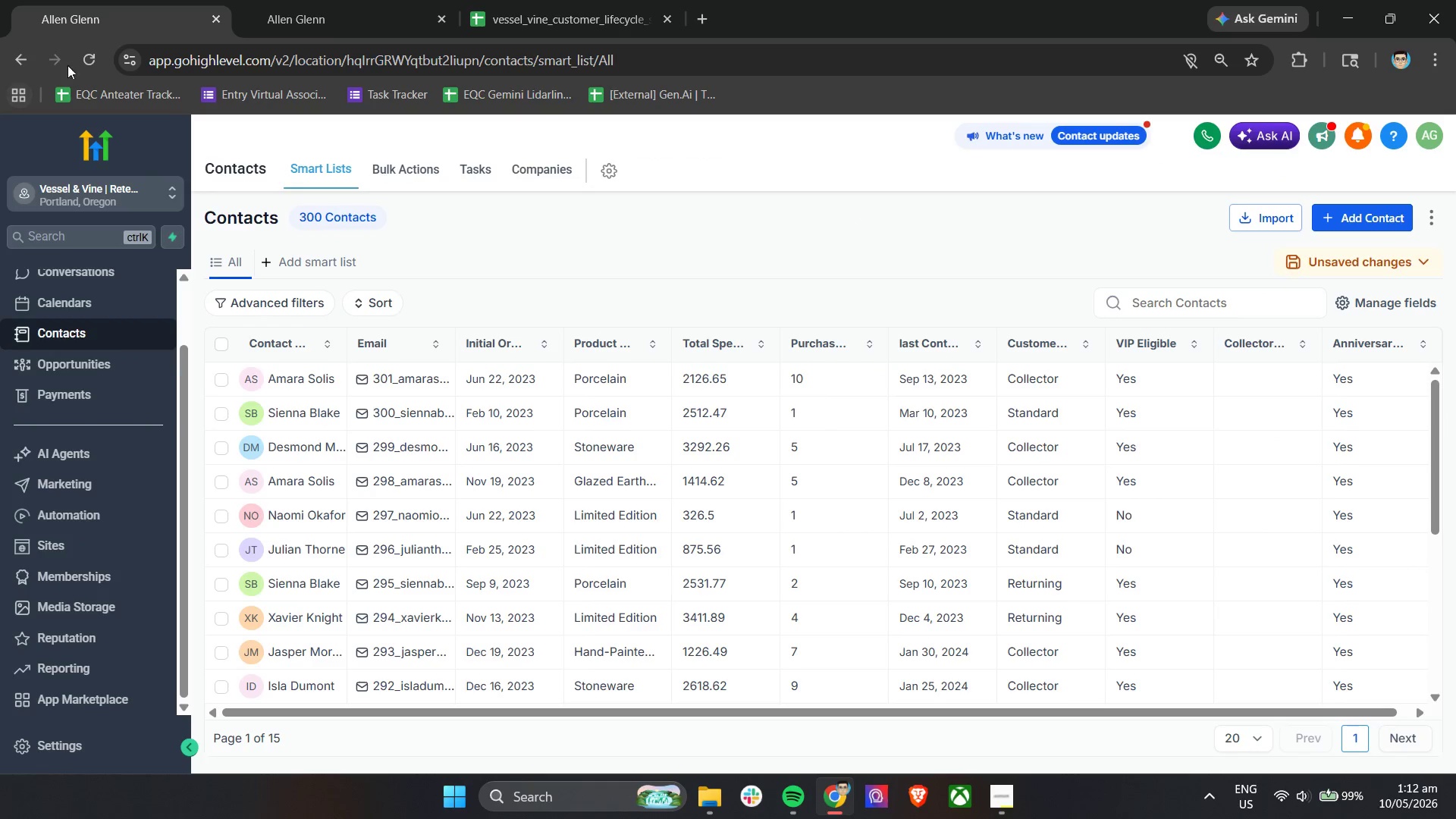 
left_click([90, 58])
 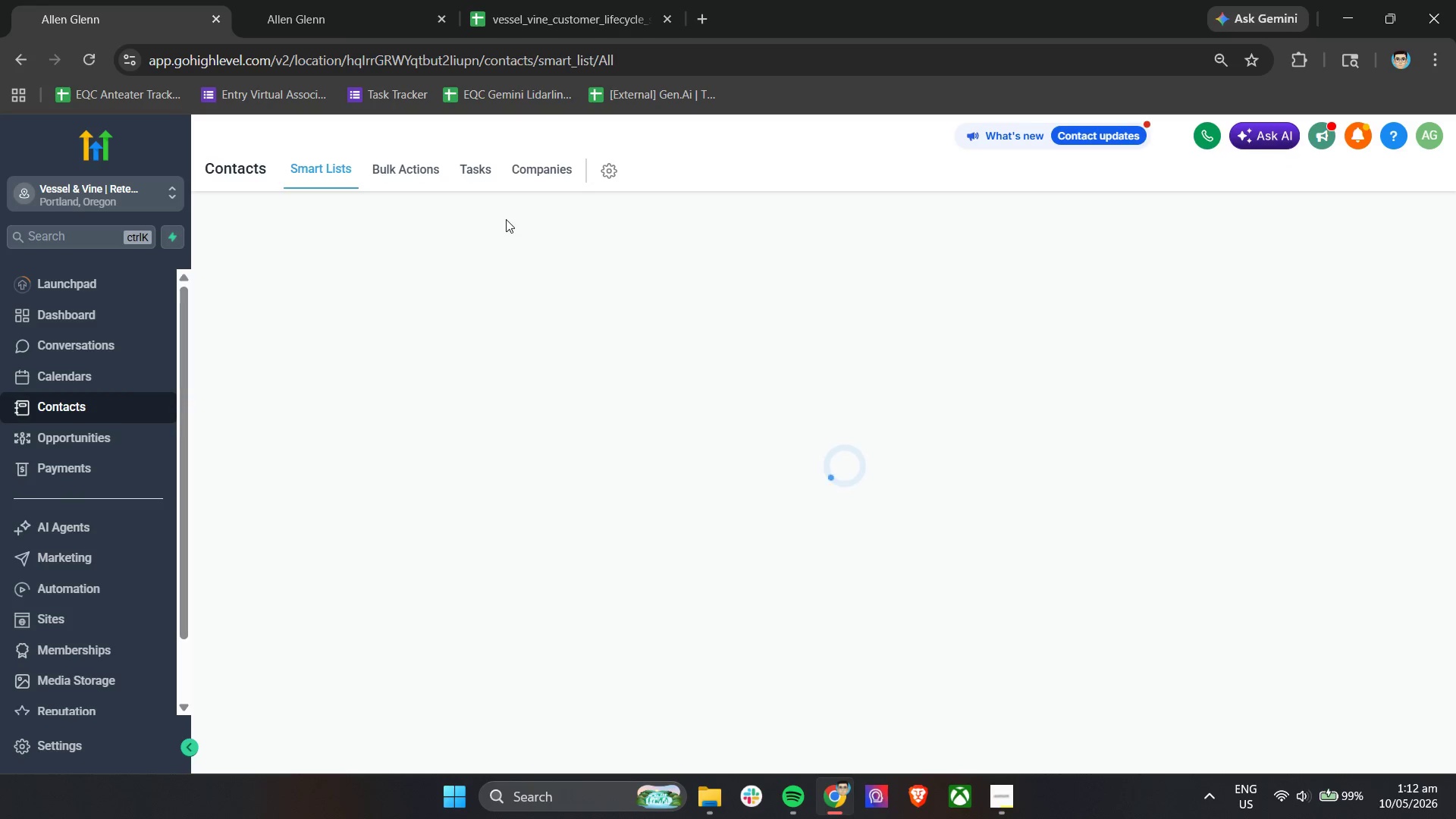 
wait(13.34)
 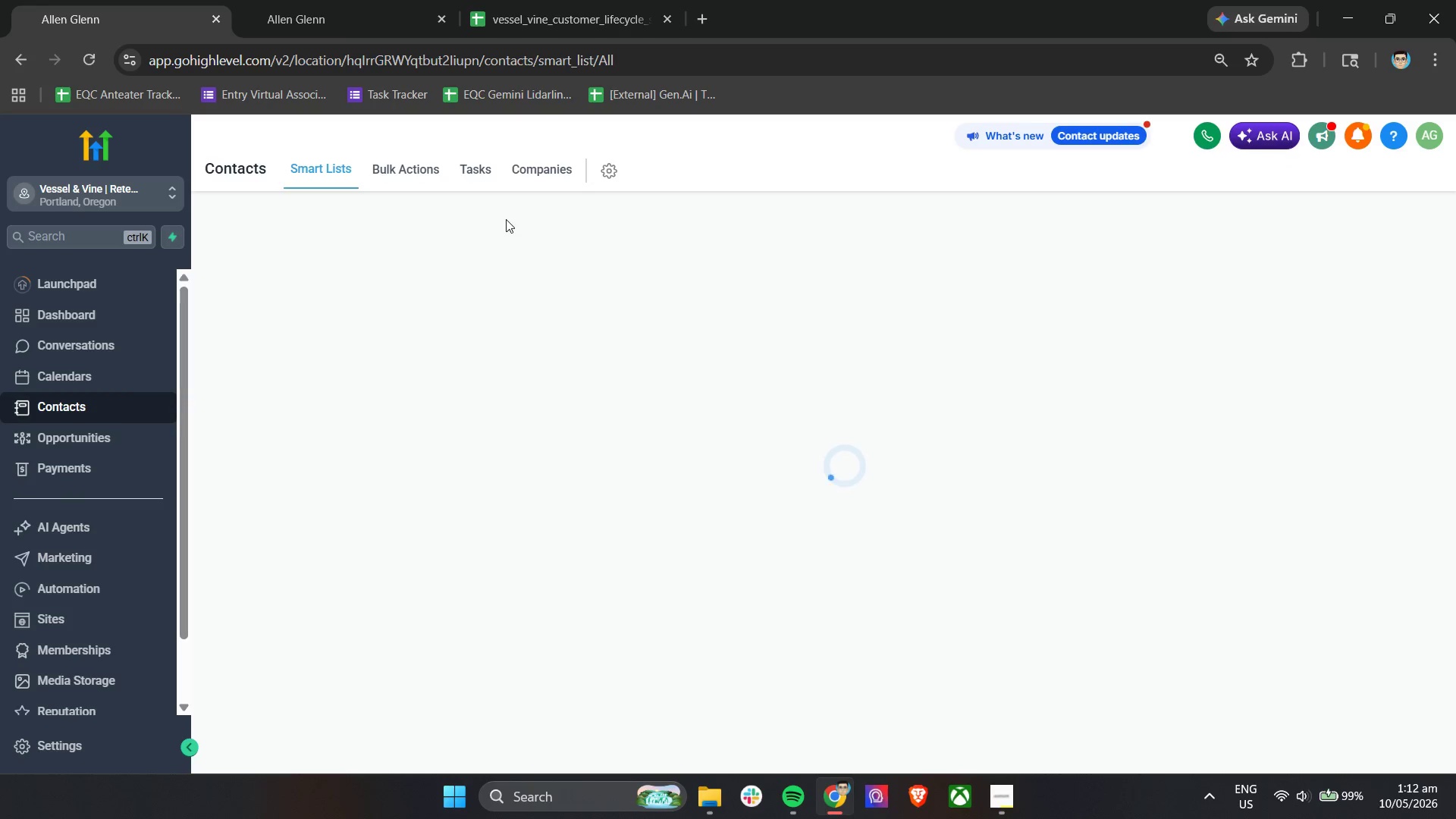 
left_click([1301, 352])
 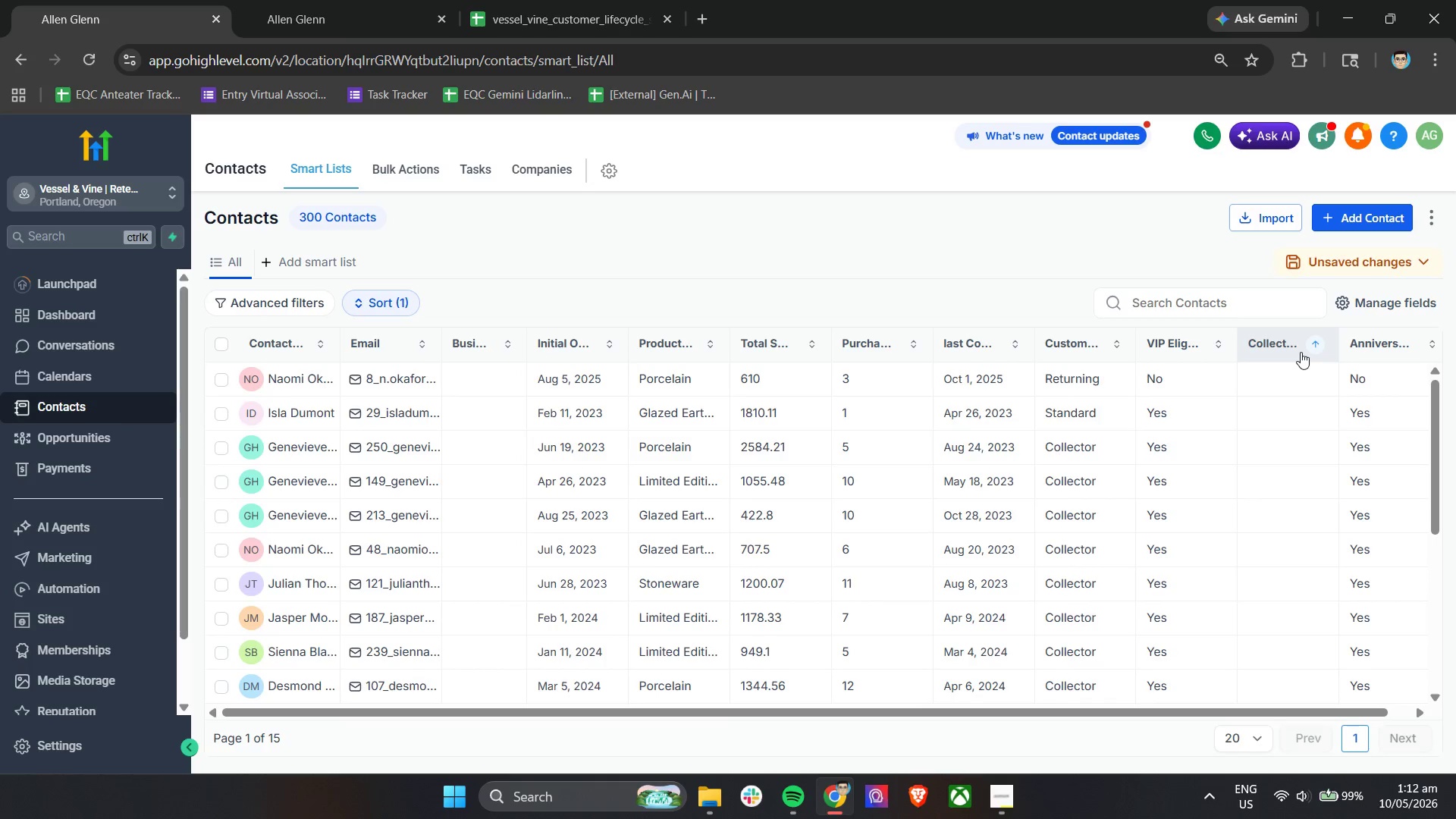 
left_click([1301, 349])
 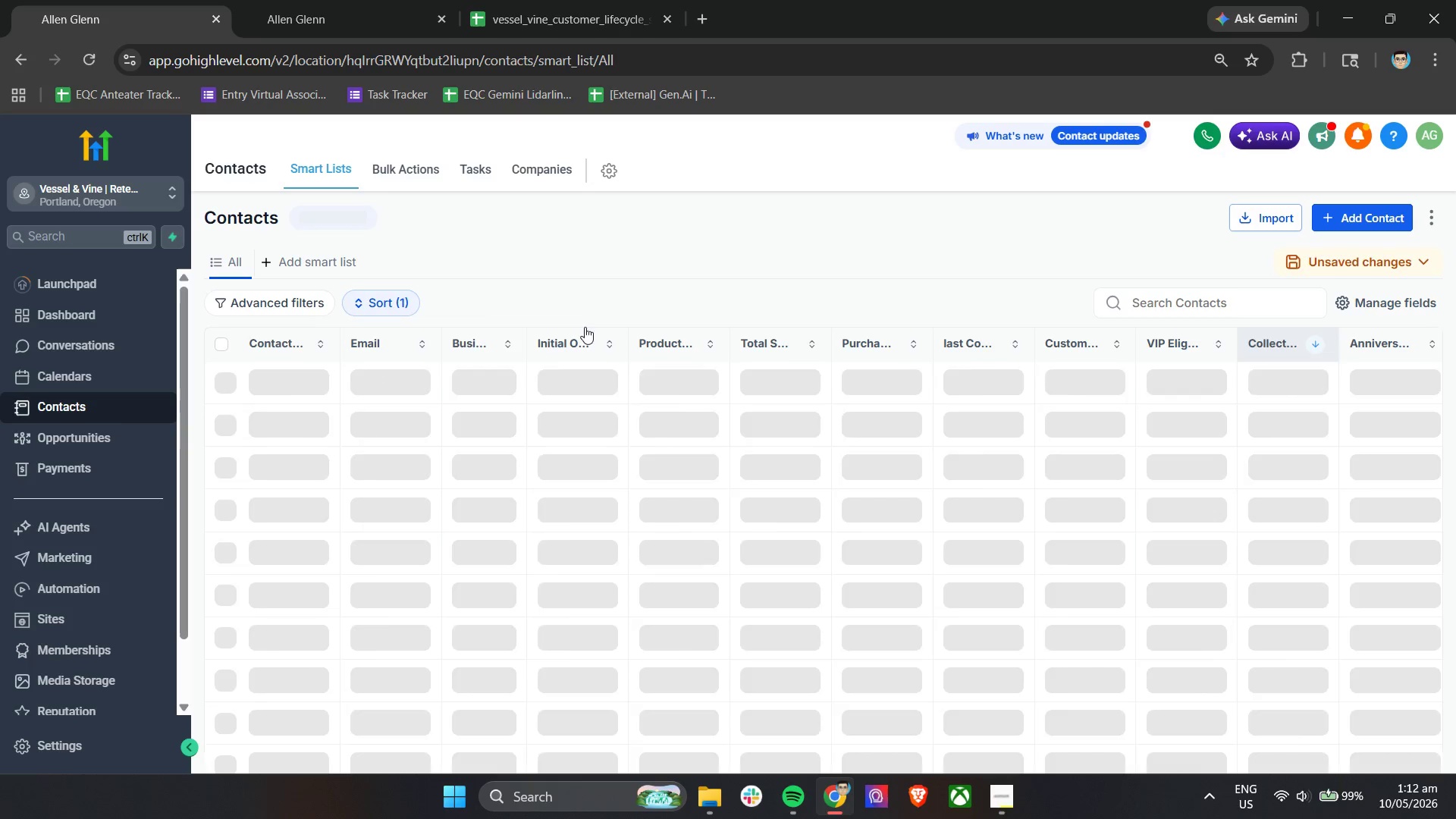 
left_click([387, 306])
 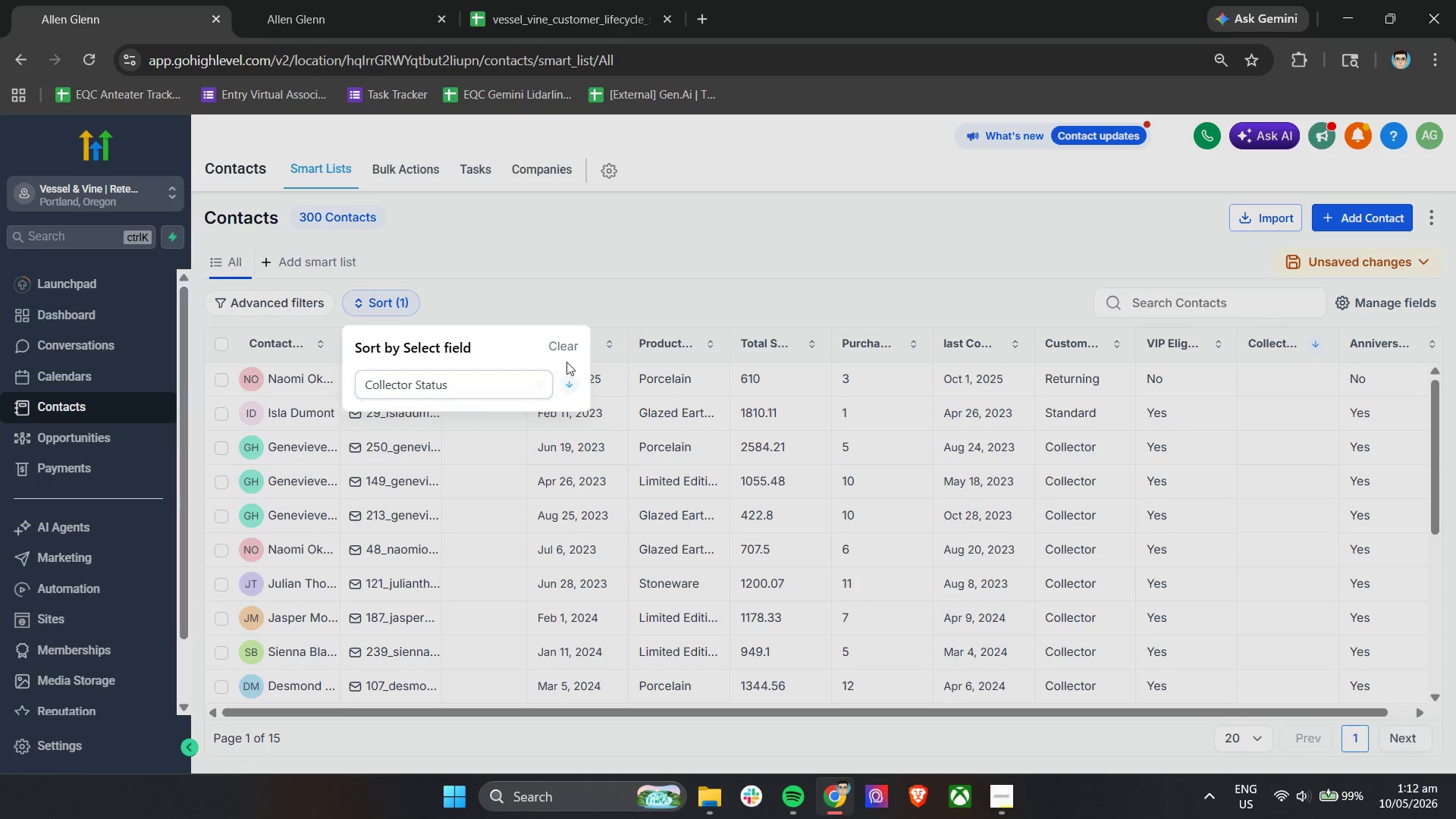 
left_click([575, 349])
 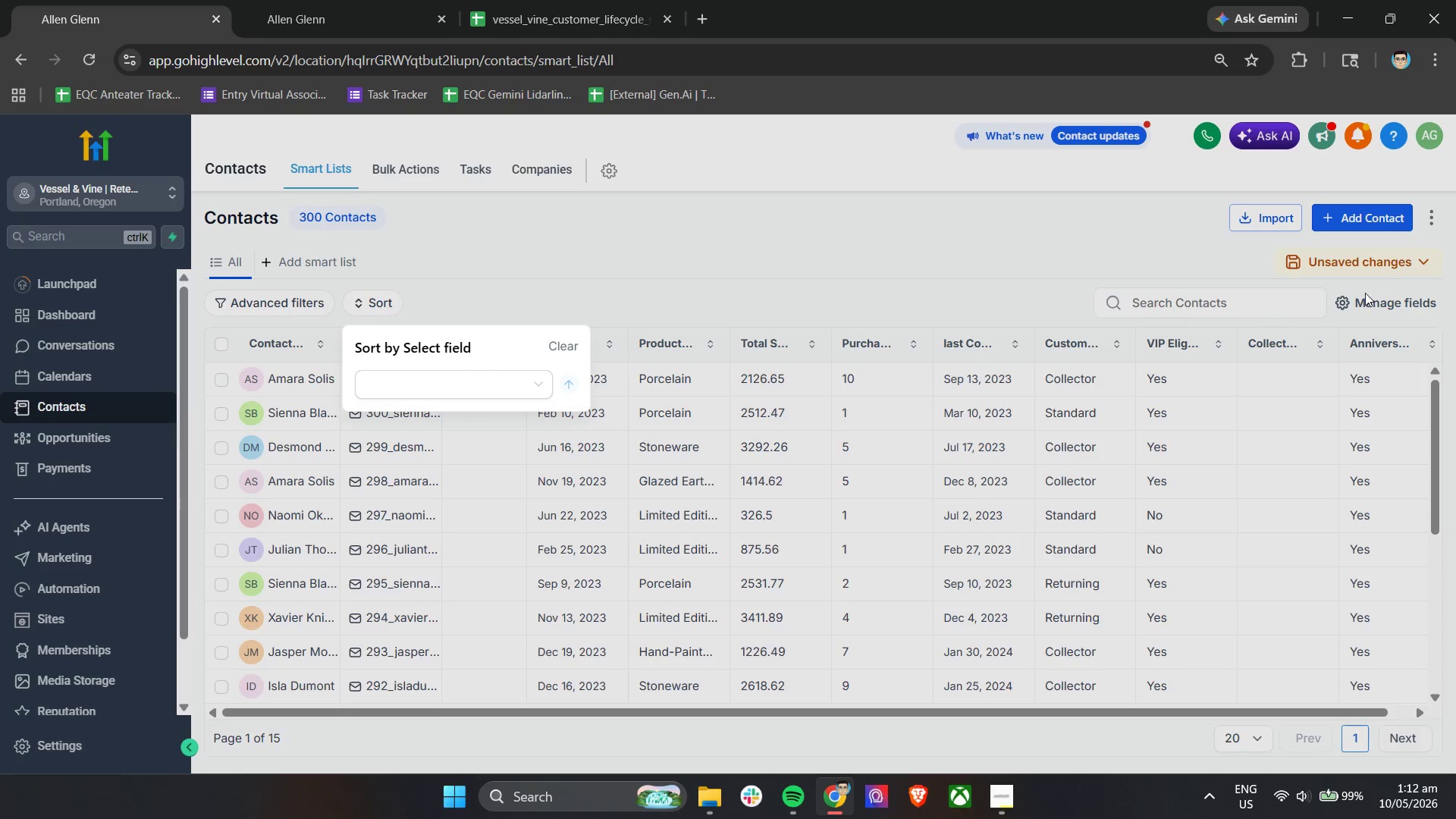 
left_click([1371, 269])
 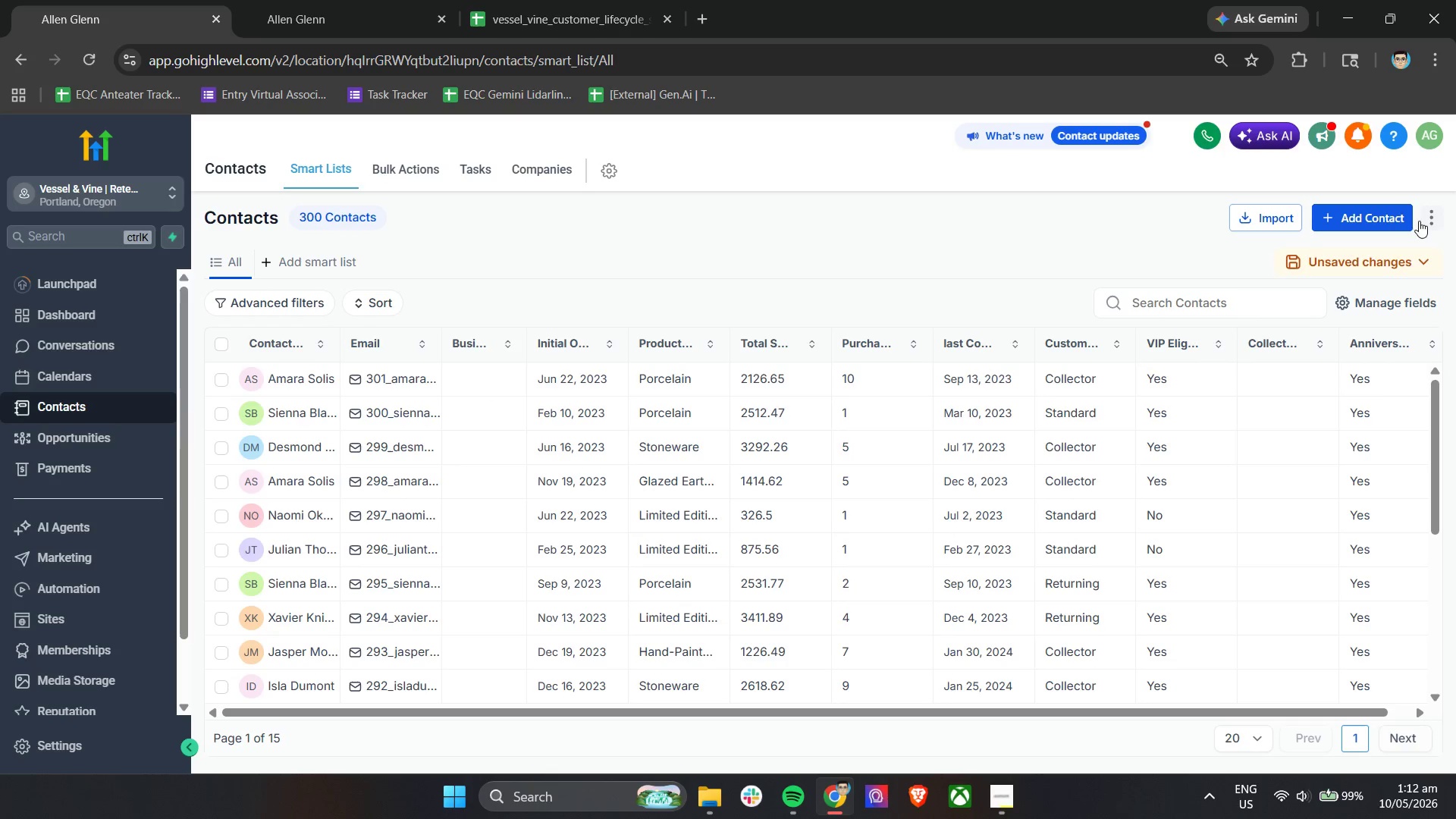 
left_click([1379, 286])
 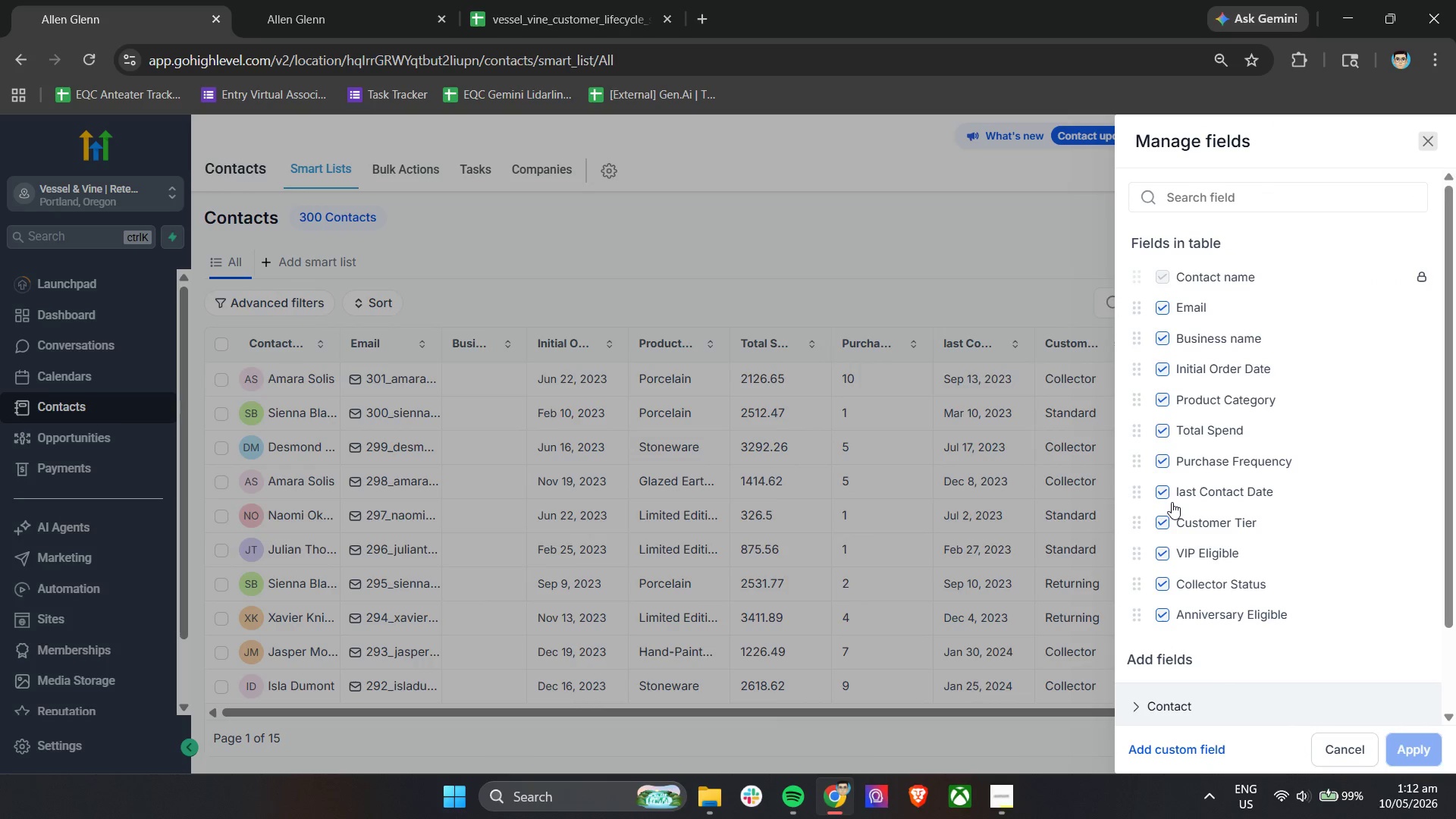 
left_click([1165, 583])
 